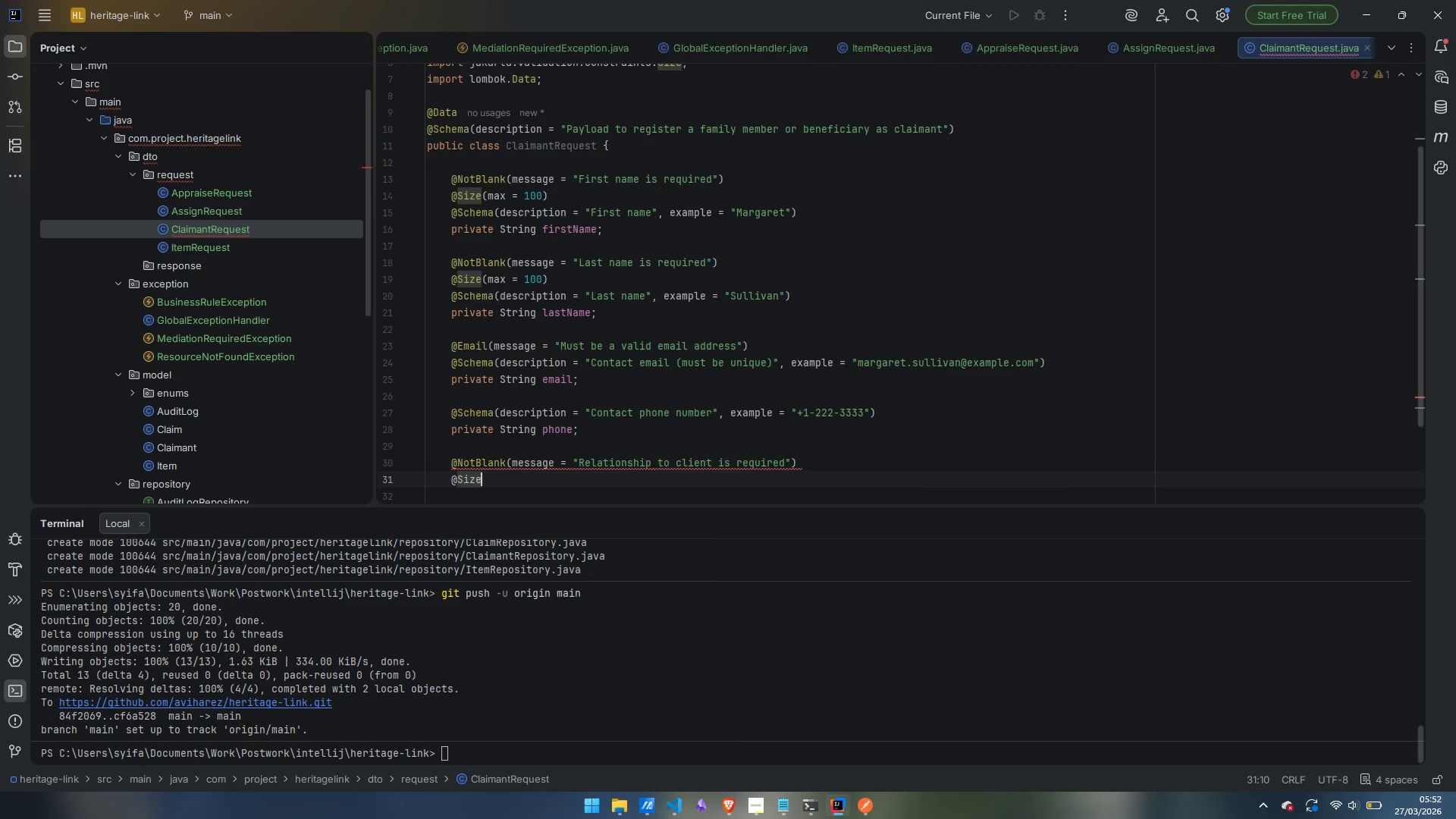 
type((max = 100)
 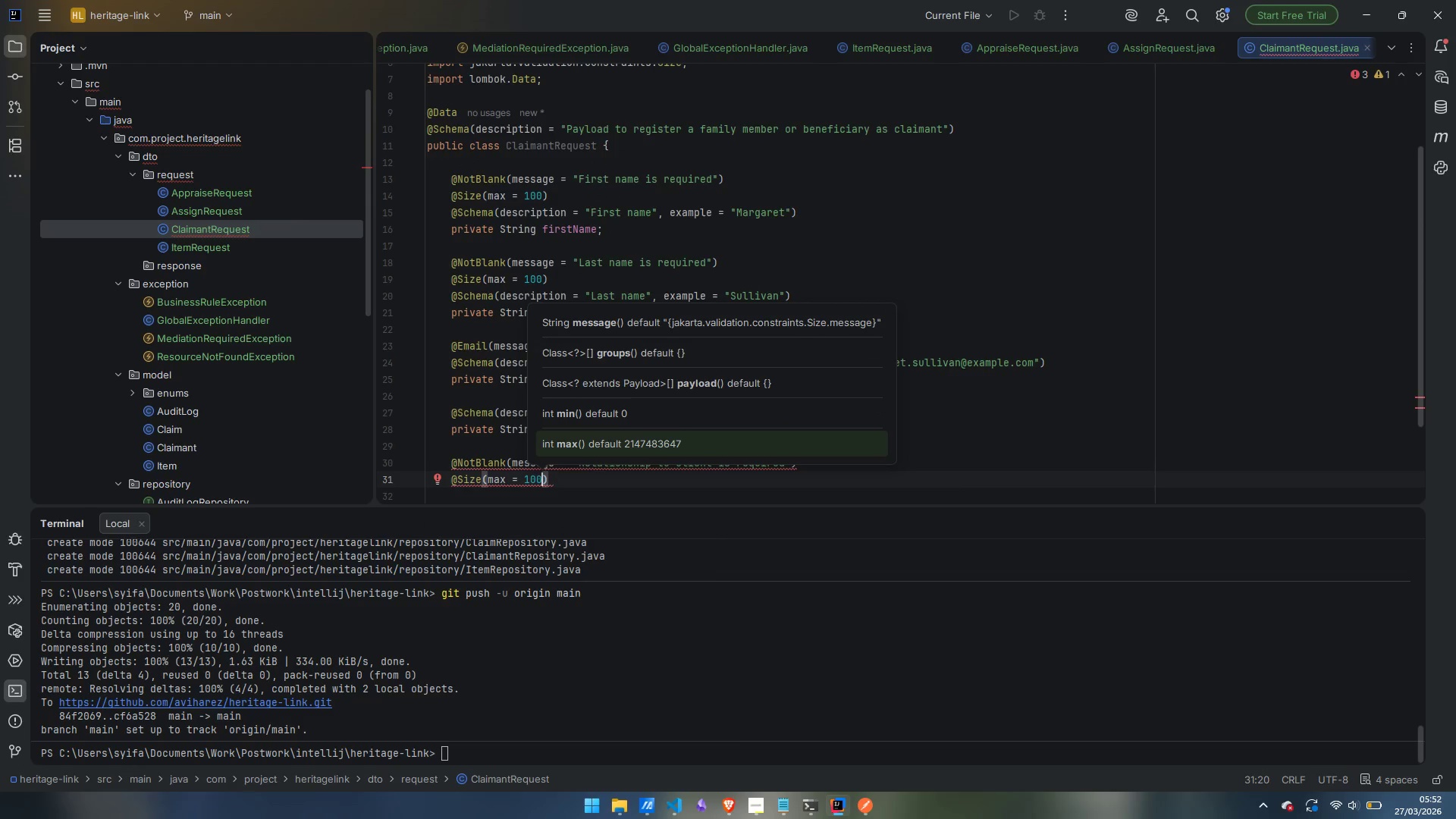 
key(ArrowRight)
 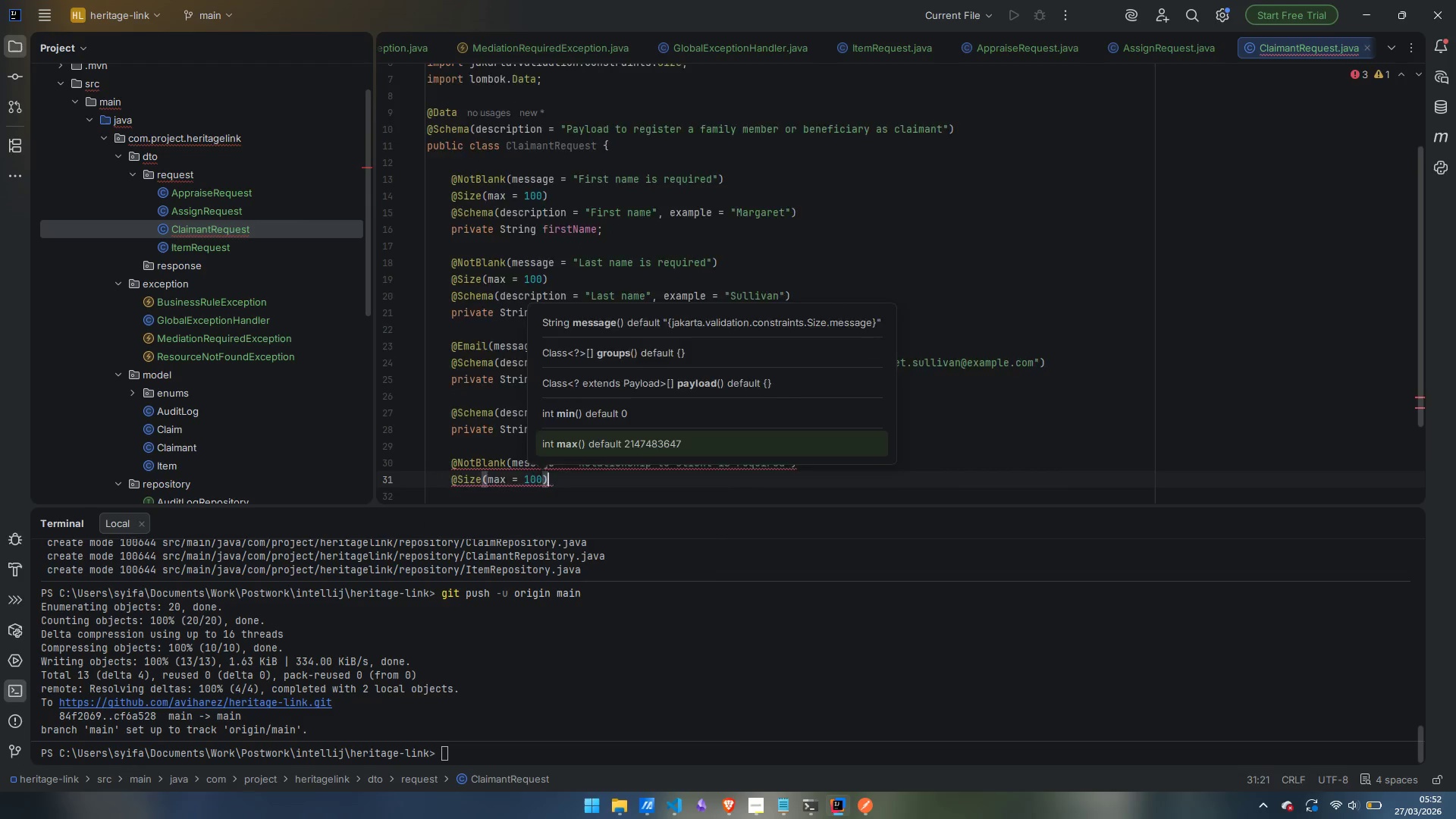 
key(Enter)
 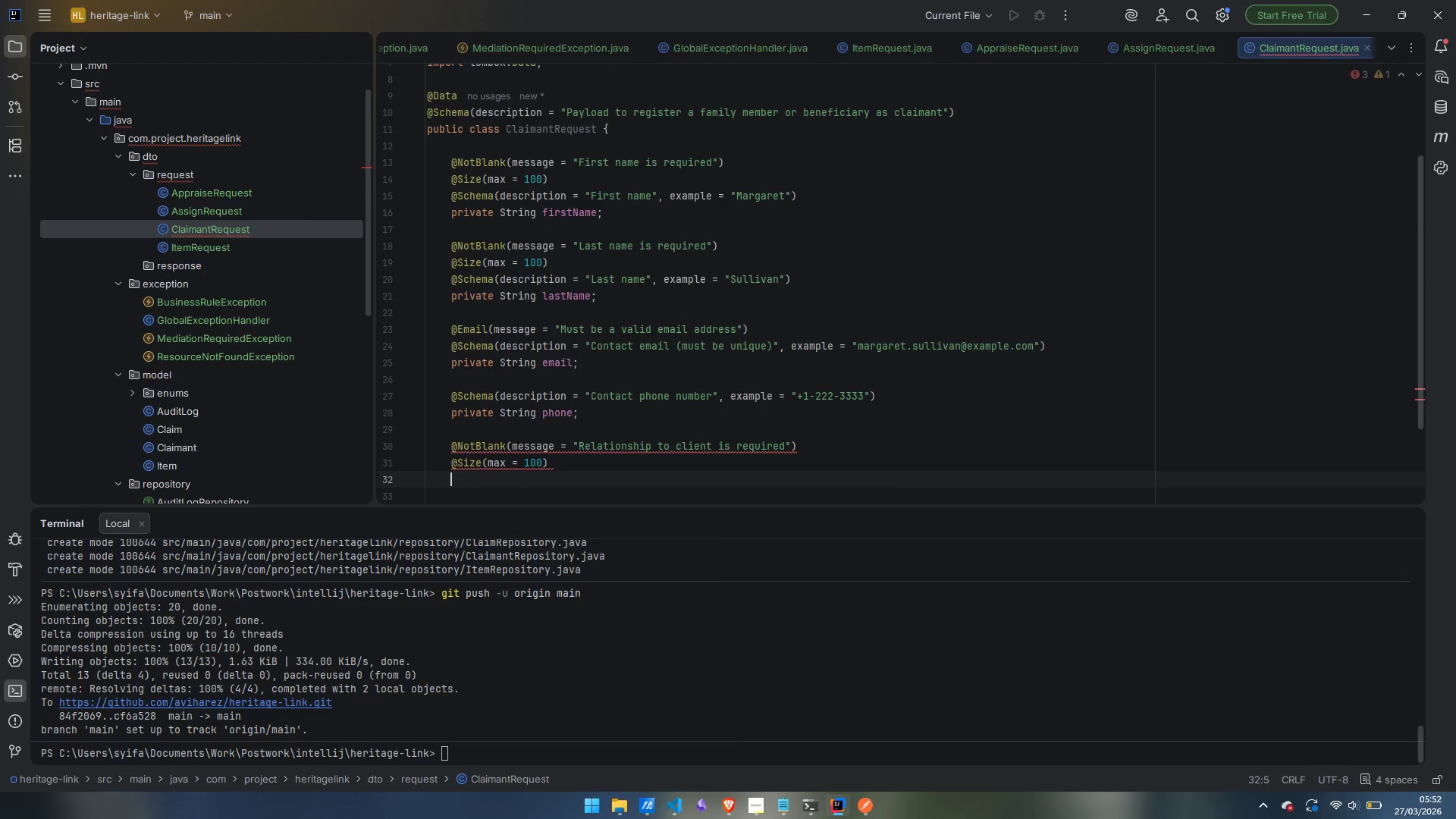 
type(@Schema)
 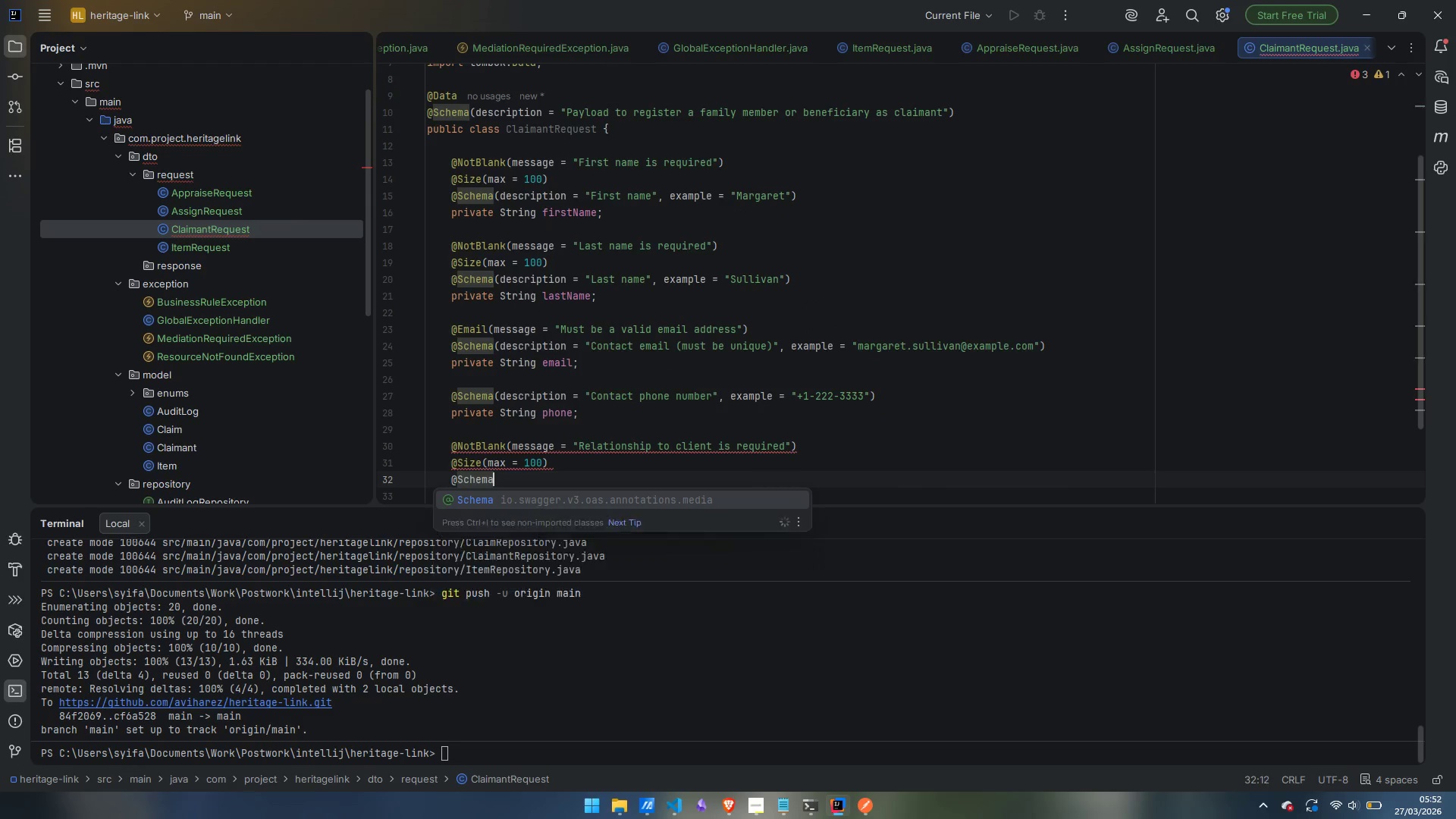 
key(Enter)
 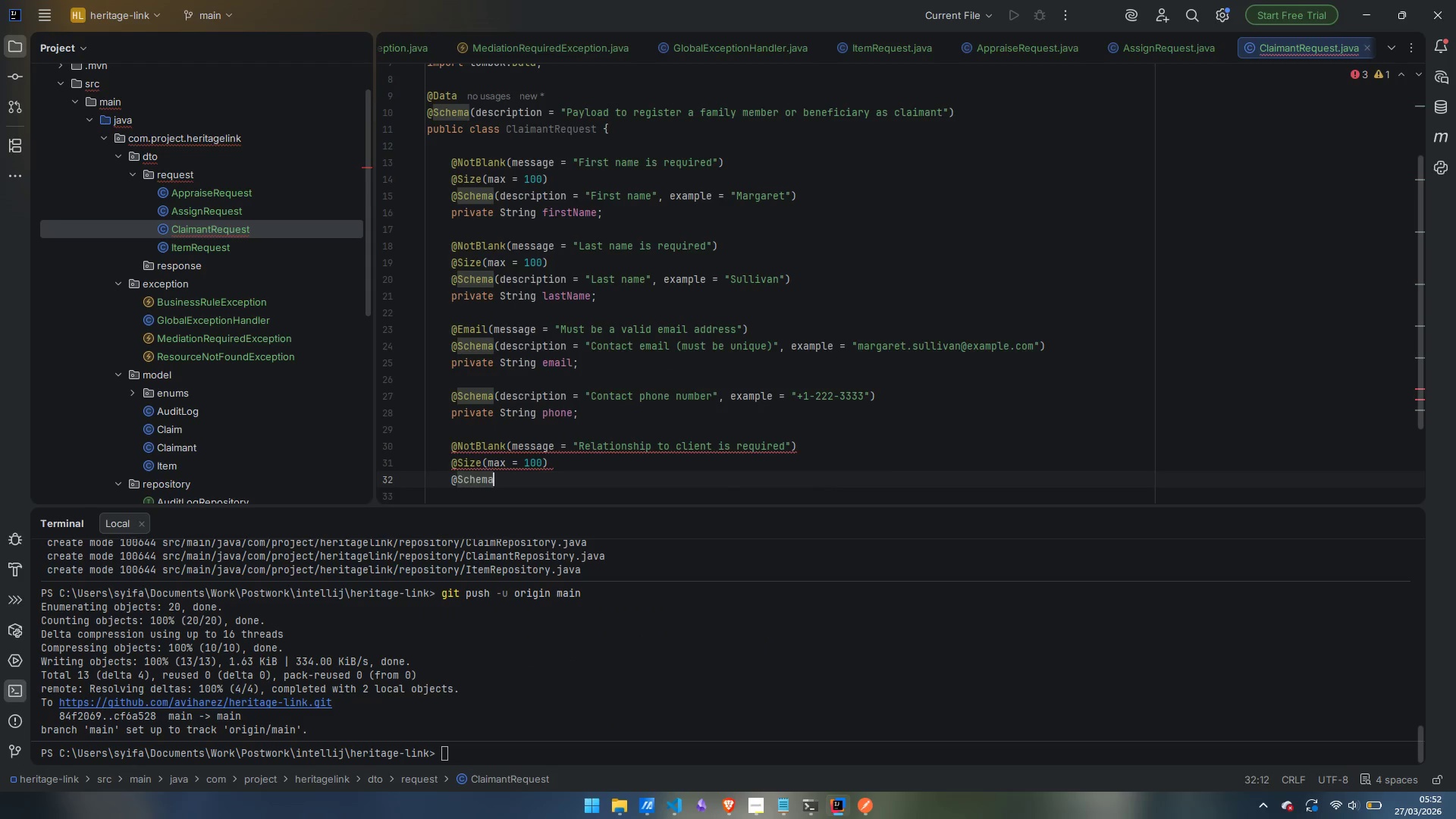 
type((description)
 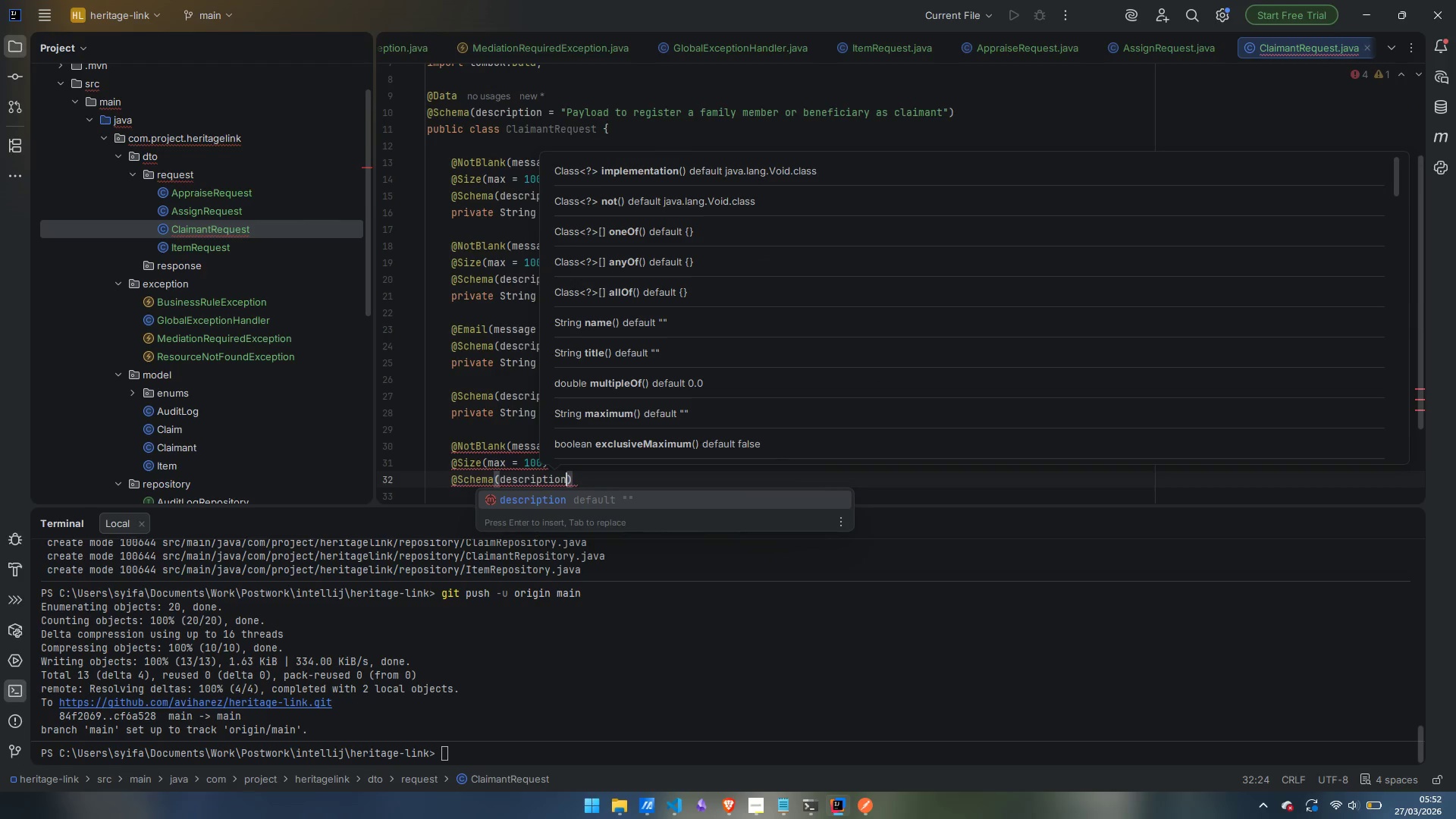 
key(Enter)
 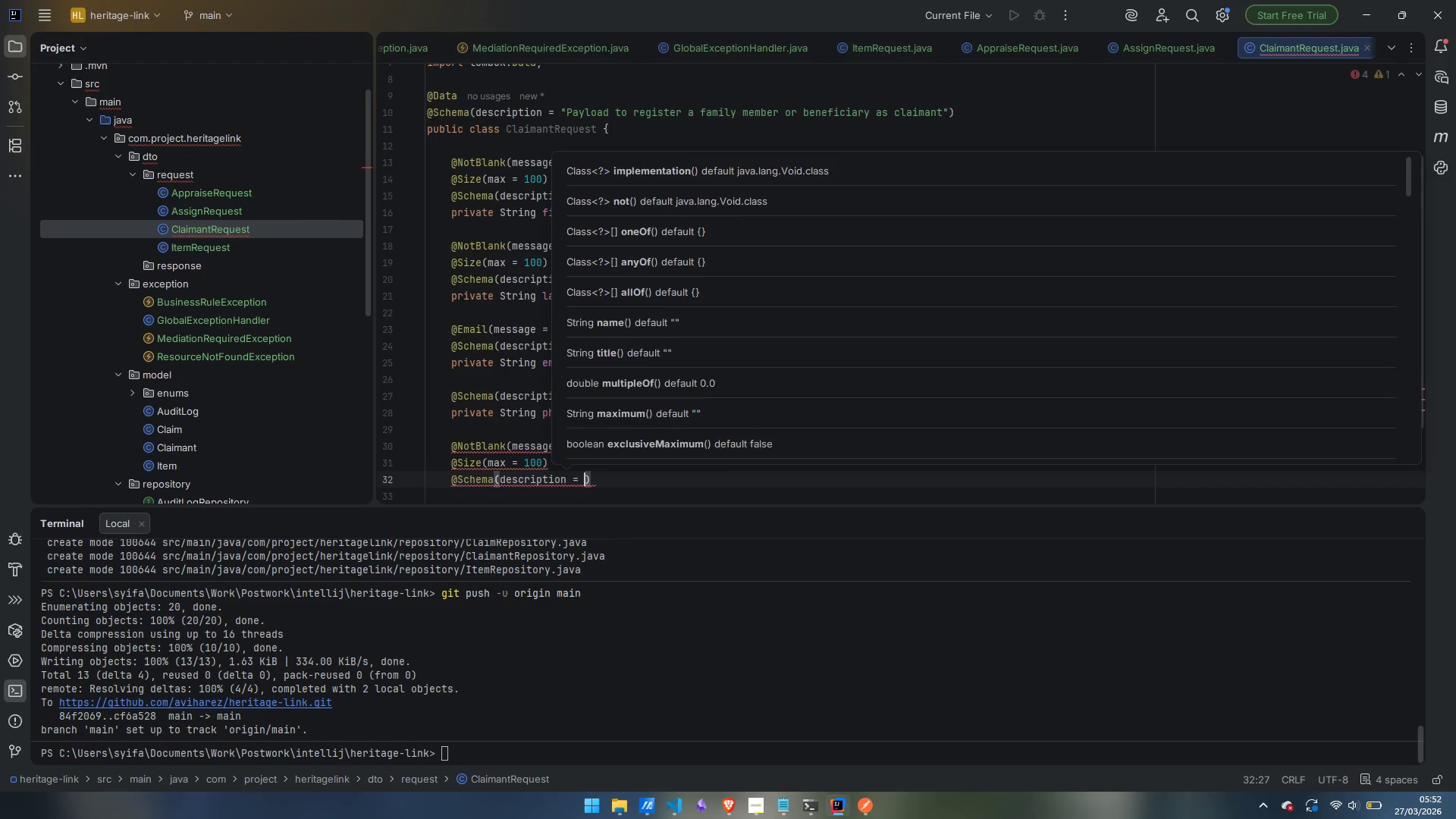 
type("Relationship to the primary client)
 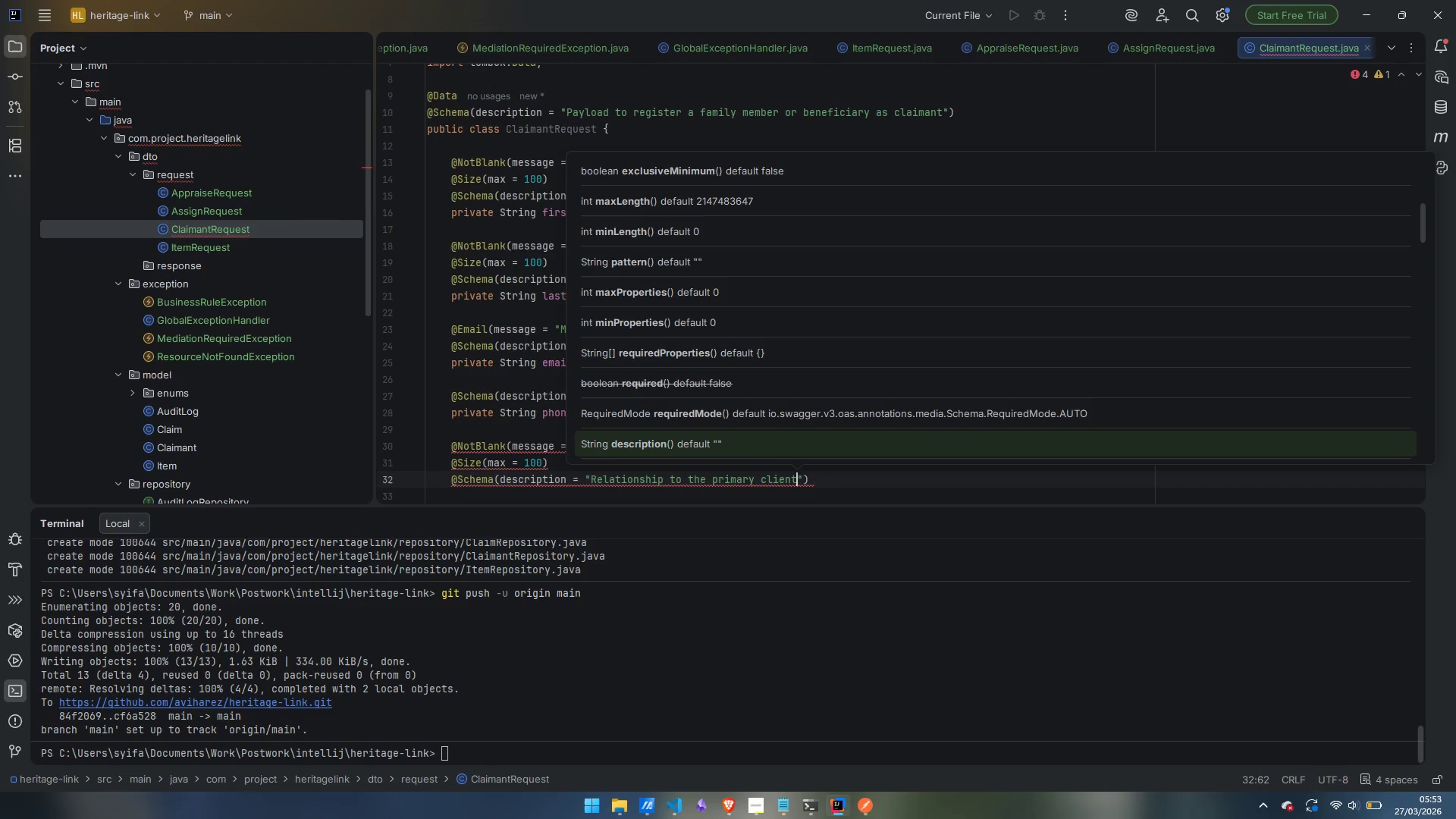 
key(ArrowRight)
 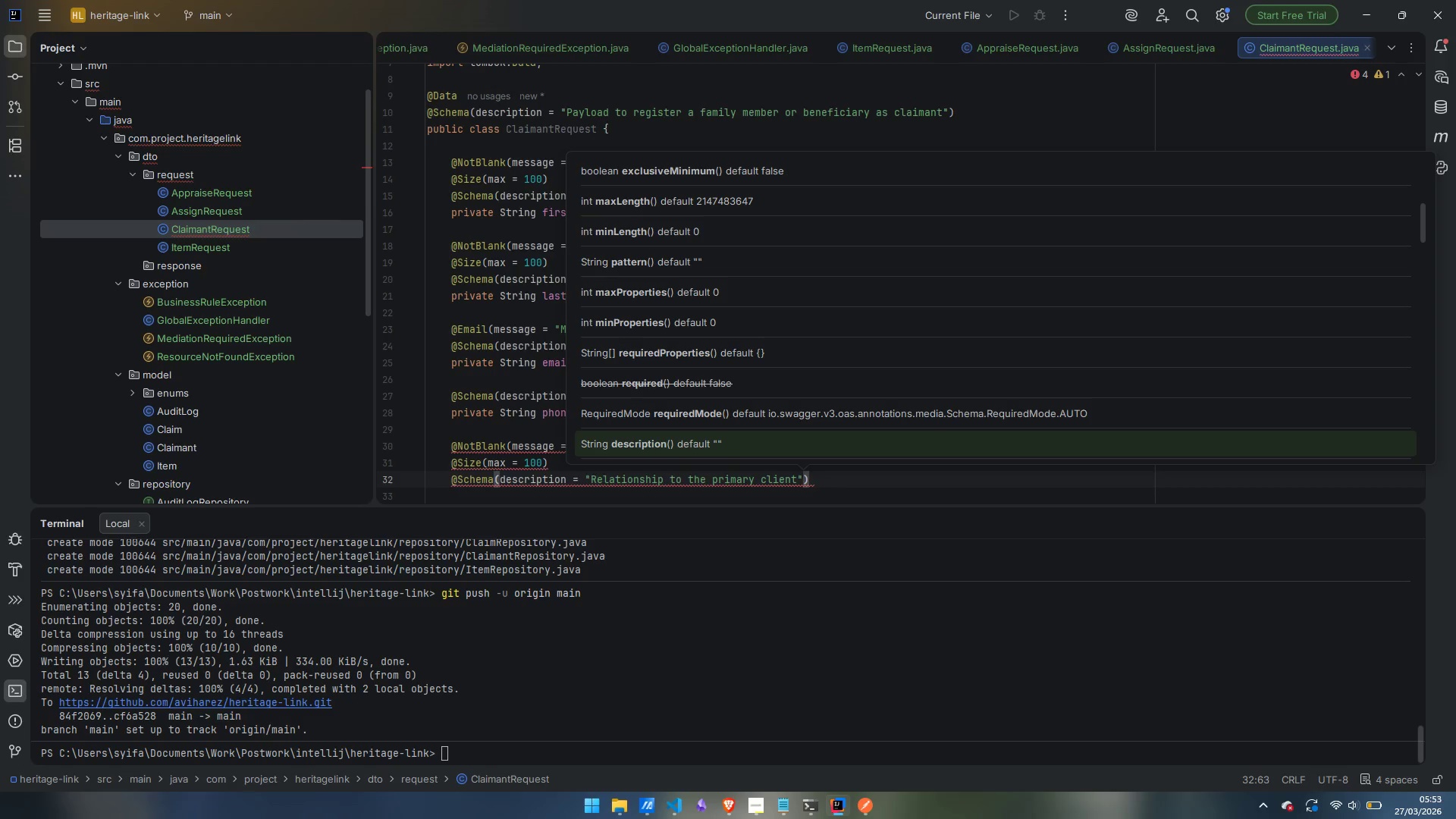 
type(, example)
 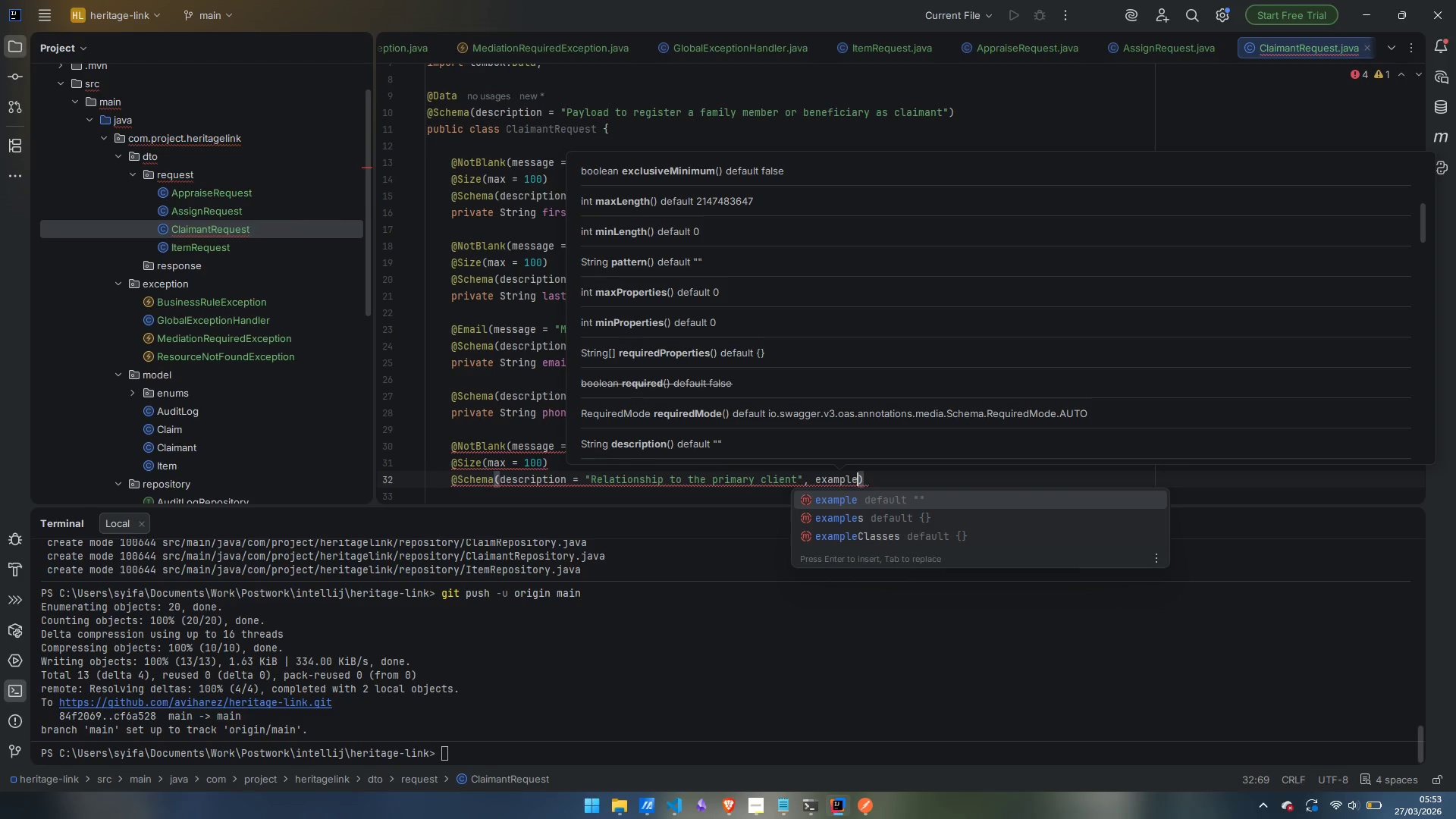 
key(Enter)
 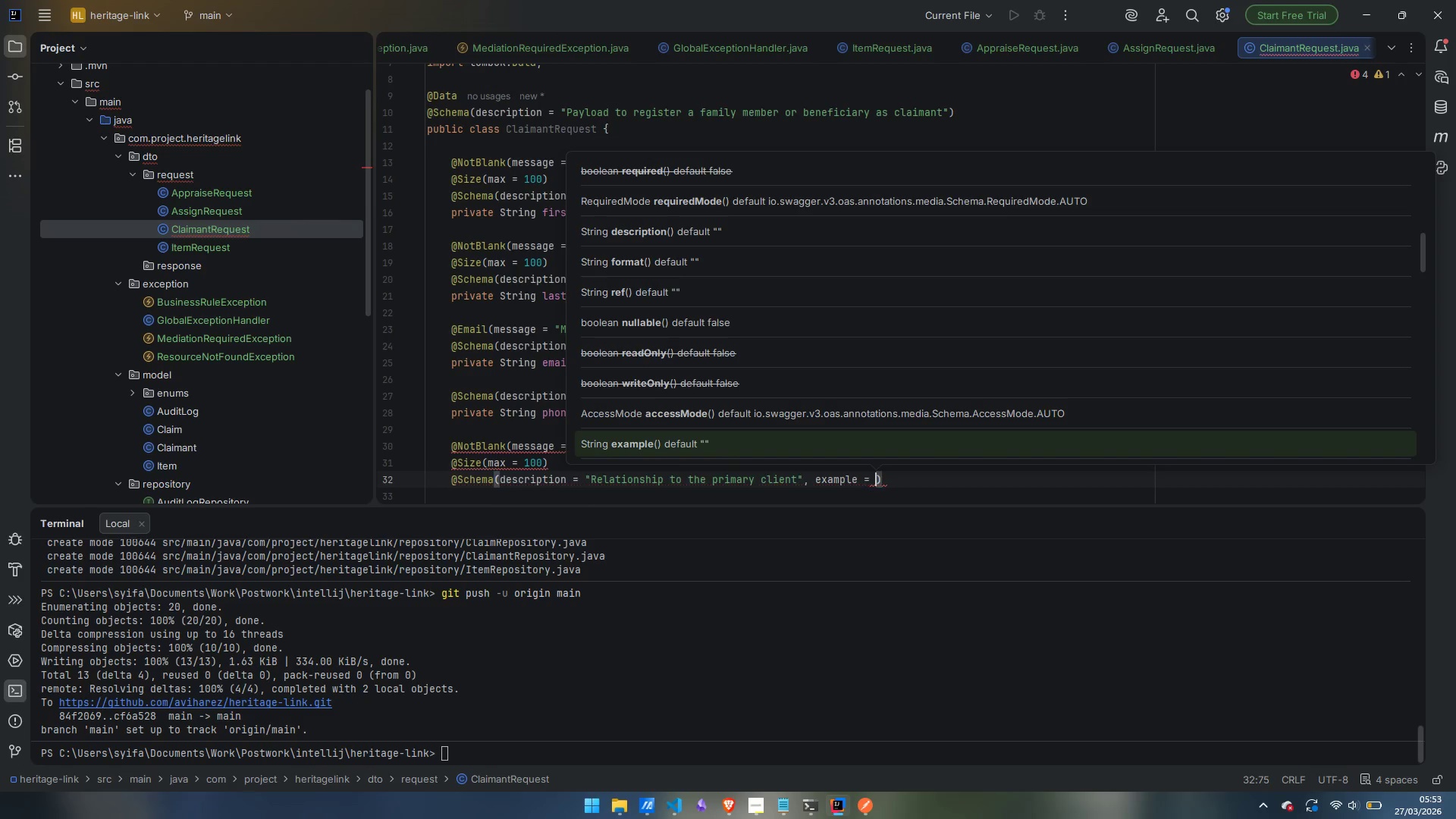 
type("Daughter)
 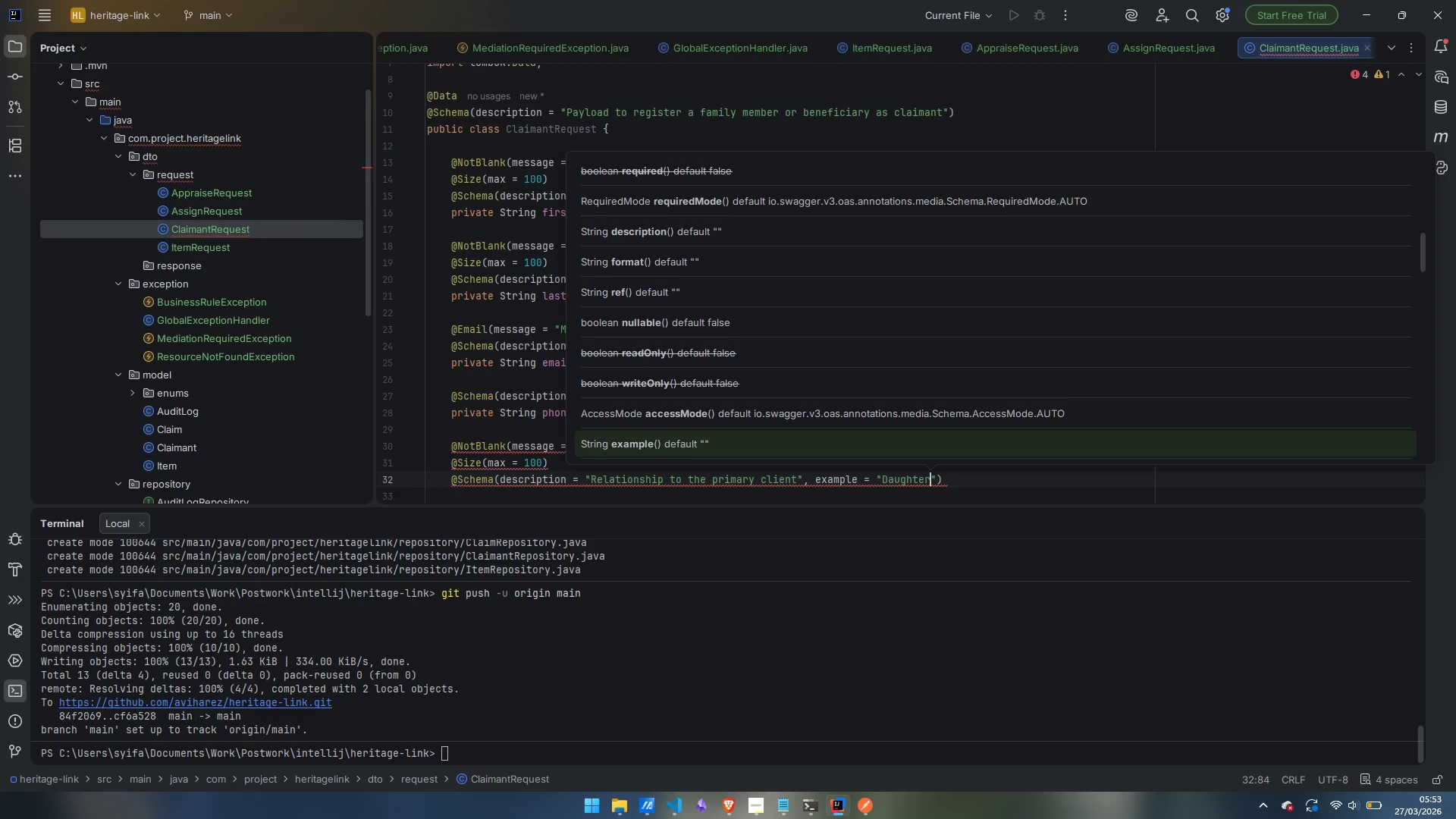 
key(ArrowRight)
 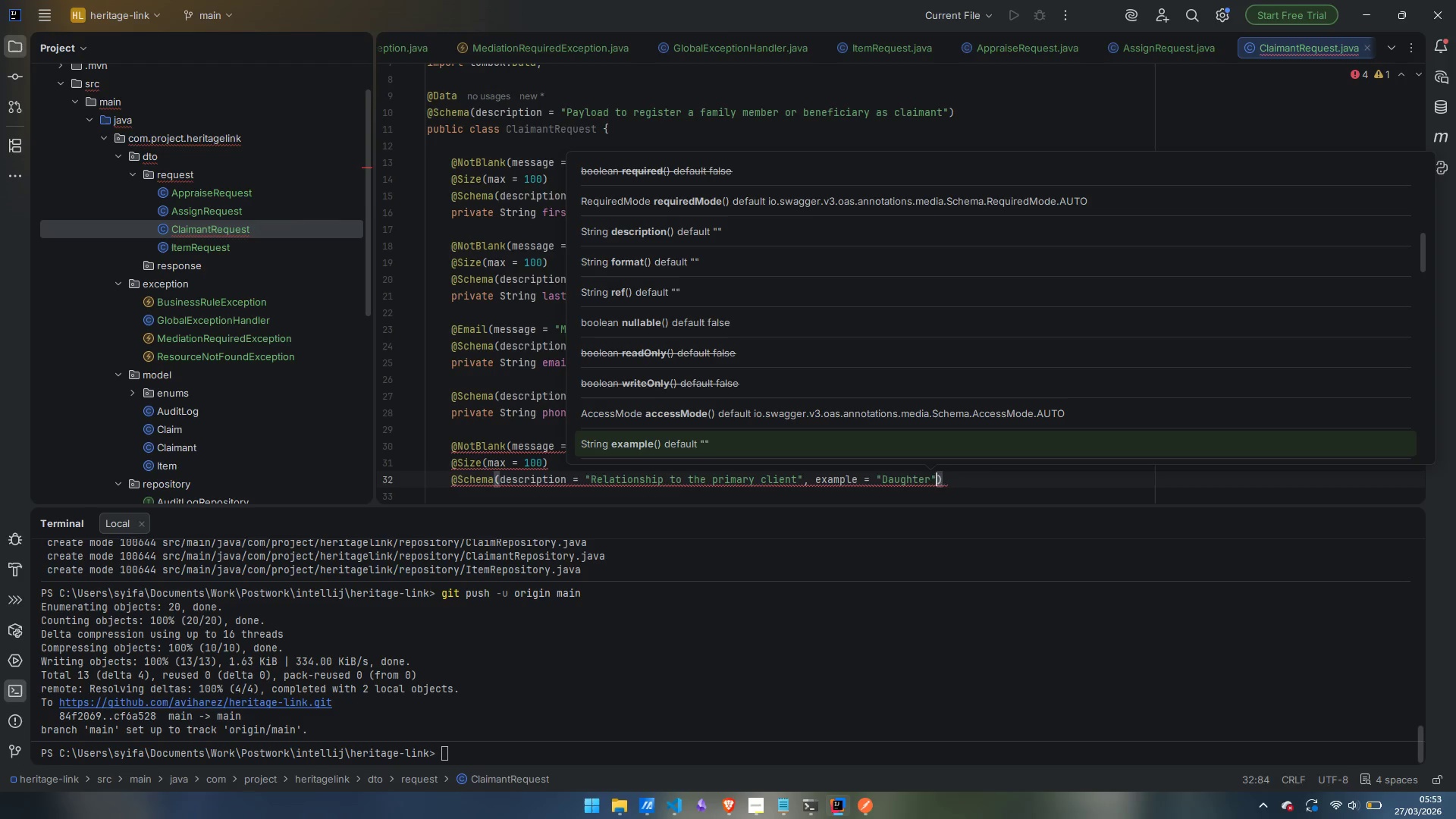 
key(ArrowRight)
 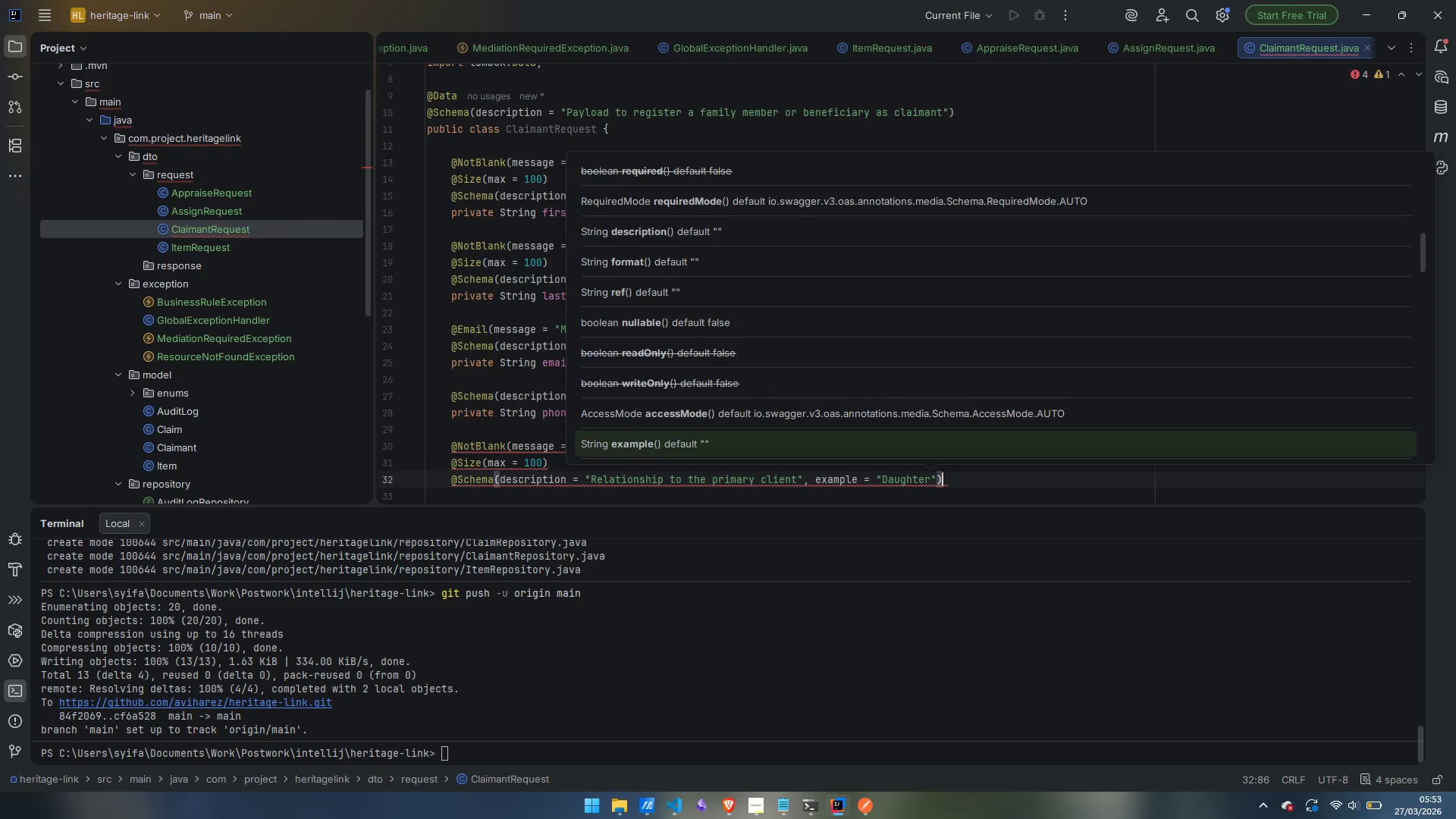 
key(Enter)
 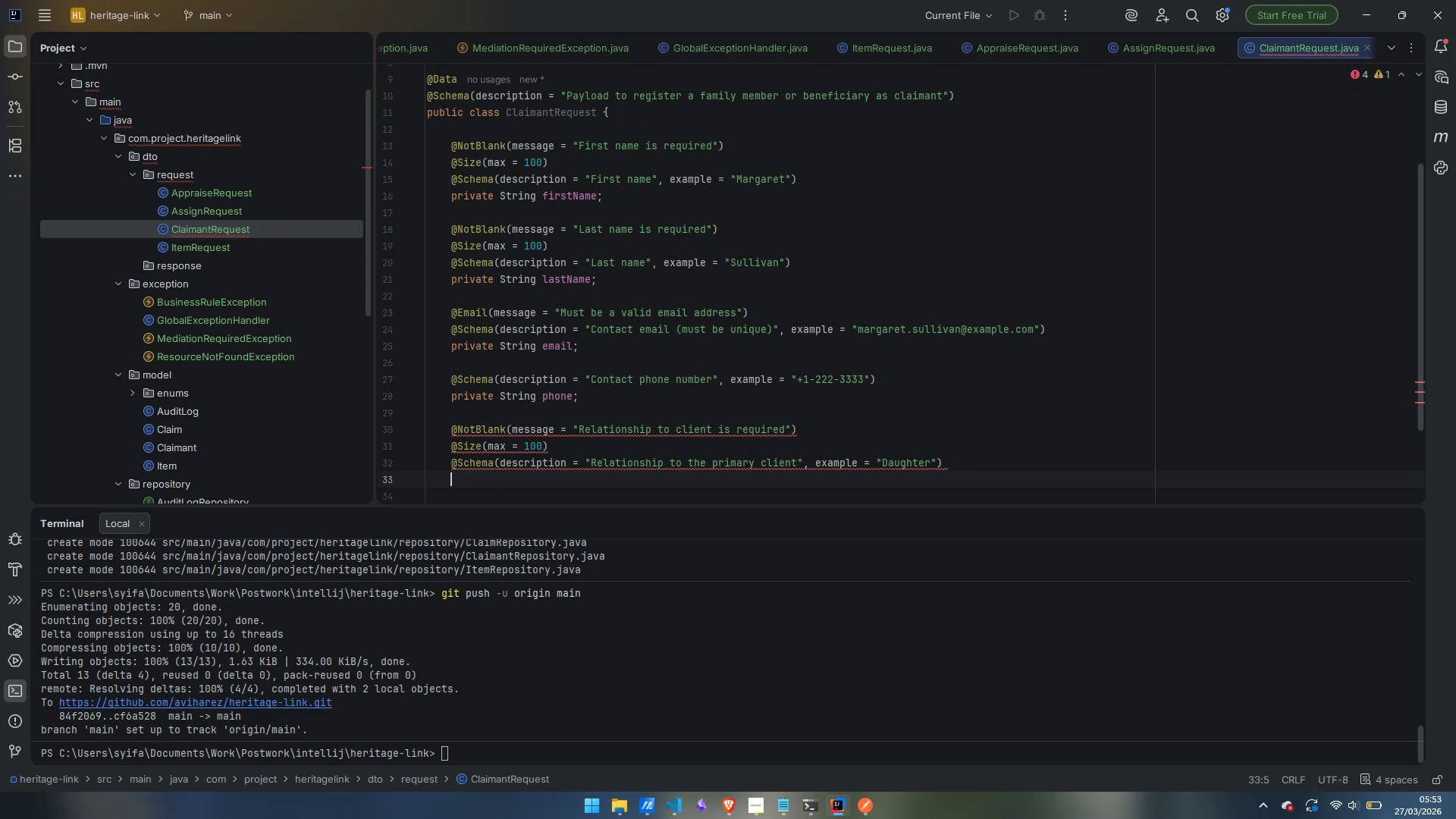 
type(praivate)
 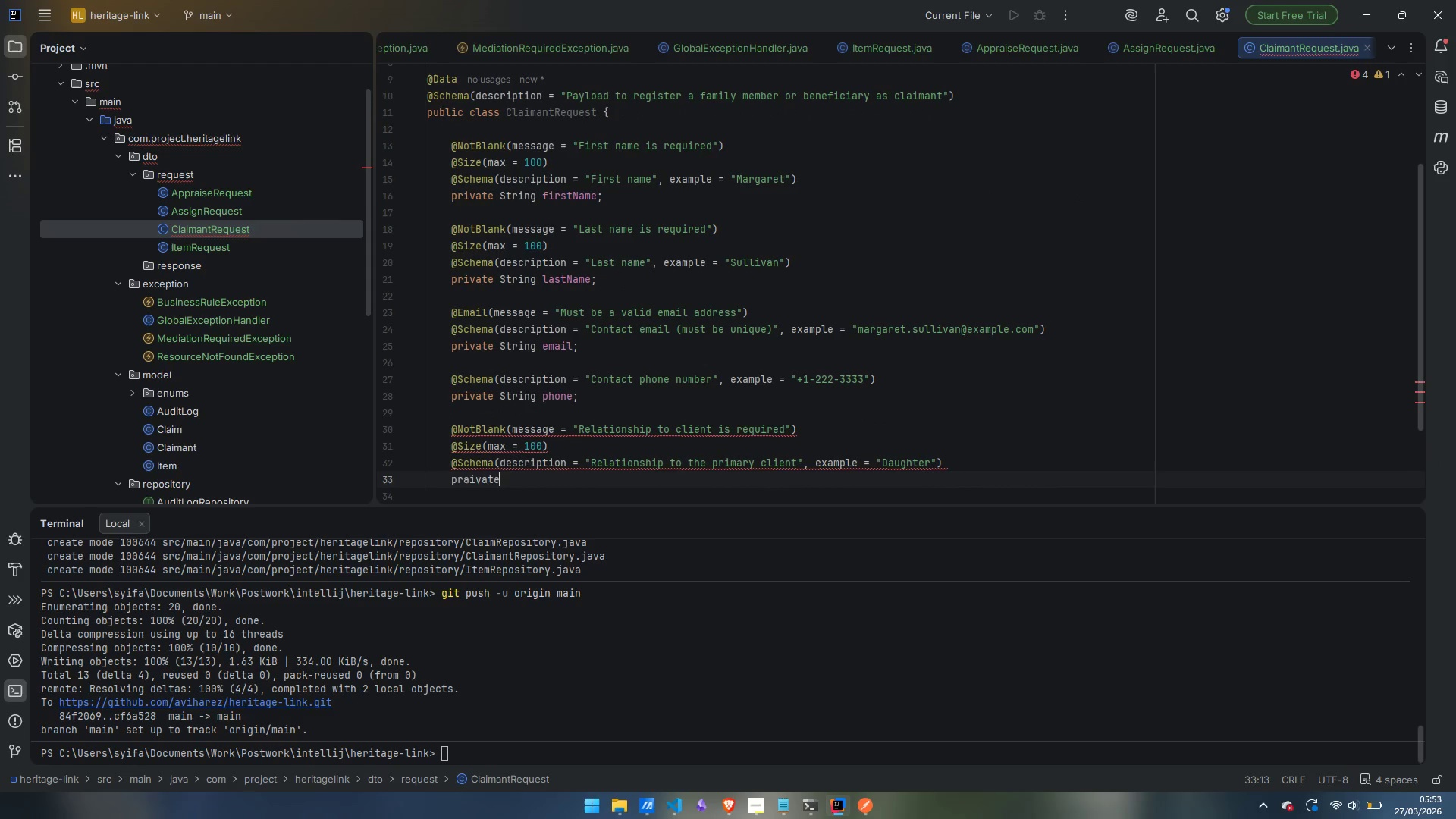 
key(Control+ControlLeft)
 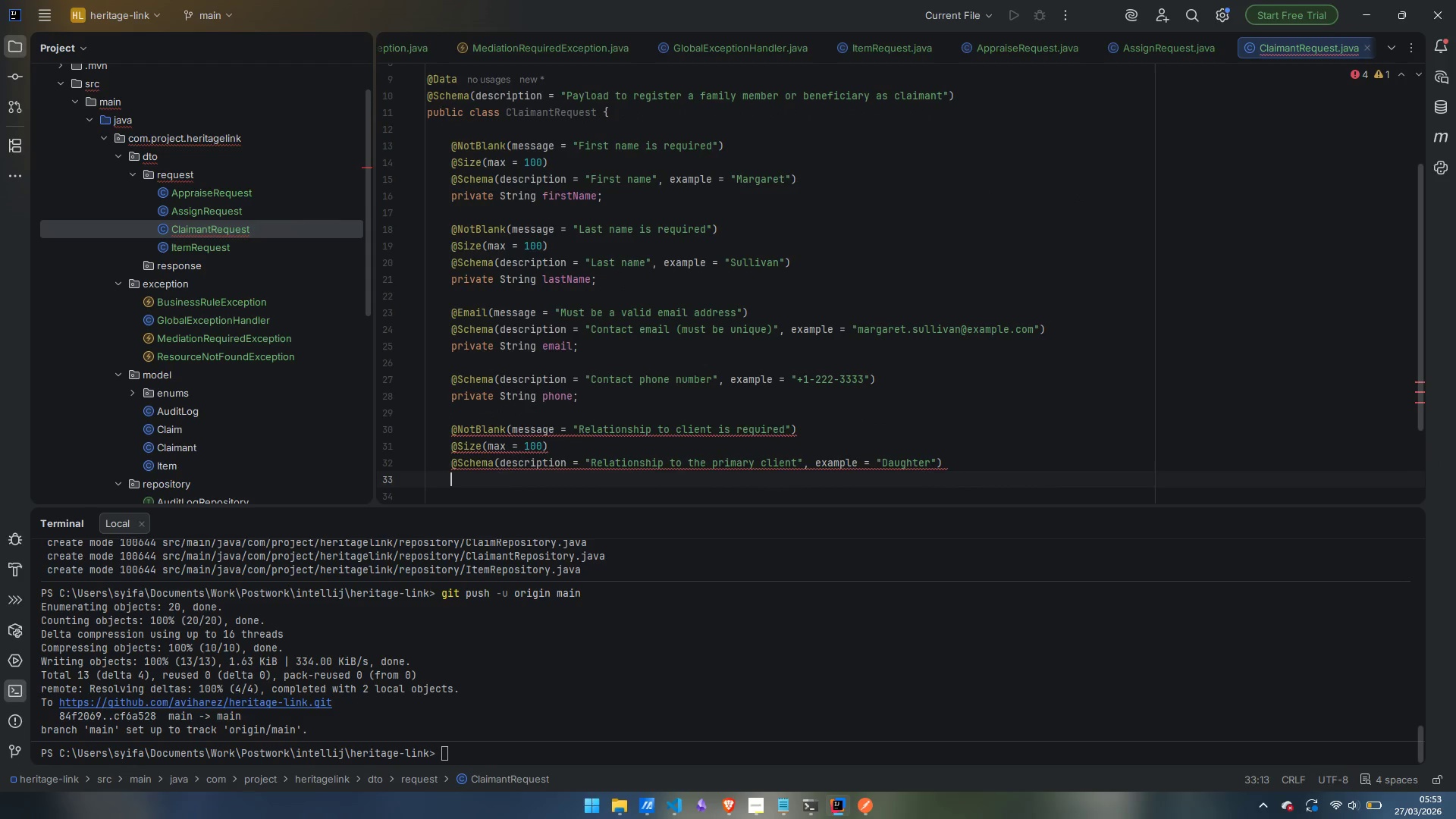 
key(Control+Backspace)
 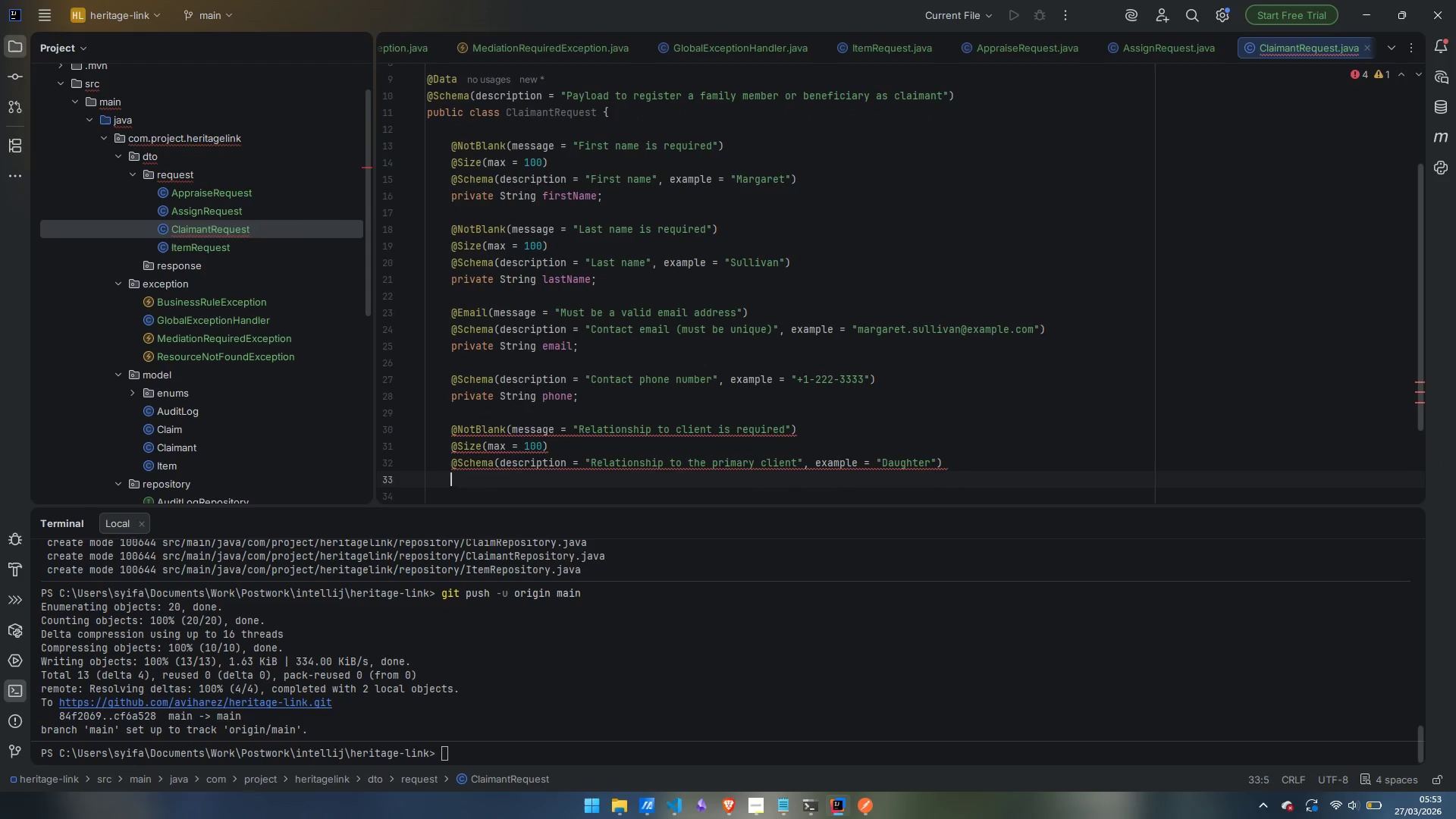 
type(private String relationship;)
 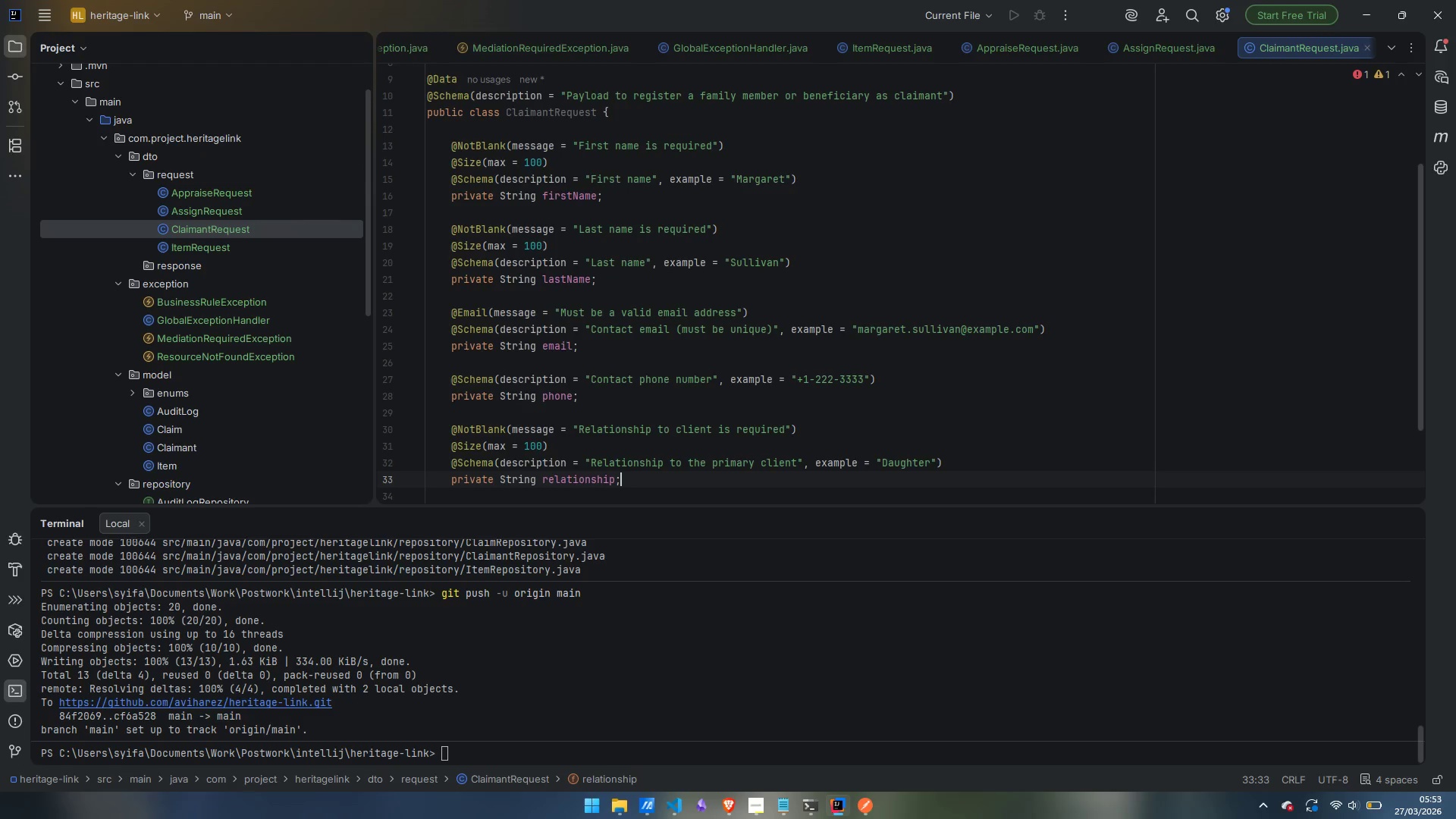 
wait(10.51)
 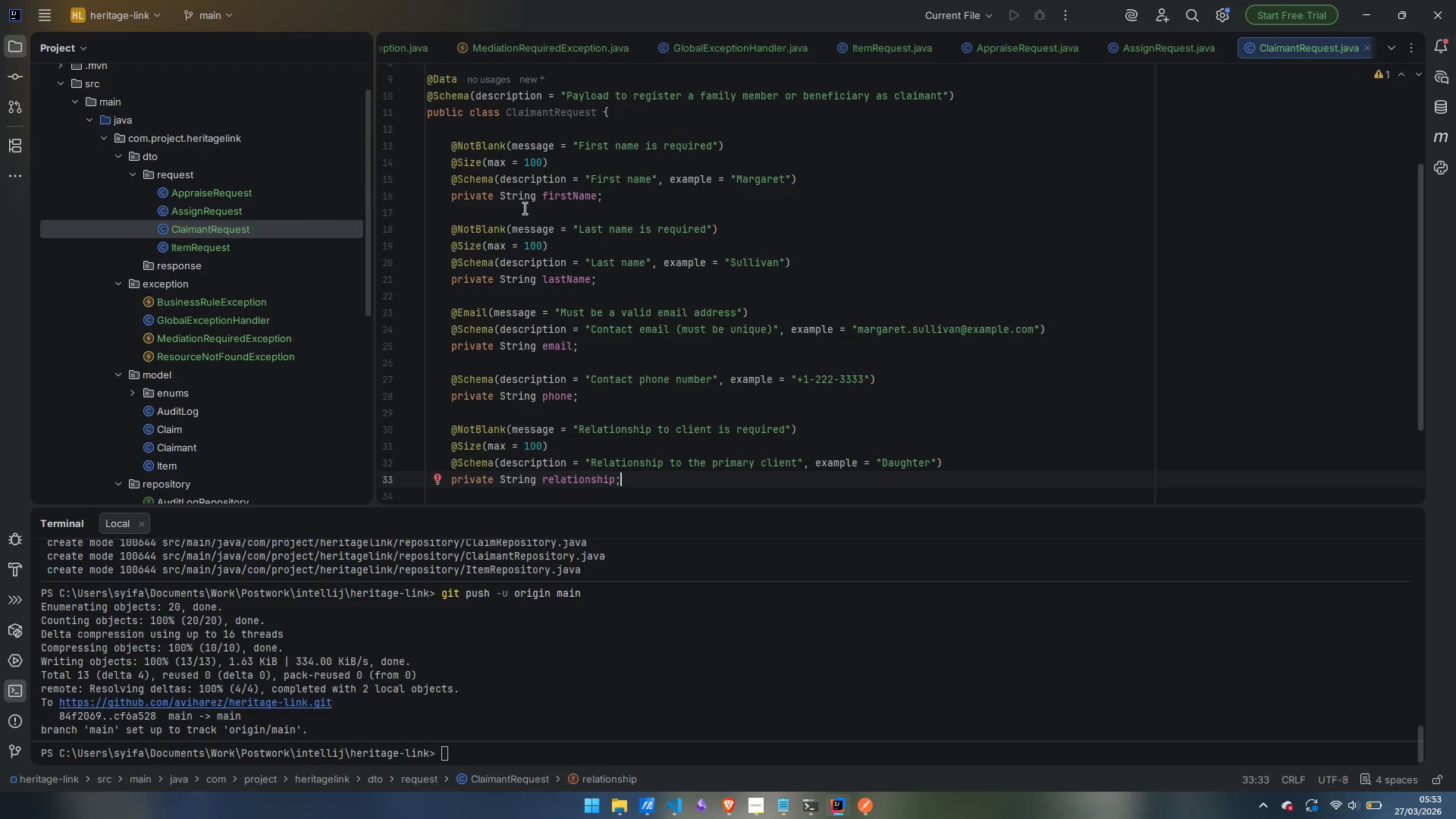 
right_click([191, 175])
 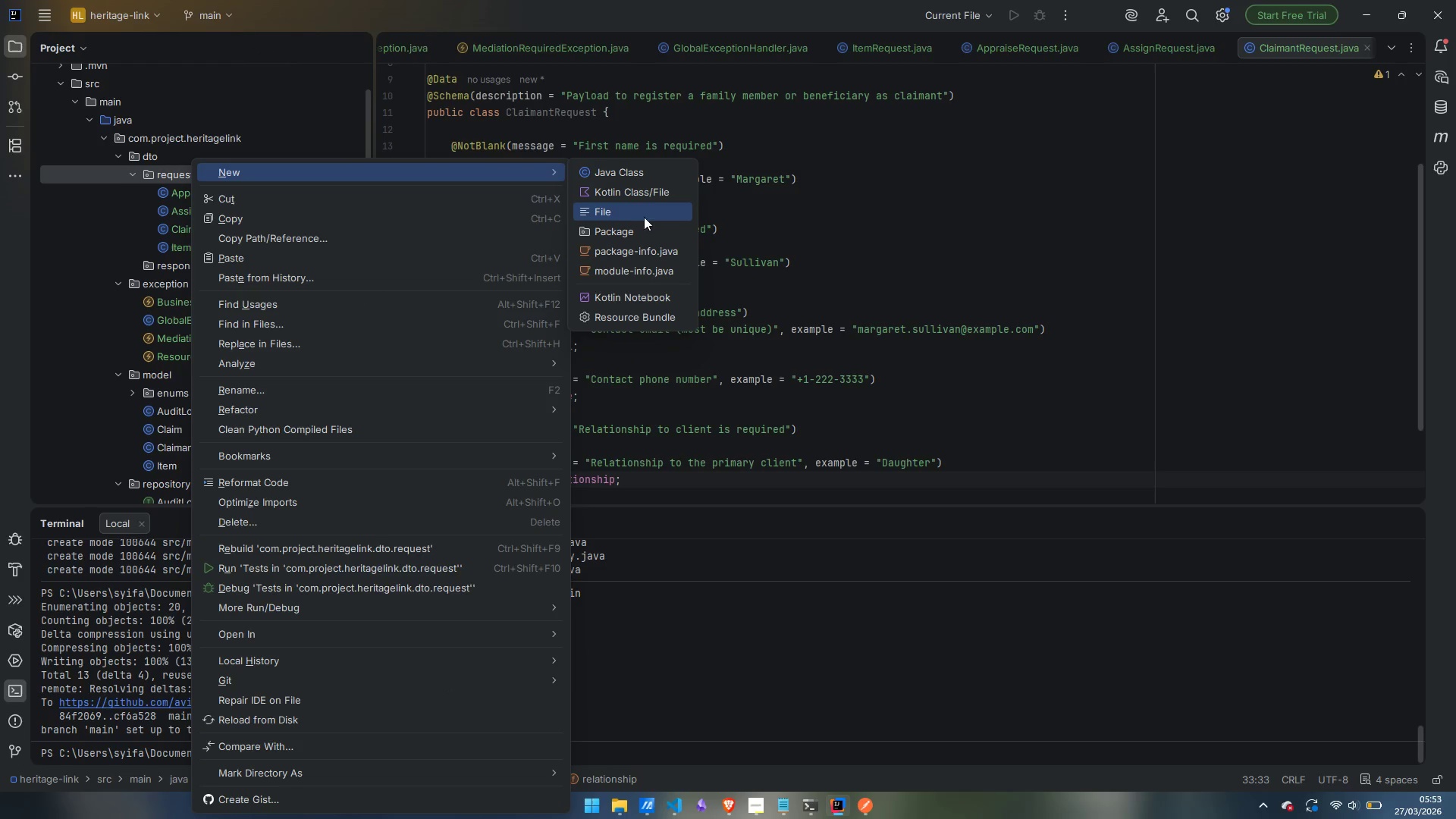 
left_click([658, 177])
 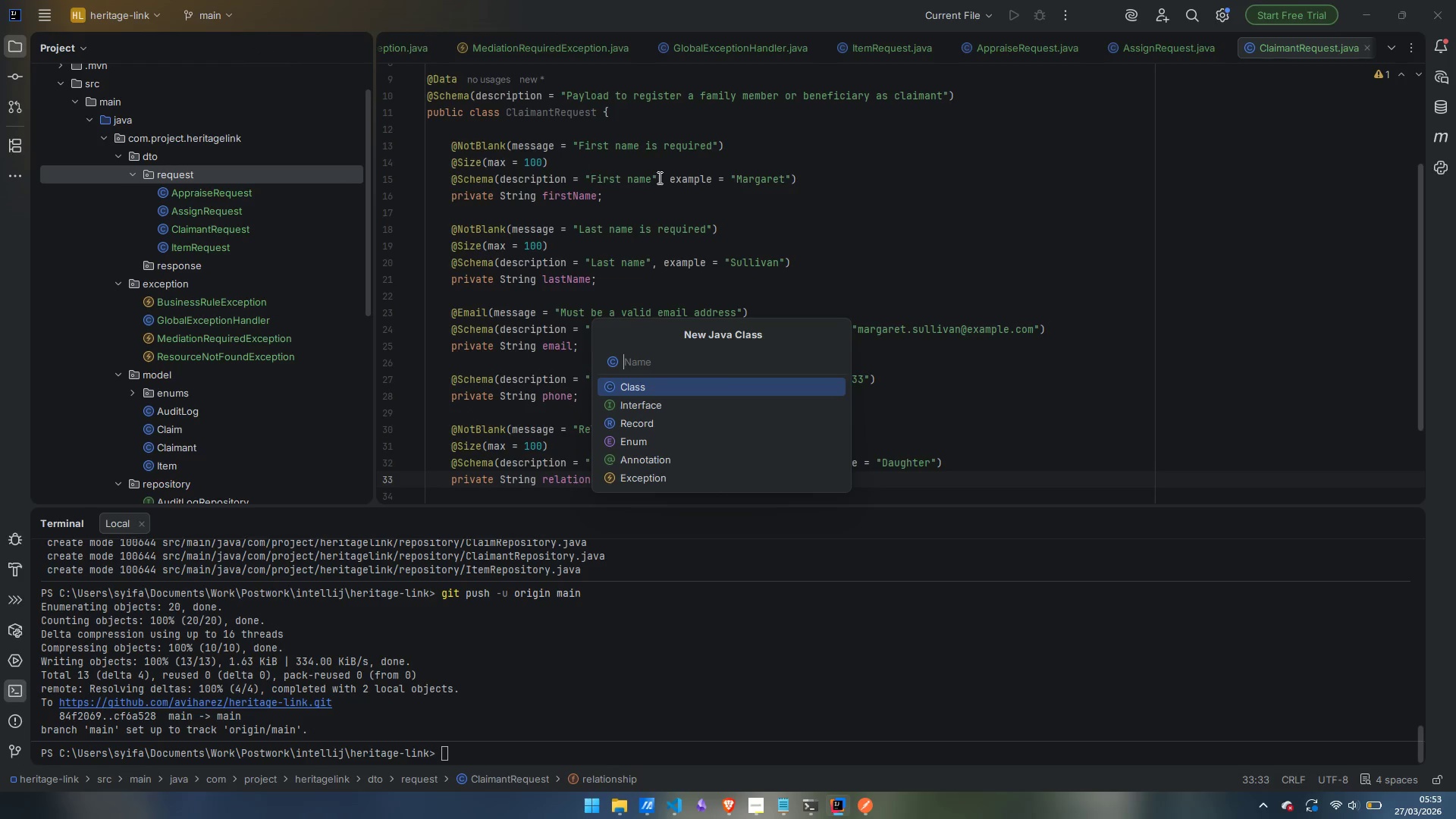 
type(CalimReq)
 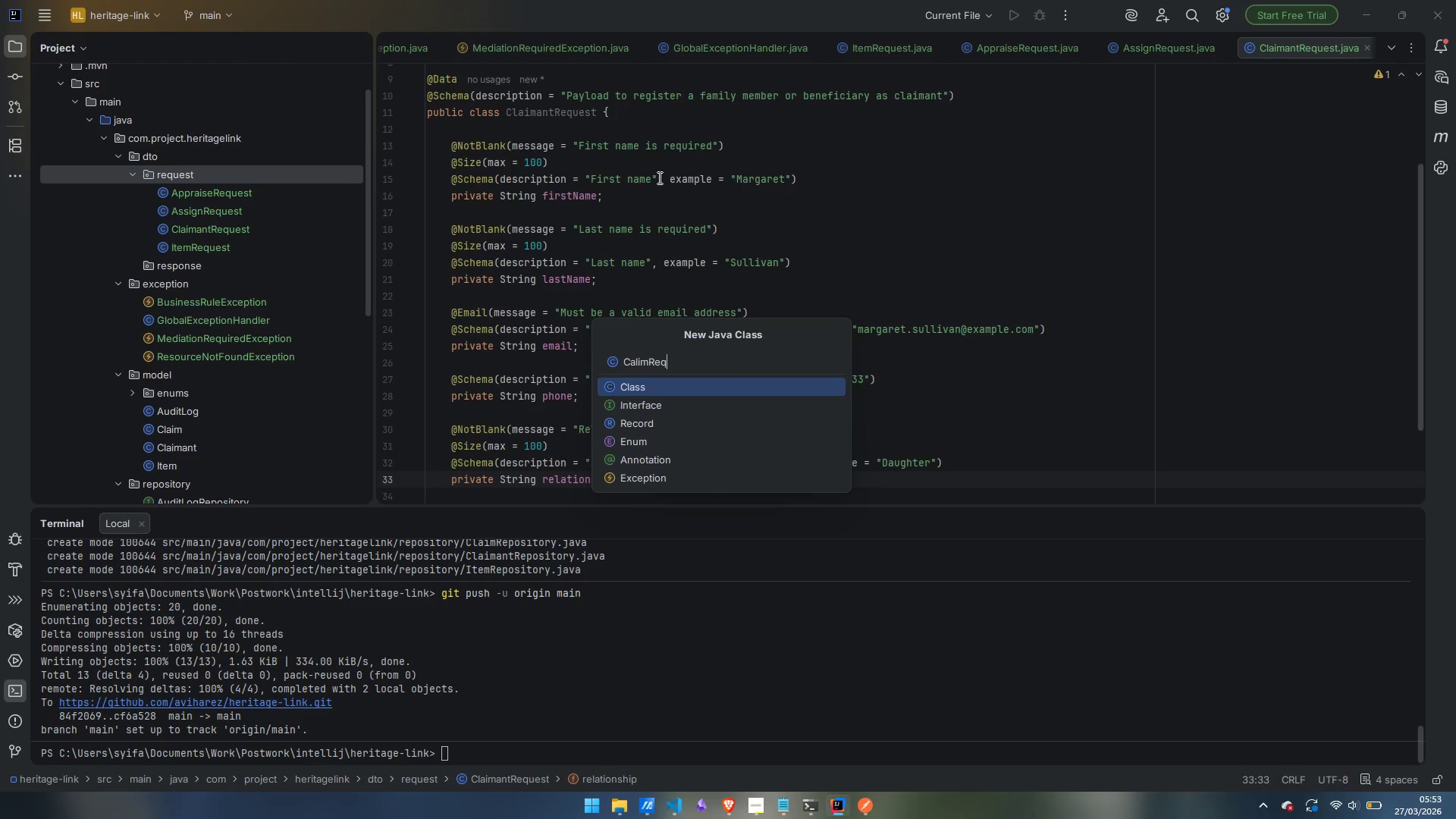 
key(Control+Backspace)
 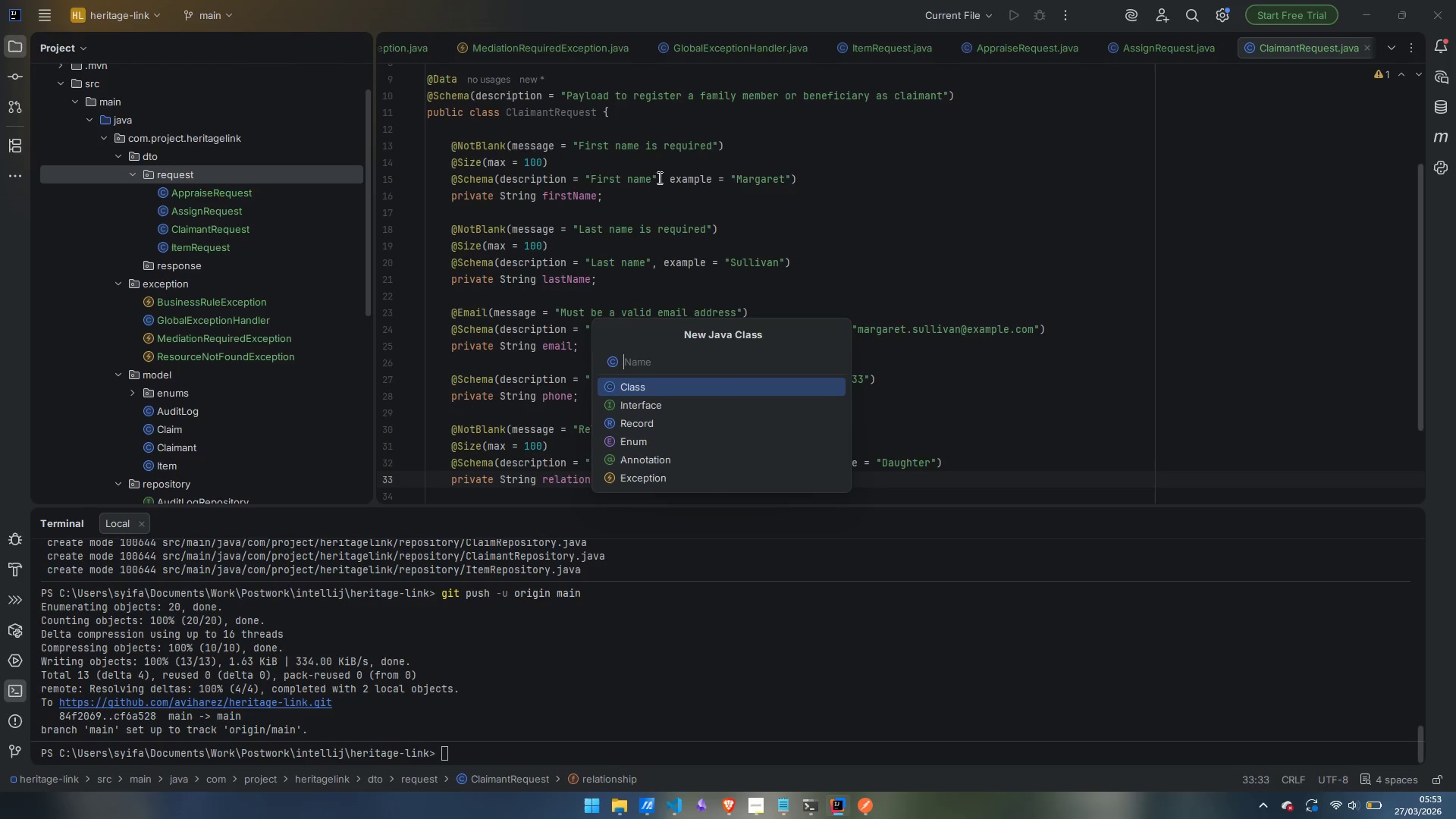 
key(Control+Backspace)
 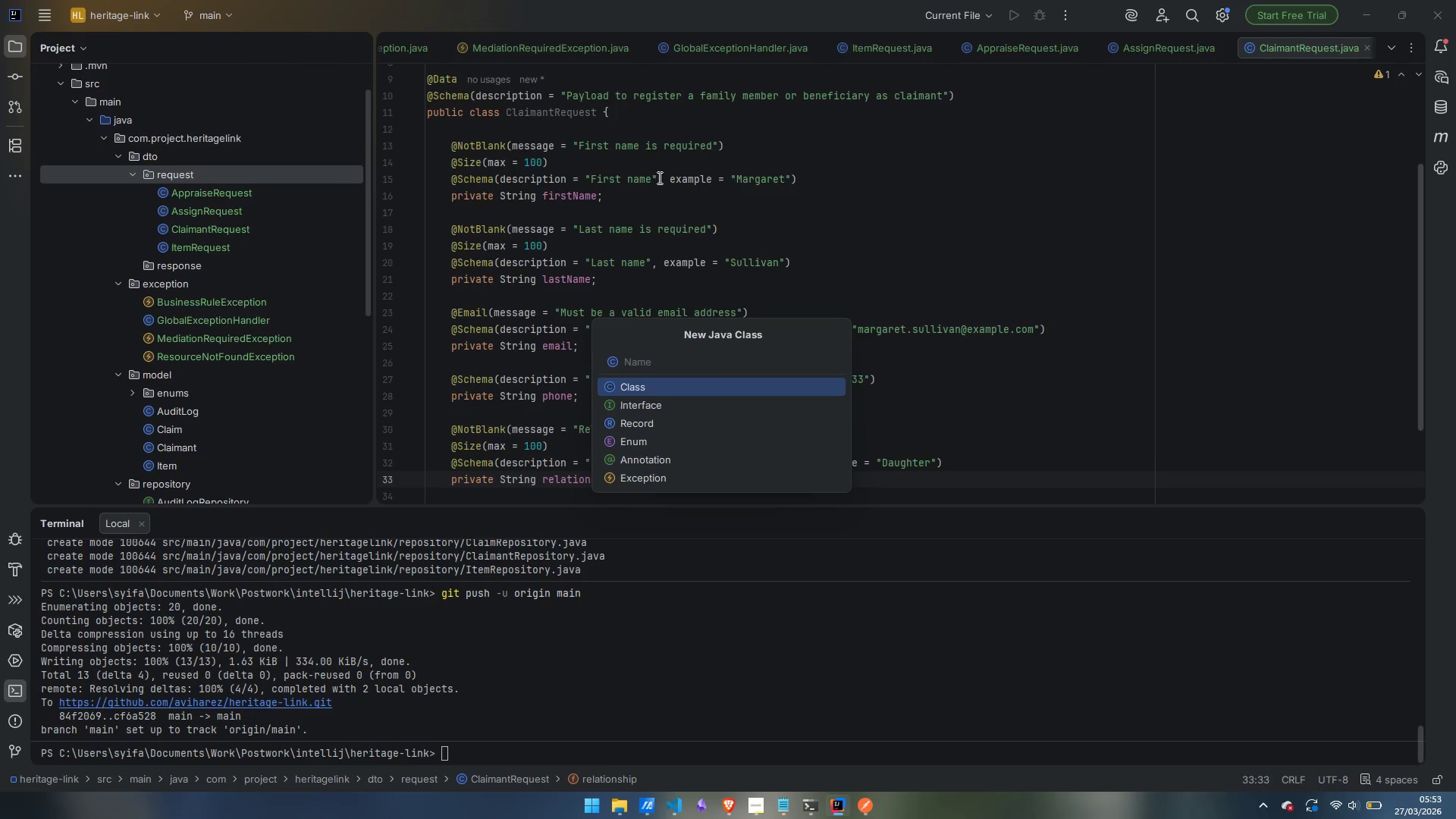 
type(ClaimRequest)
 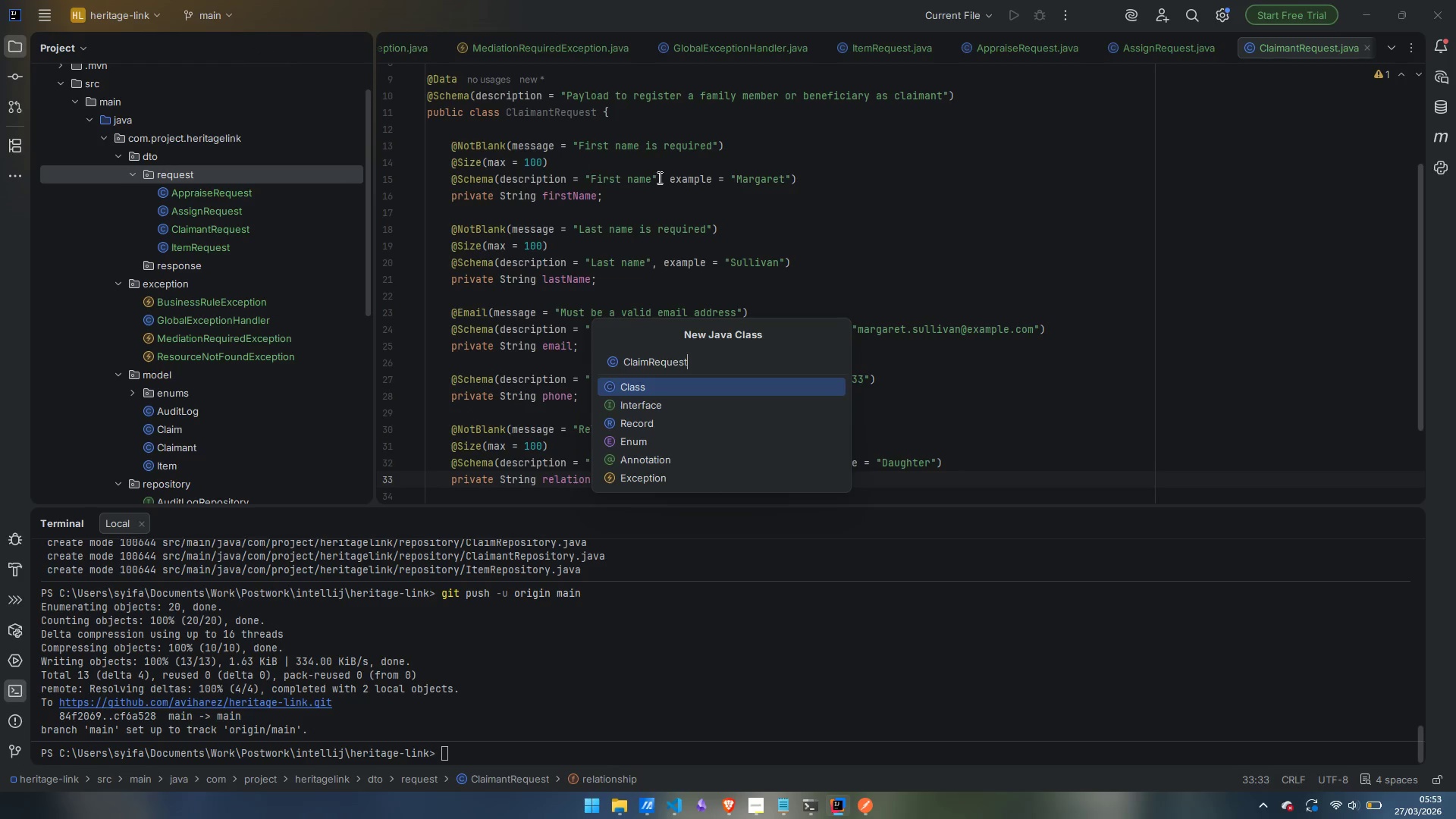 
key(Enter)
 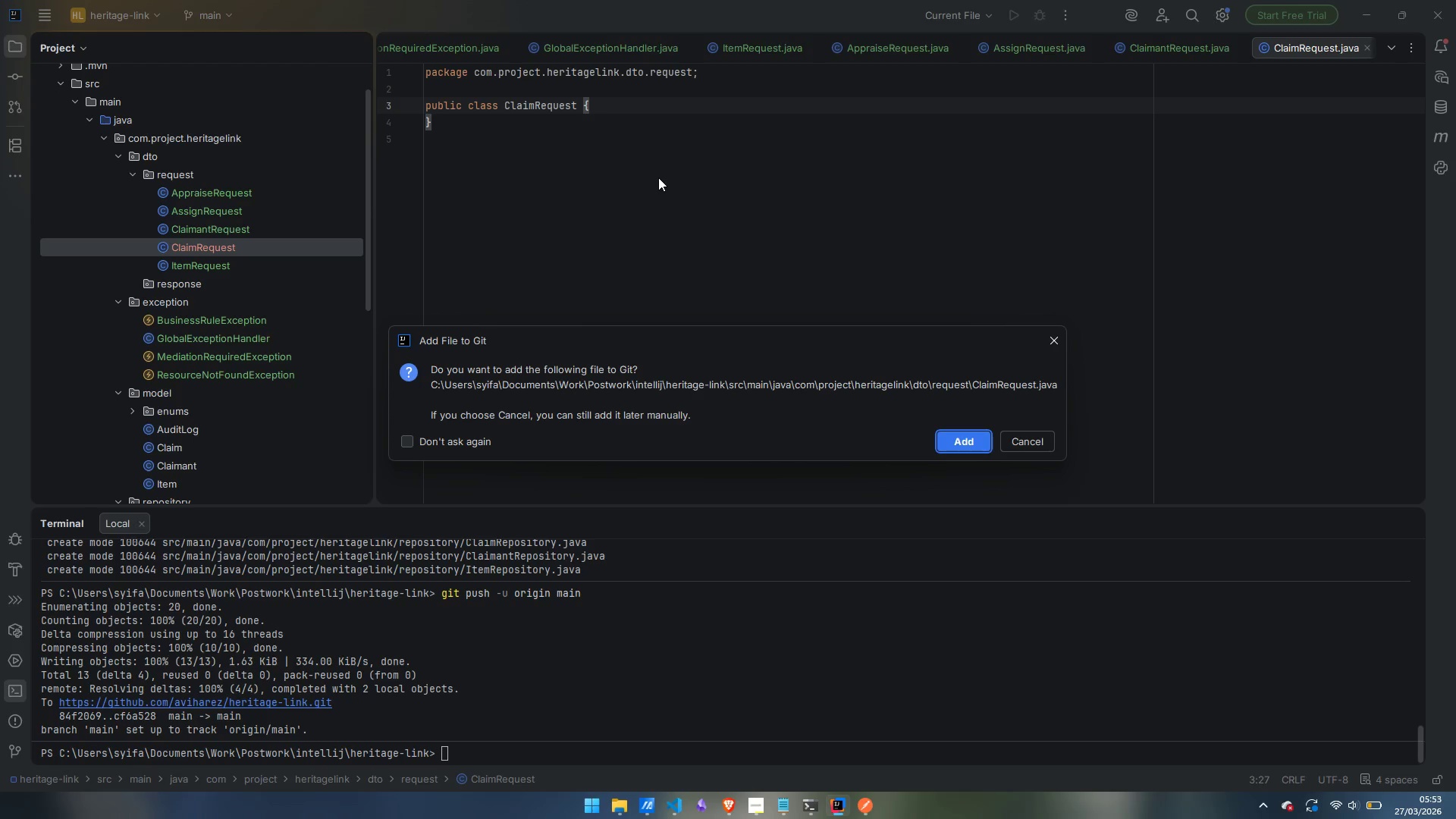 
key(Enter)
 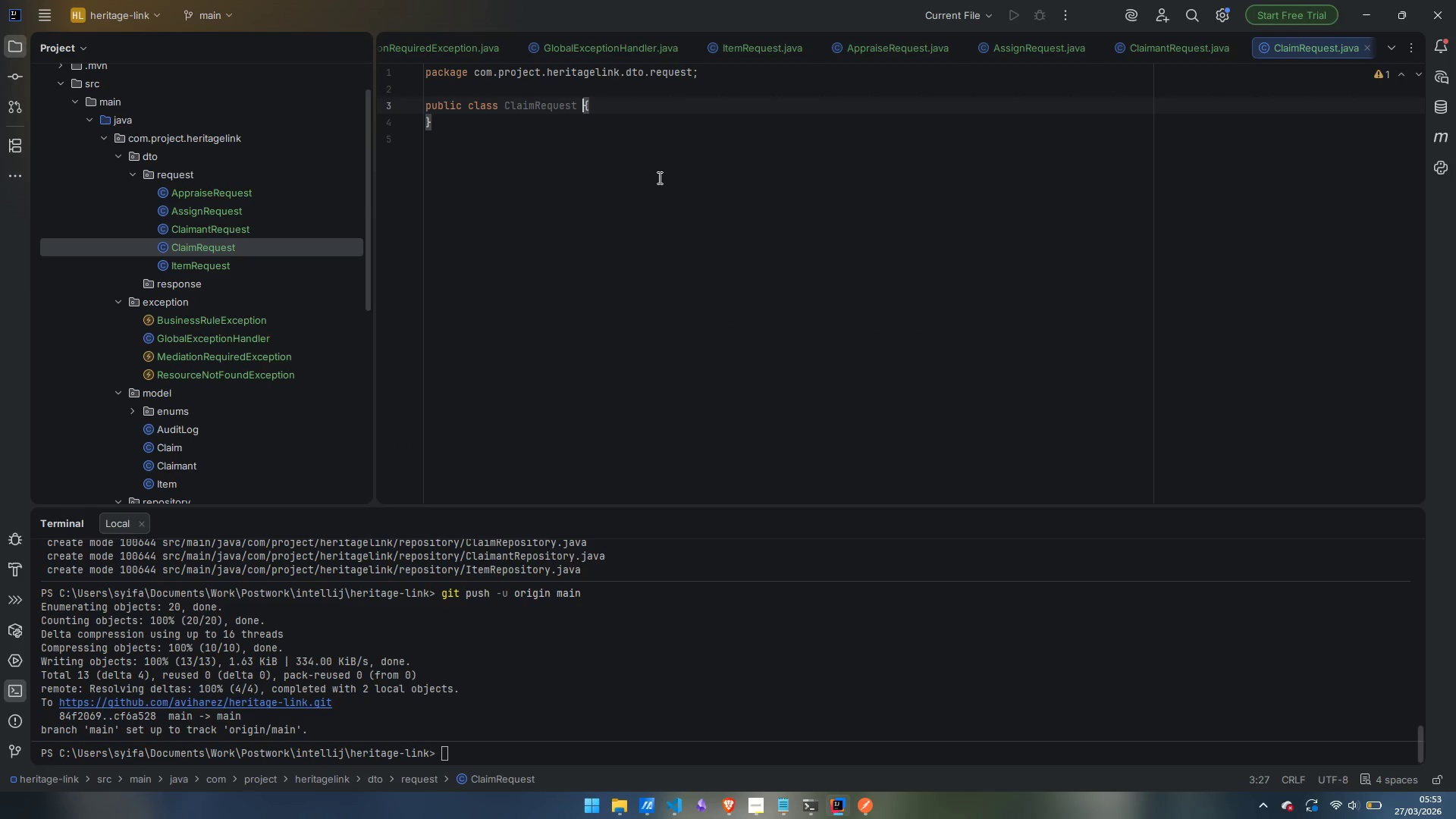 
key(Enter)
 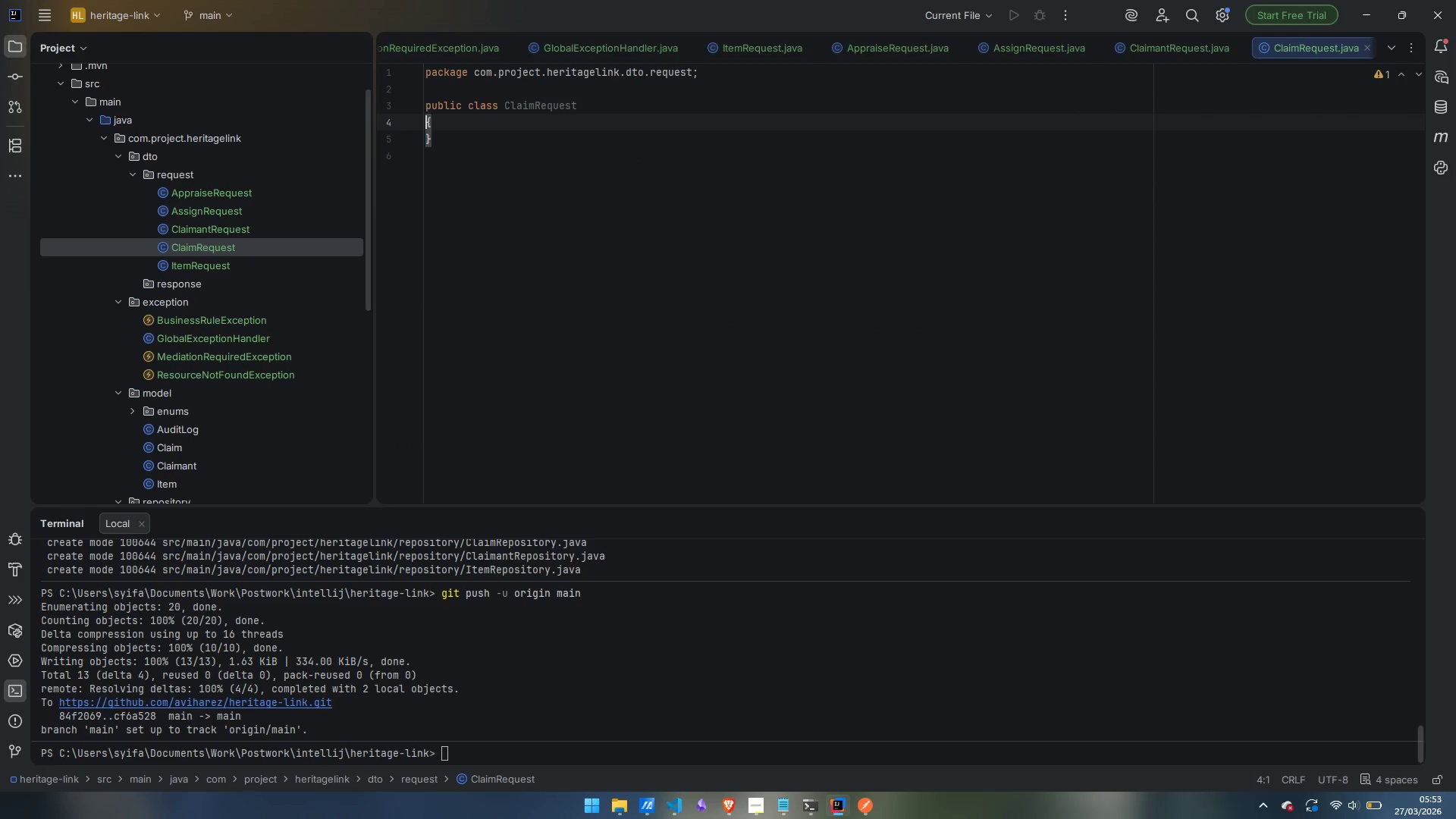 
key(Backslash)
 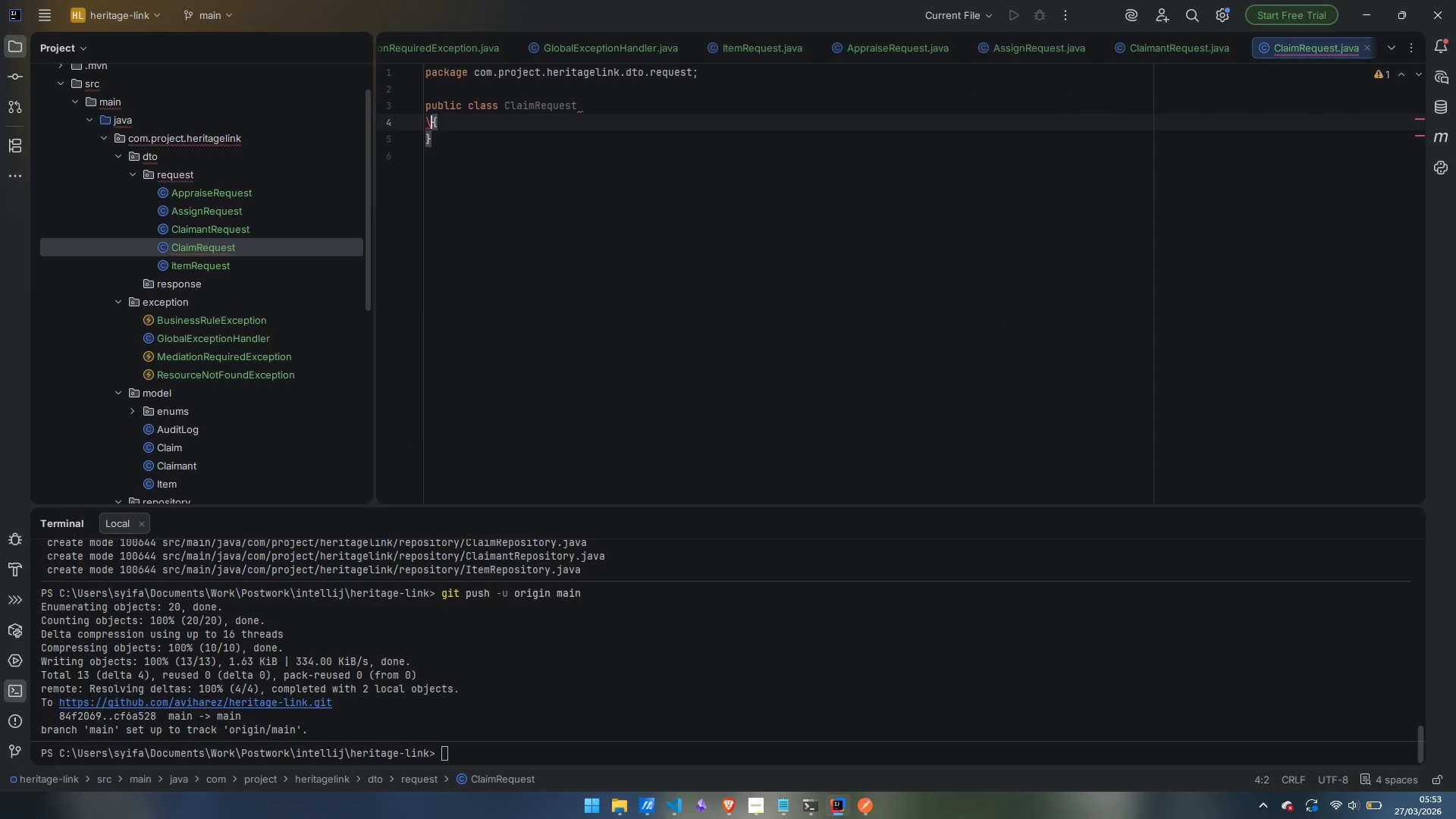 
key(Control+Z)
 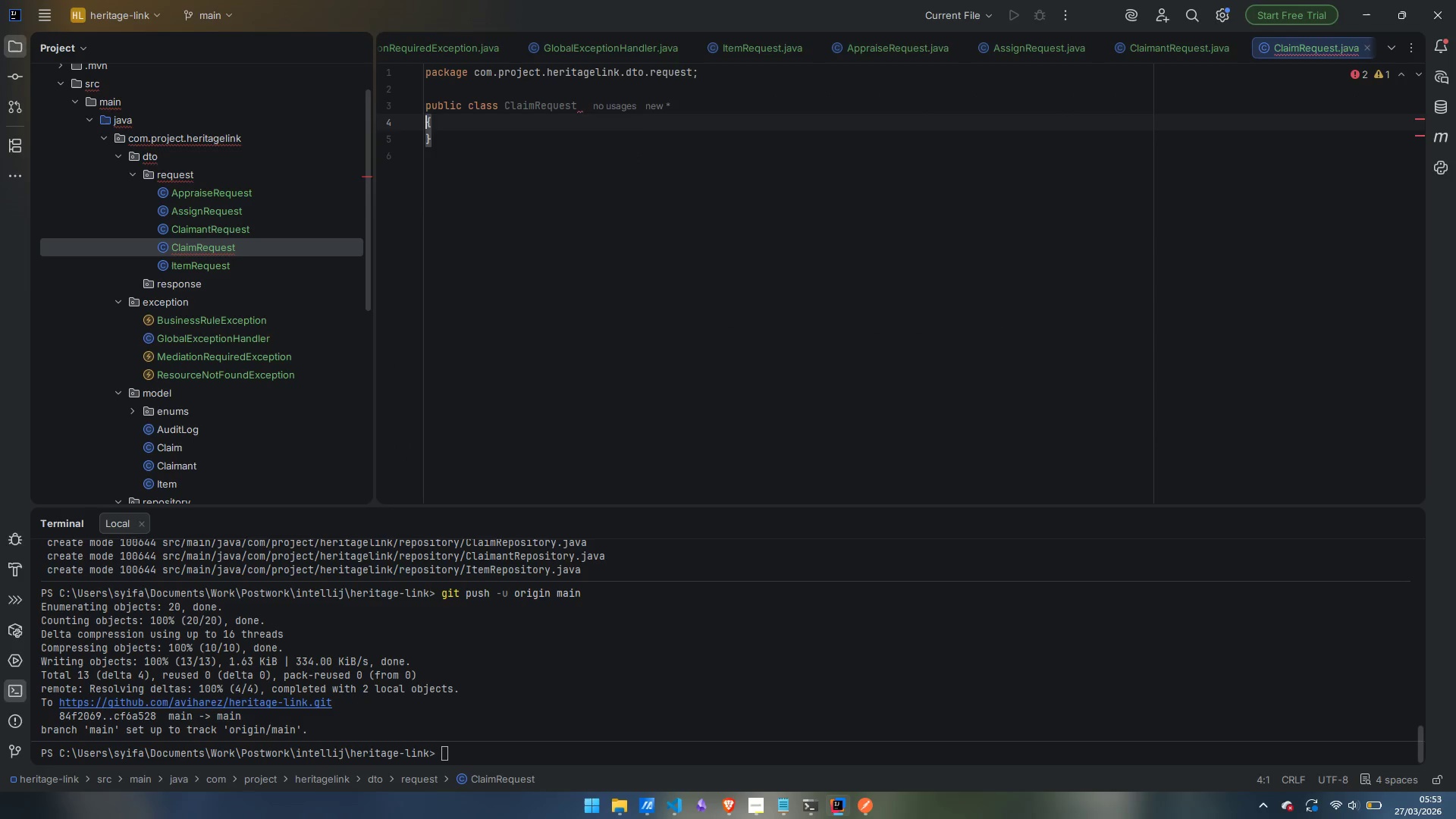 
key(Control+Z)
 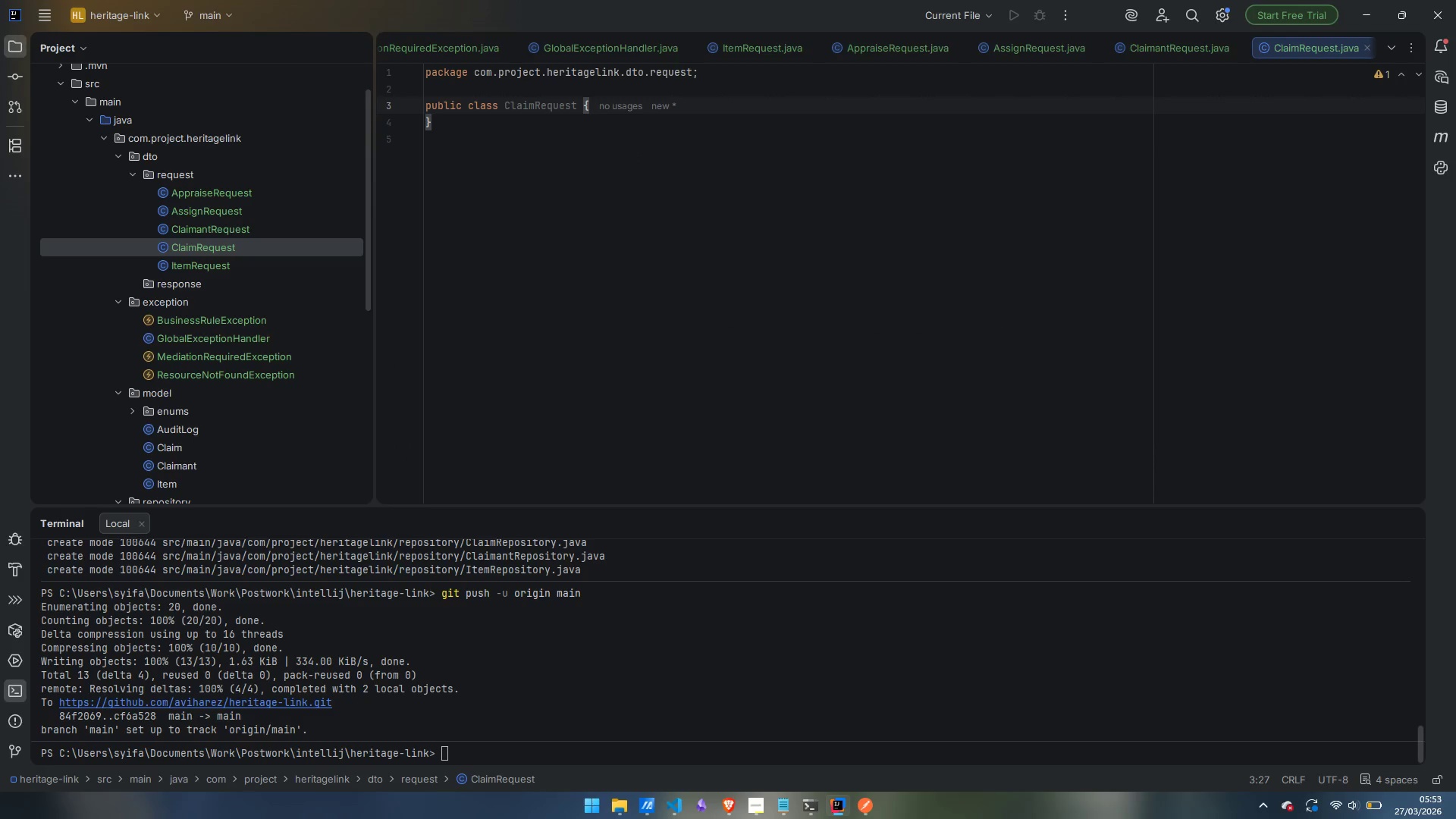 
key(ArrowUp)
 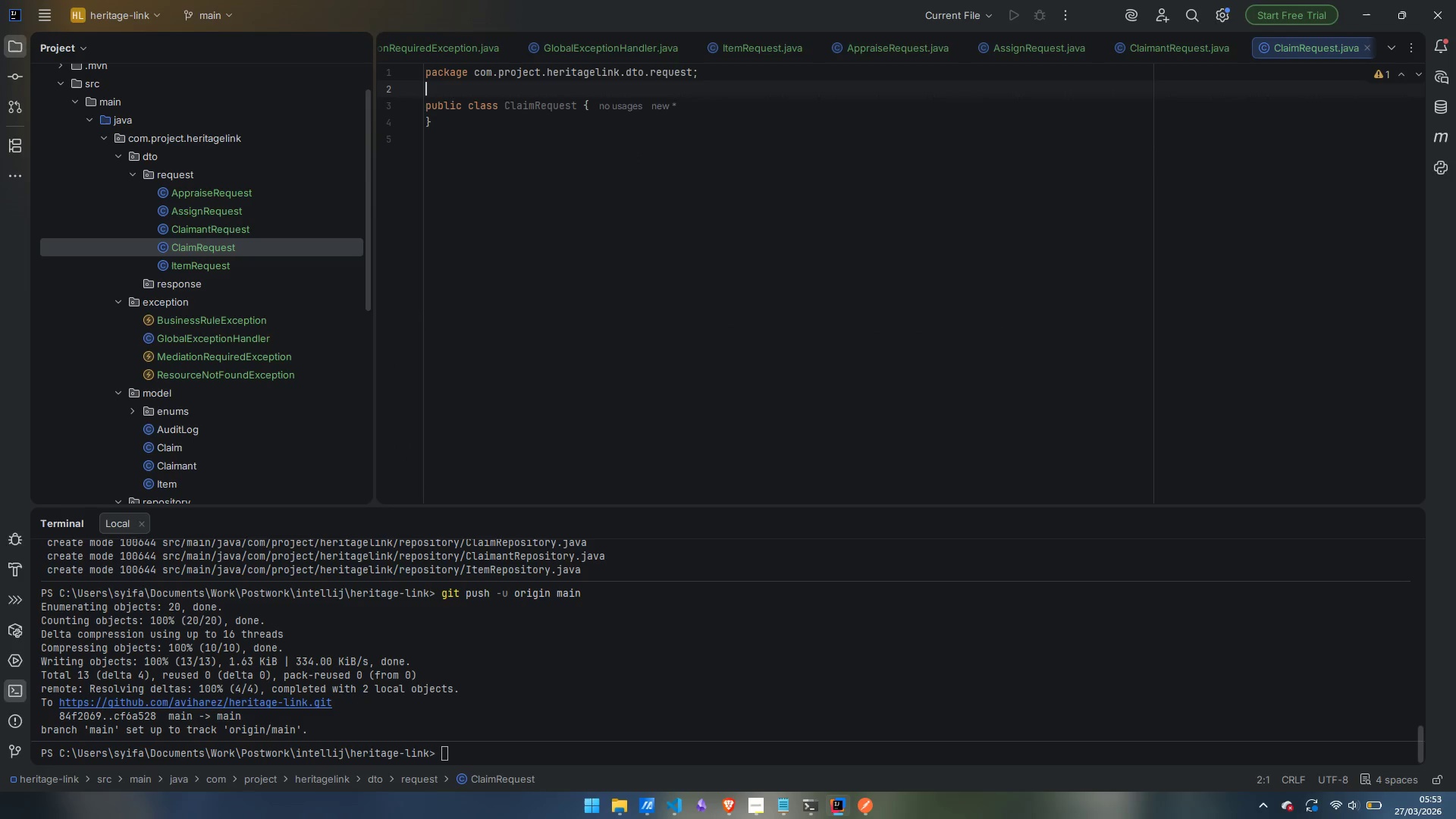 
key(Enter)
 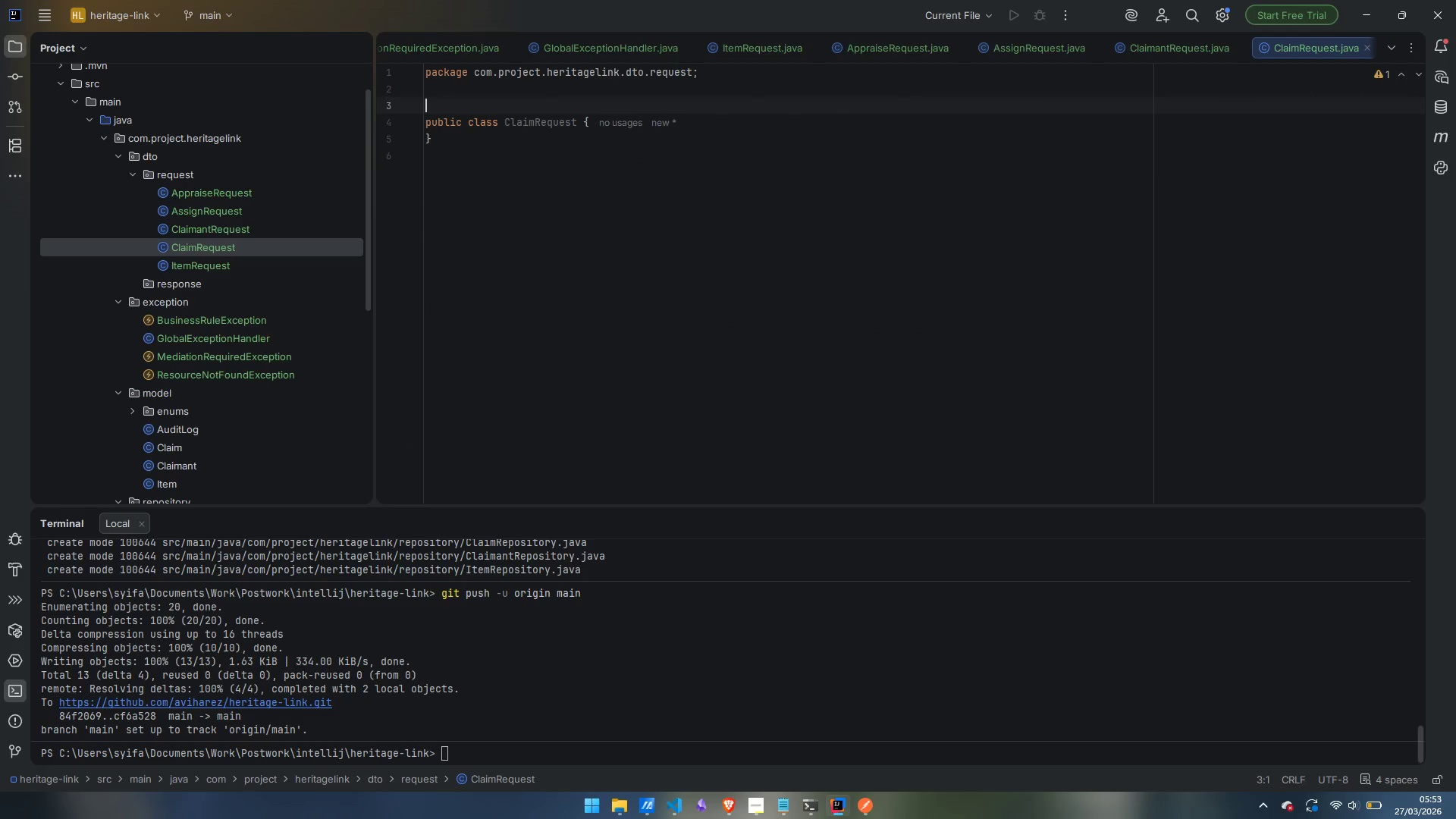 
type(@Data)
 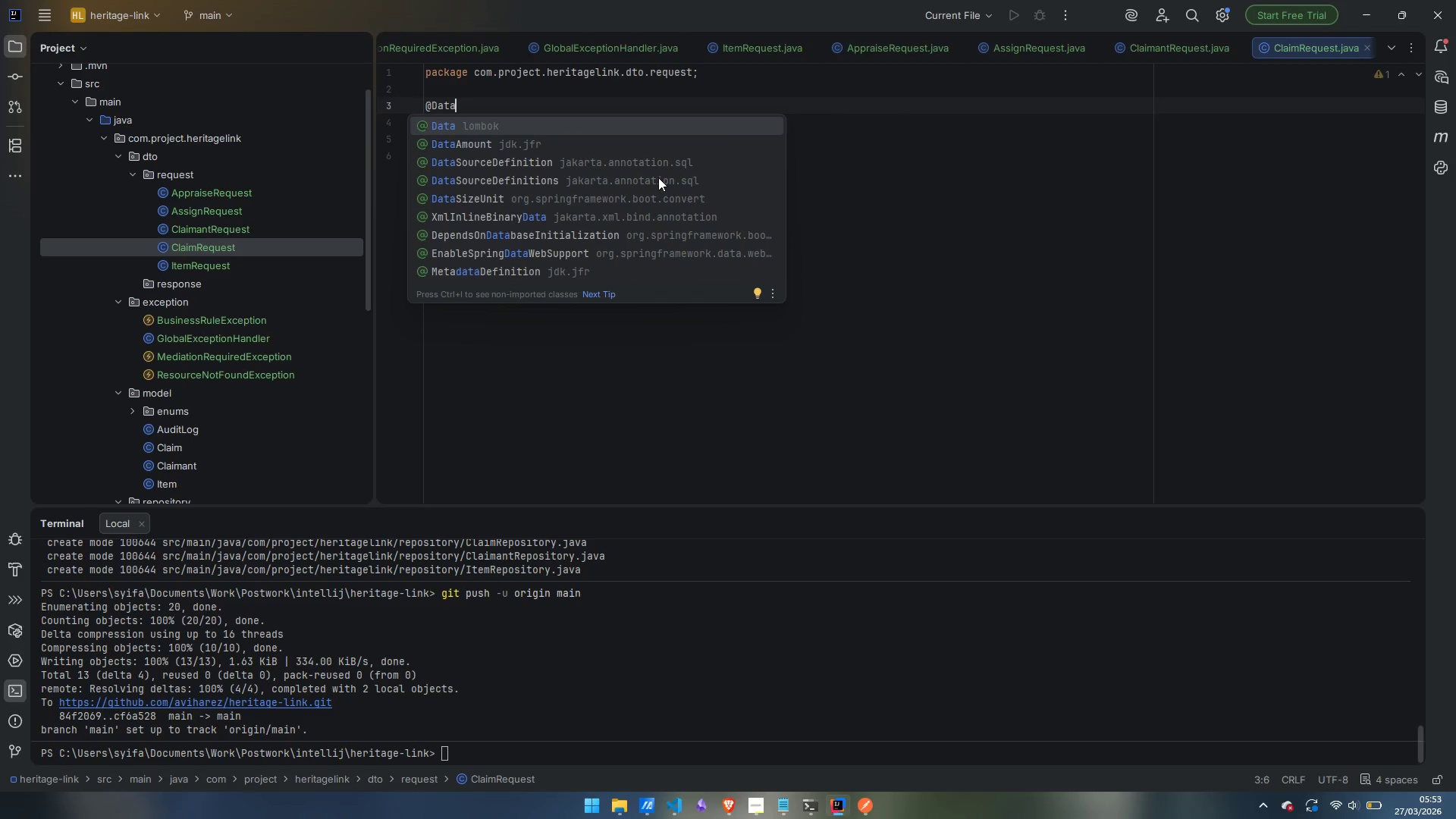 
key(Enter)
 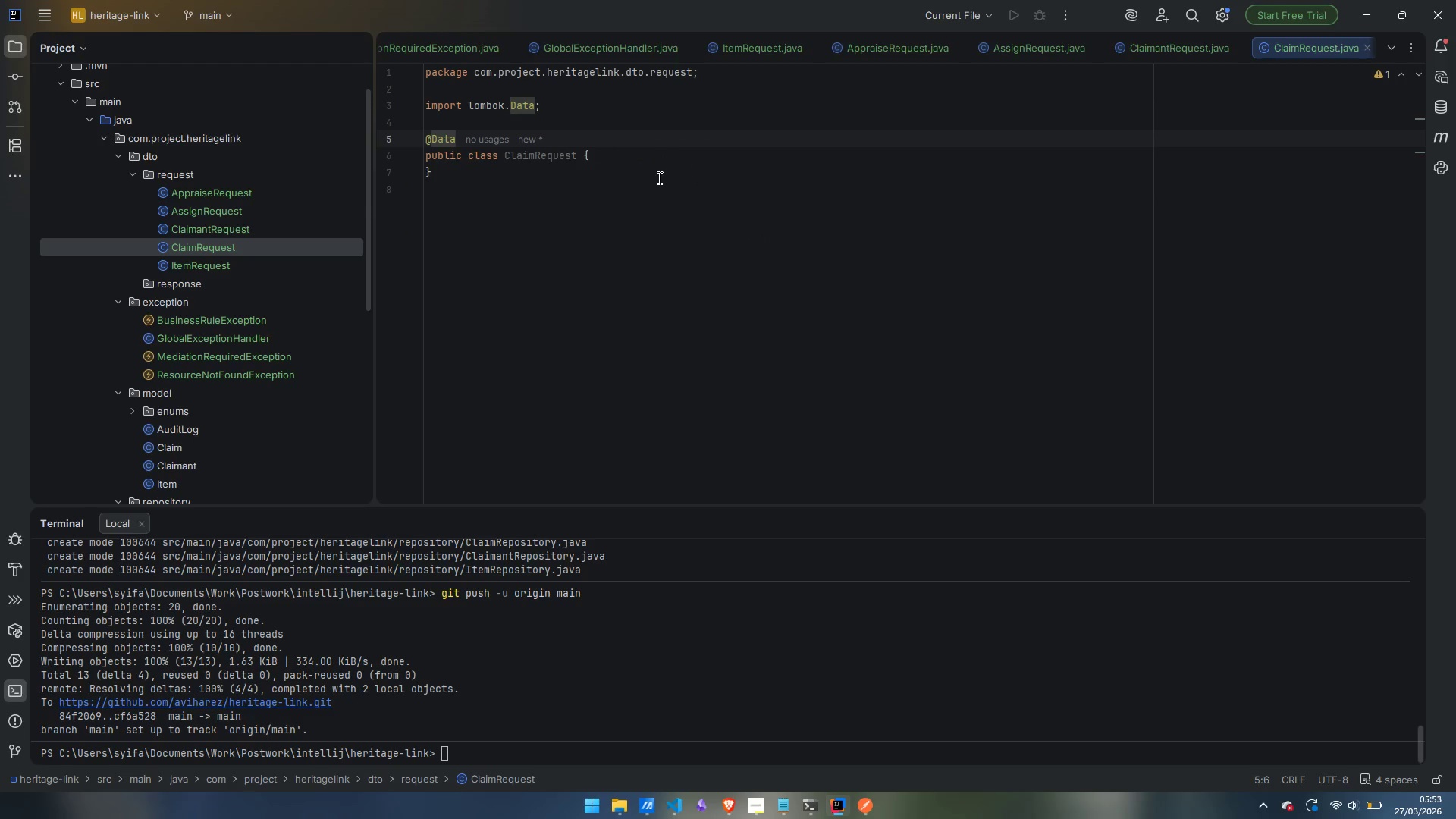 
key(Enter)
 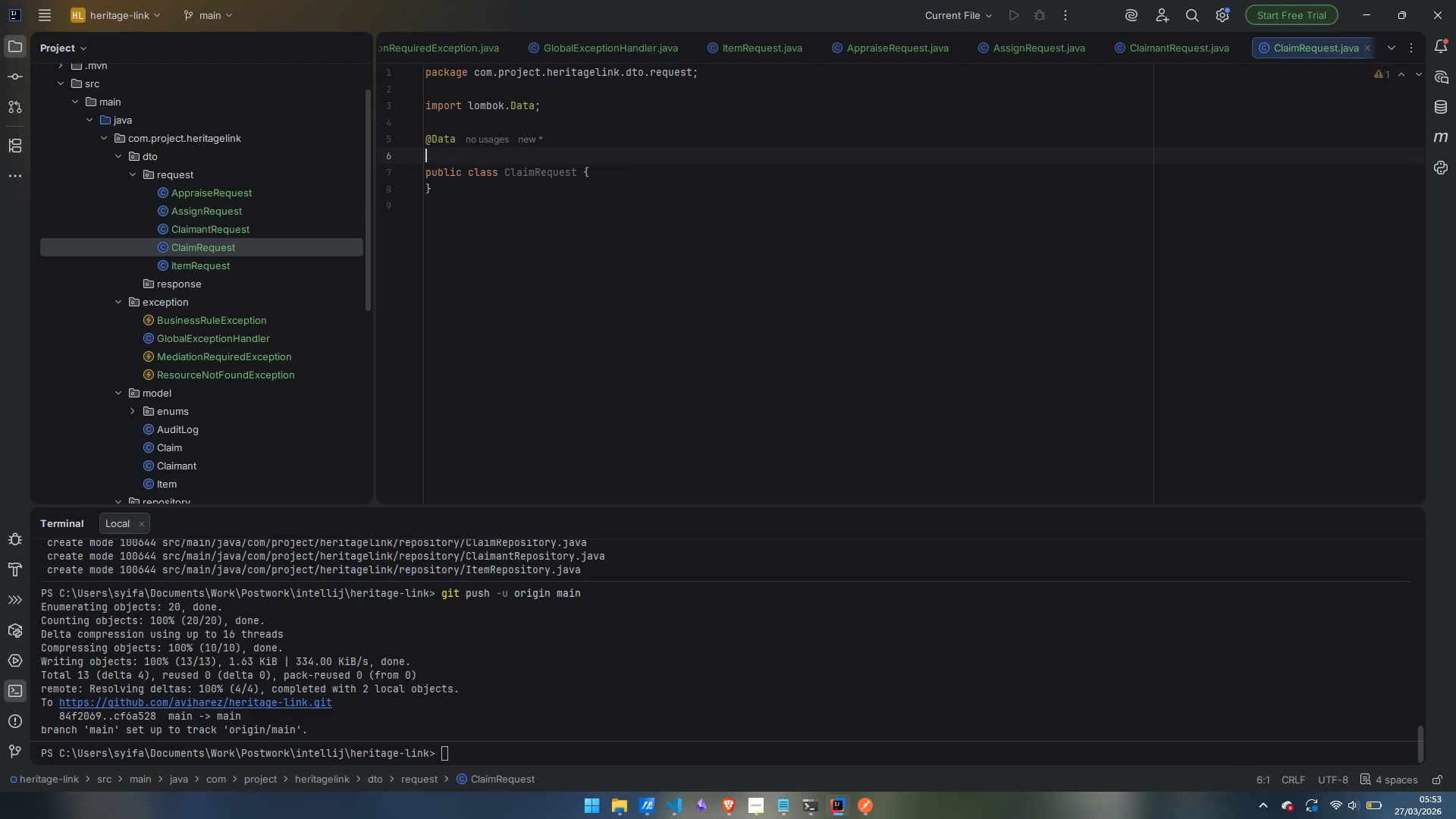 
type(@Schema)
 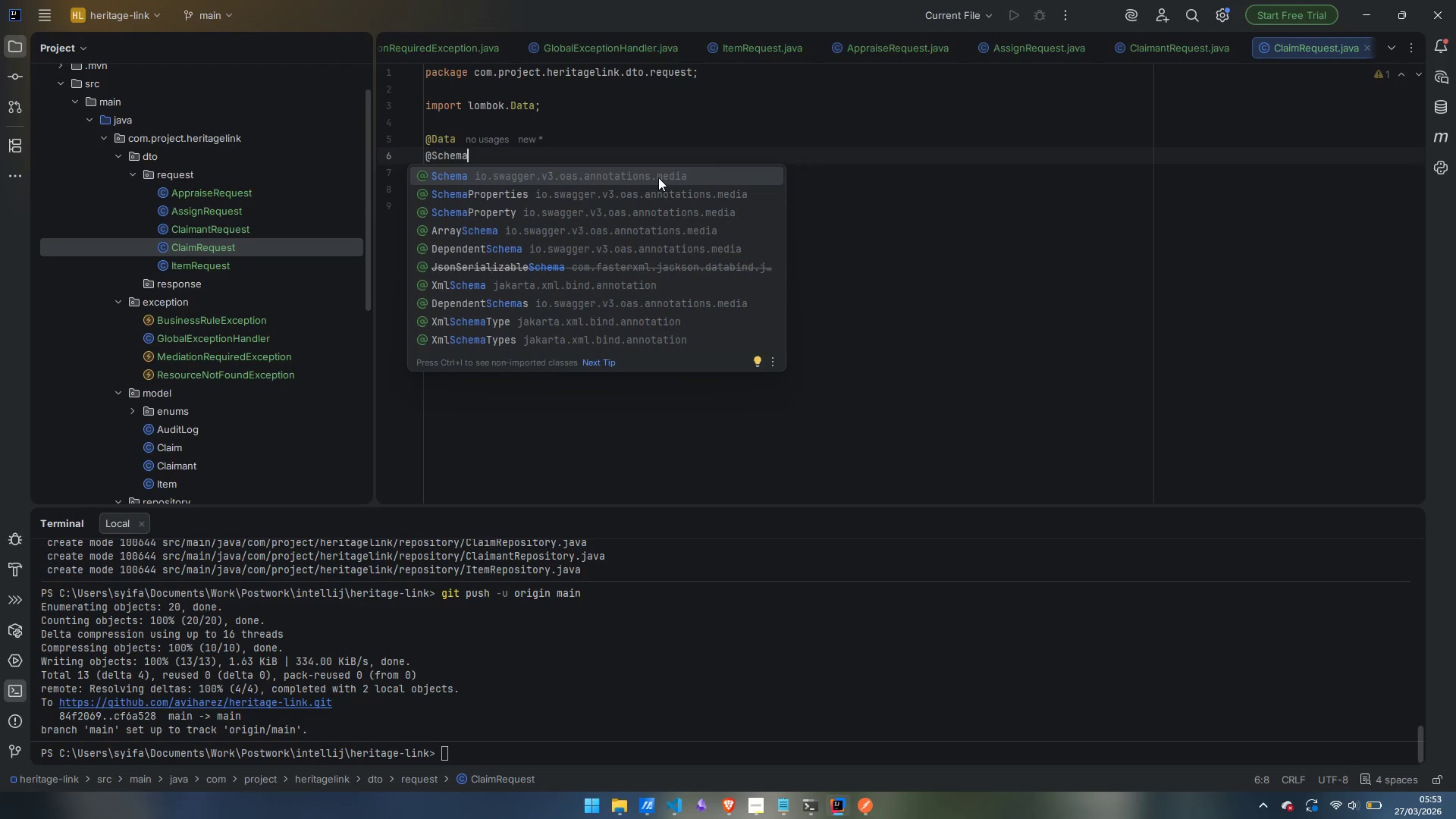 
key(Enter)
 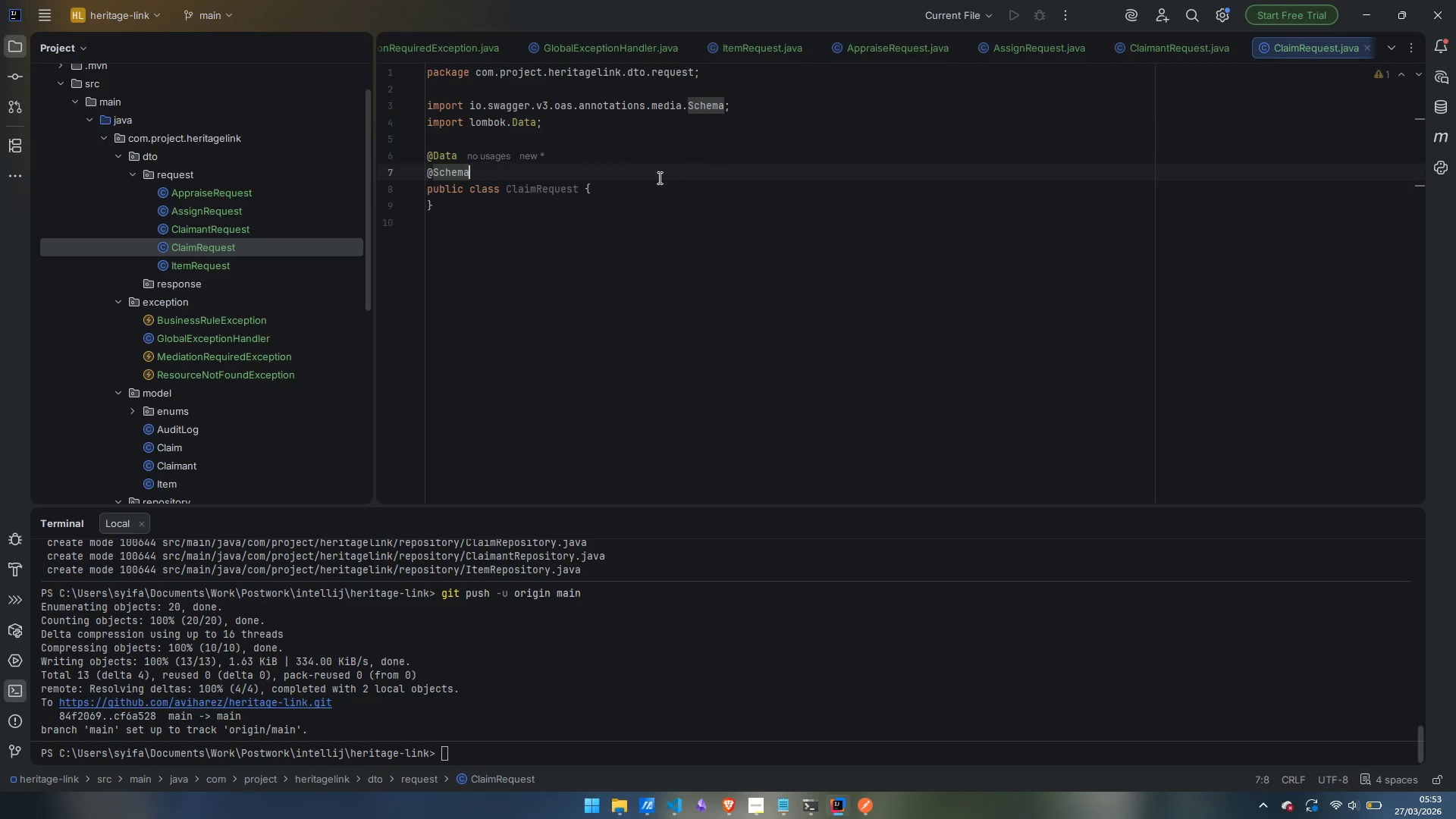 
type((description)
 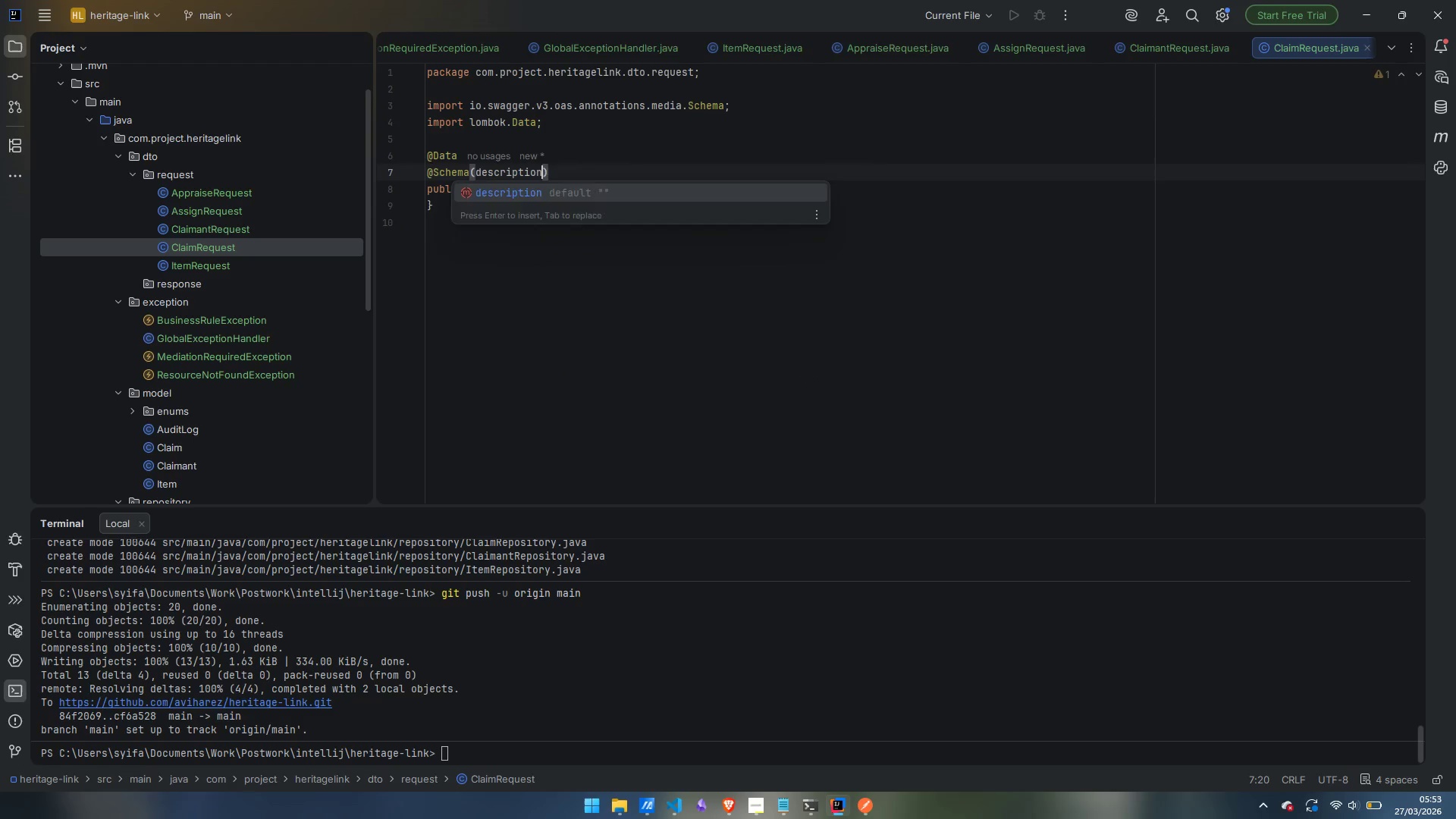 
key(Enter)
 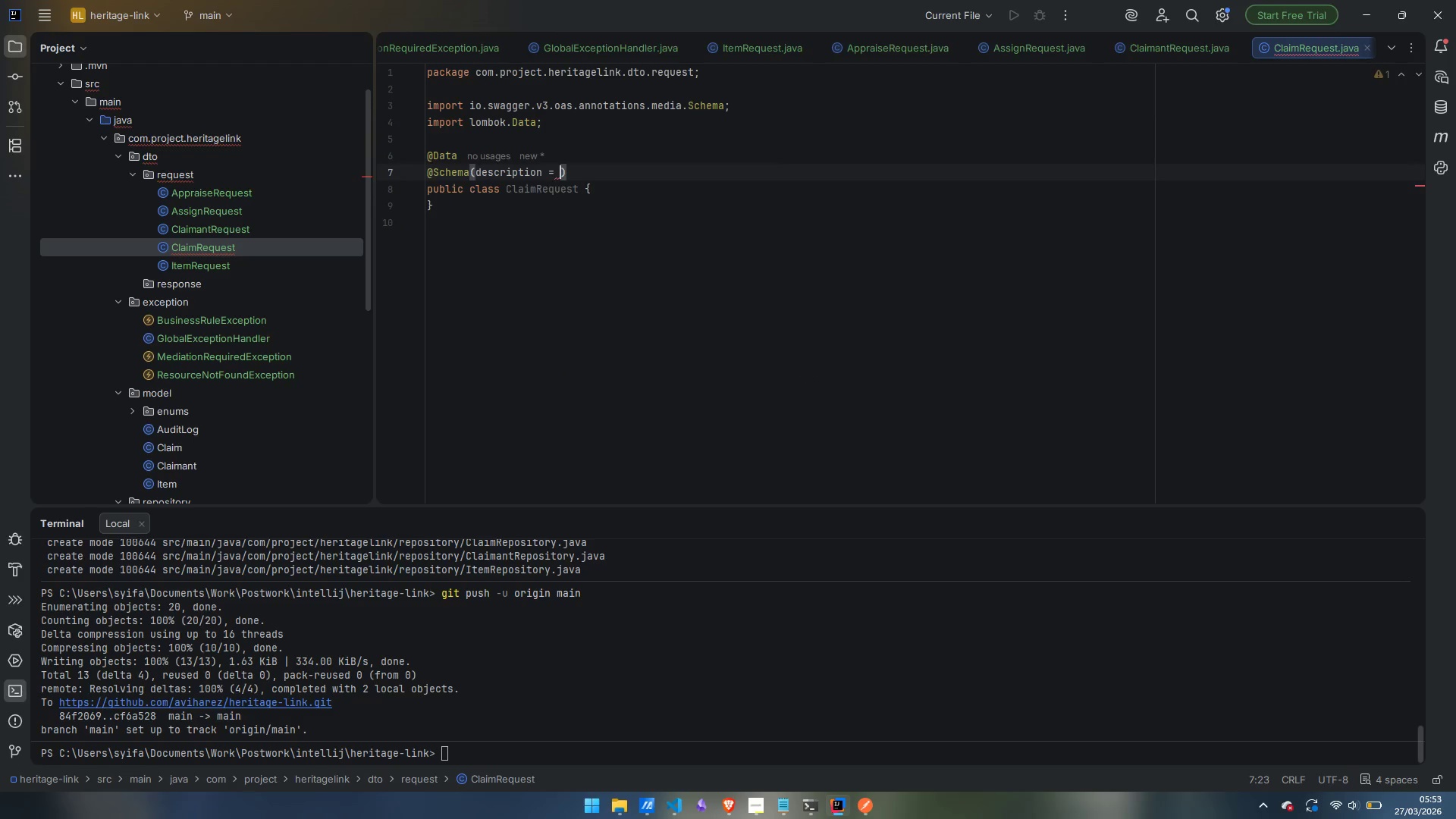 
type("Payload to submit a claim on an inventory item)
 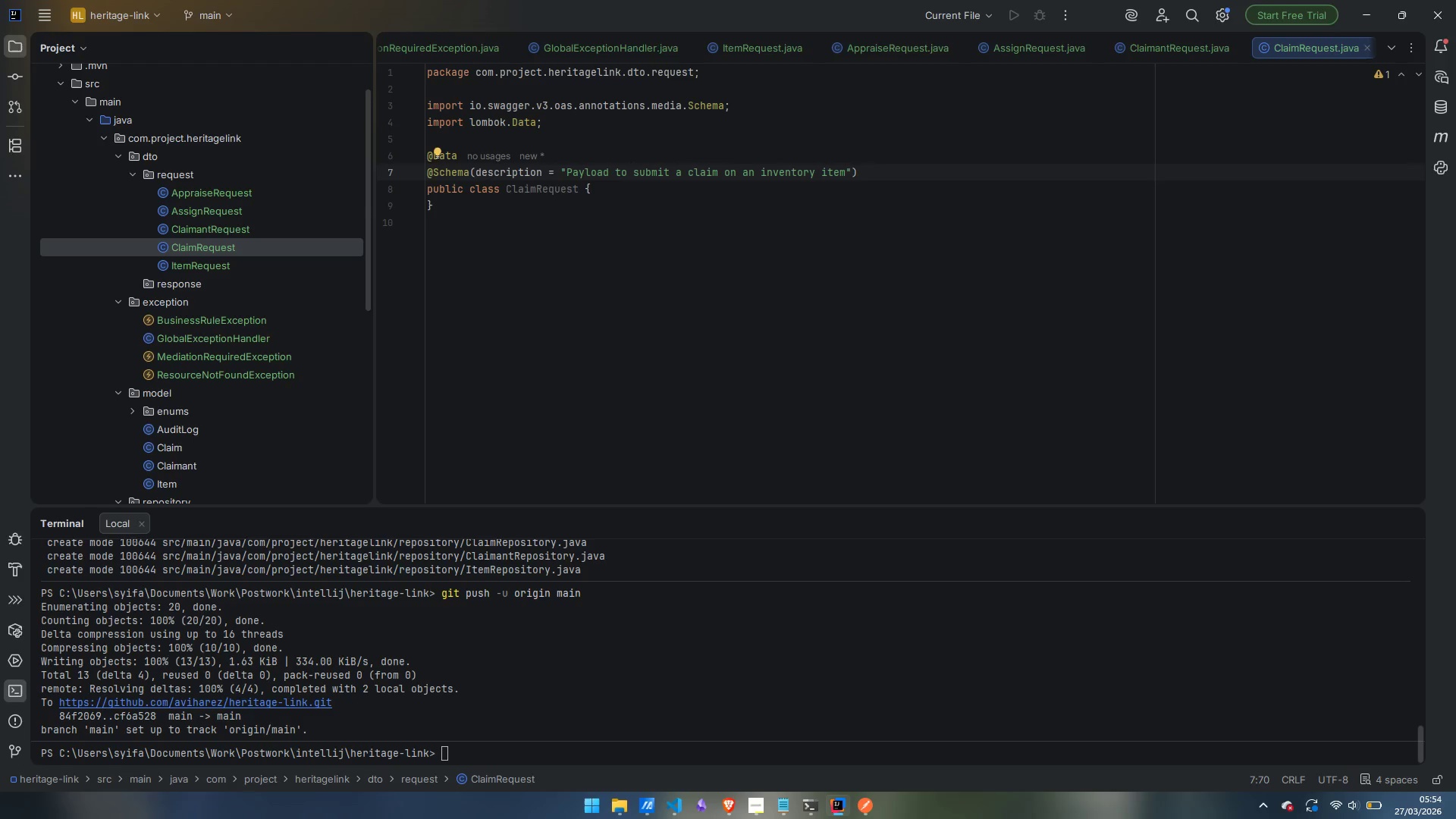 
key(ArrowRight)
 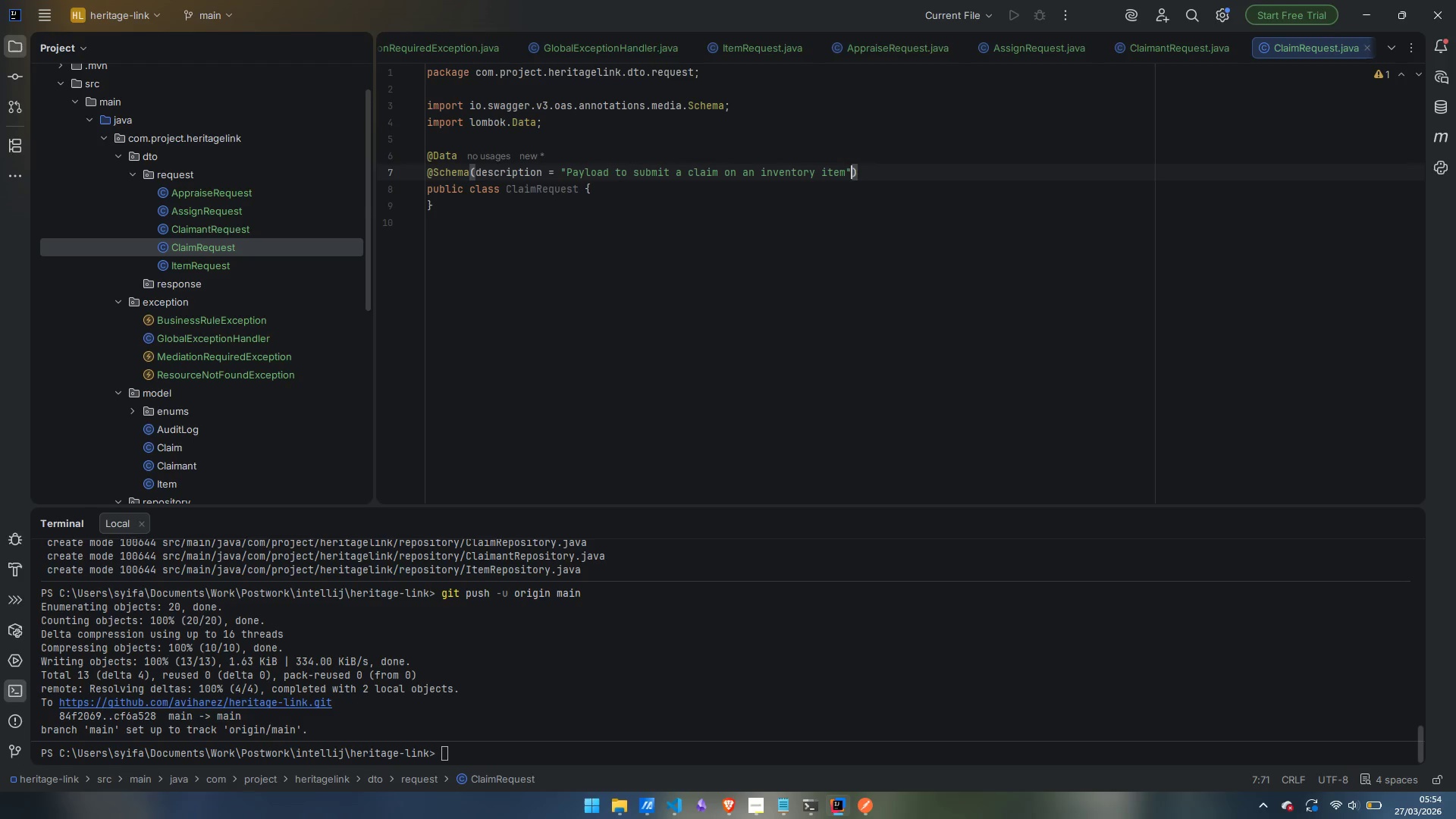 
key(ArrowRight)
 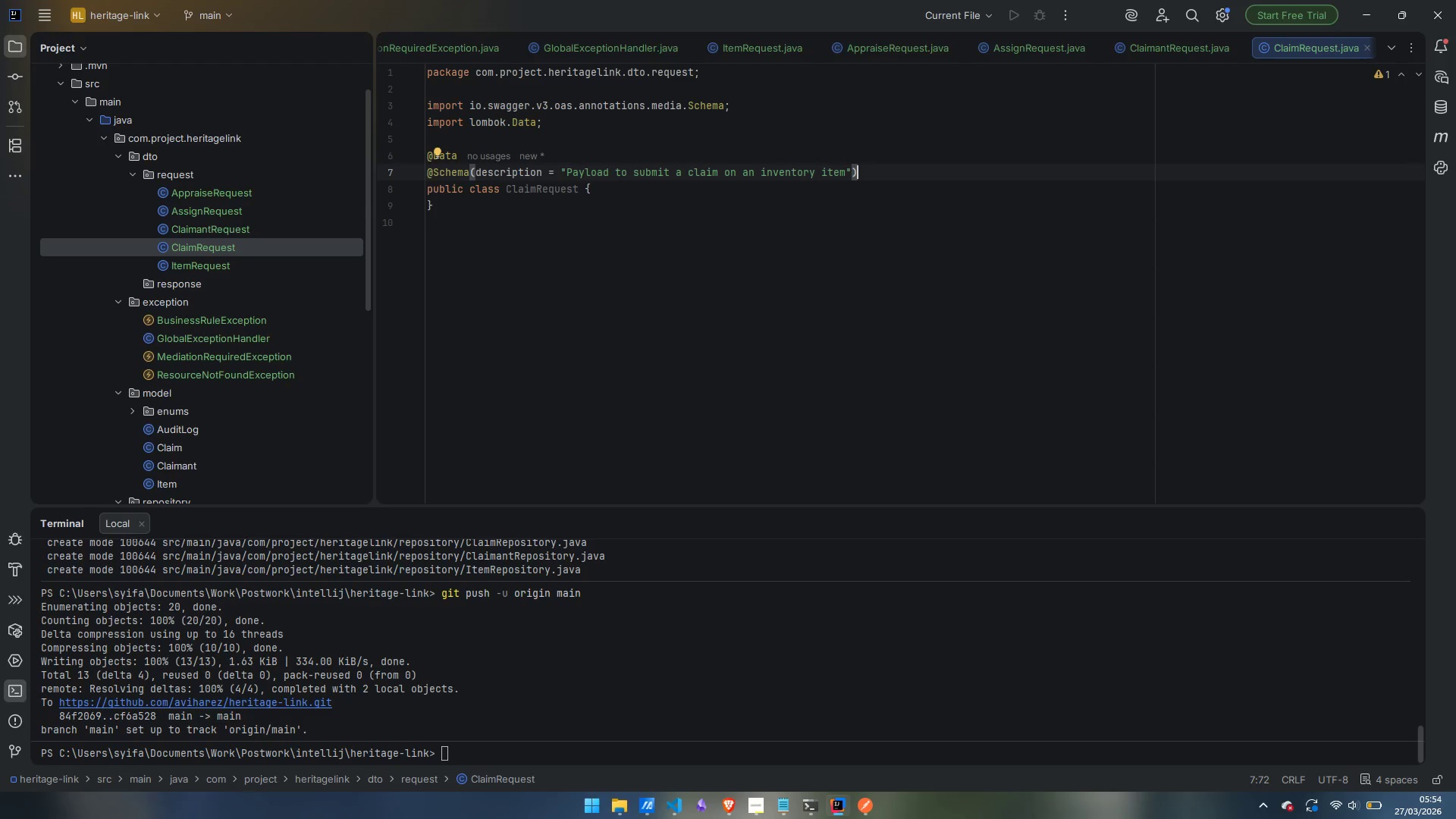 
key(ArrowDown)
 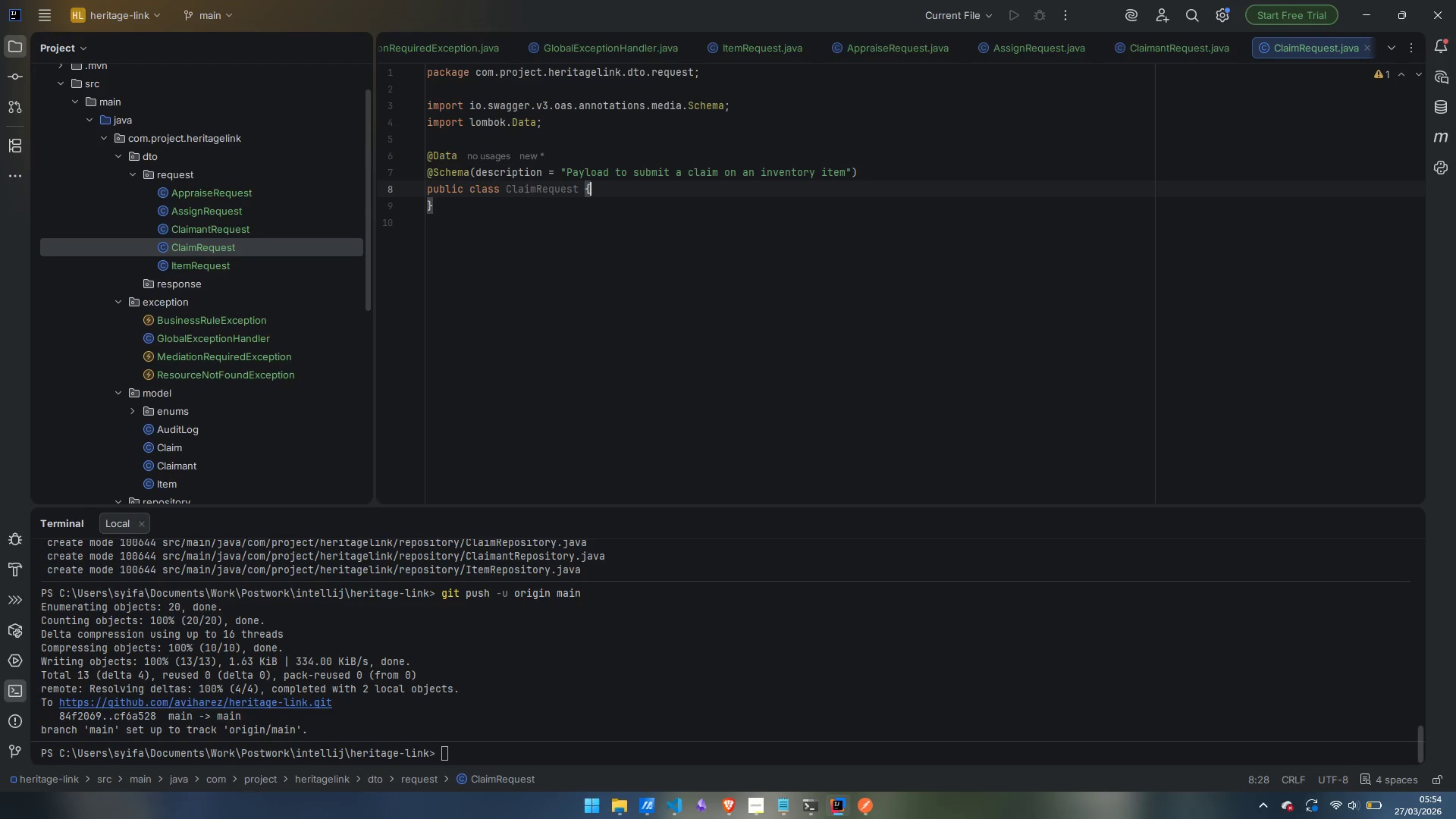 
key(Enter)
 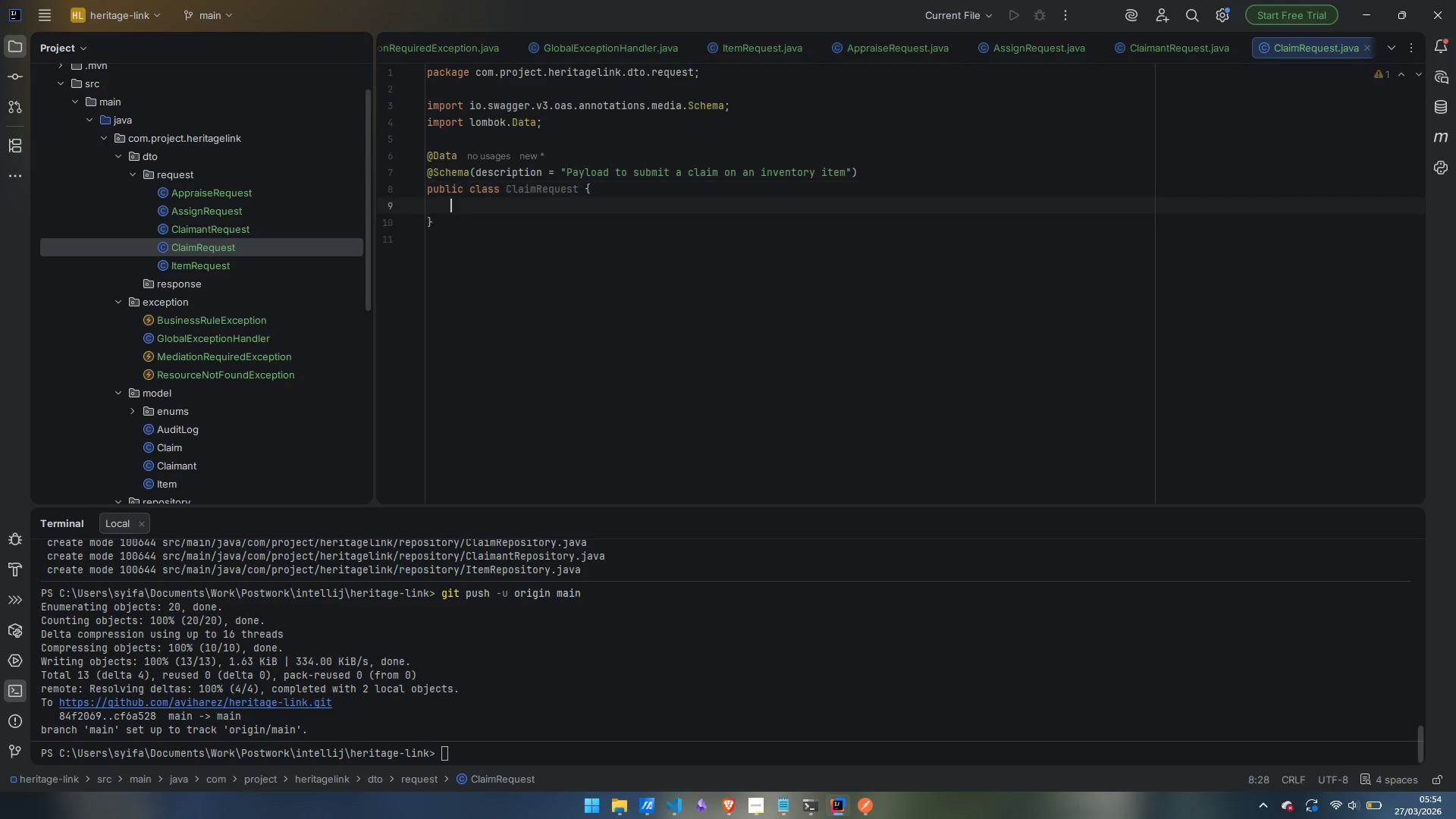 
key(Enter)
 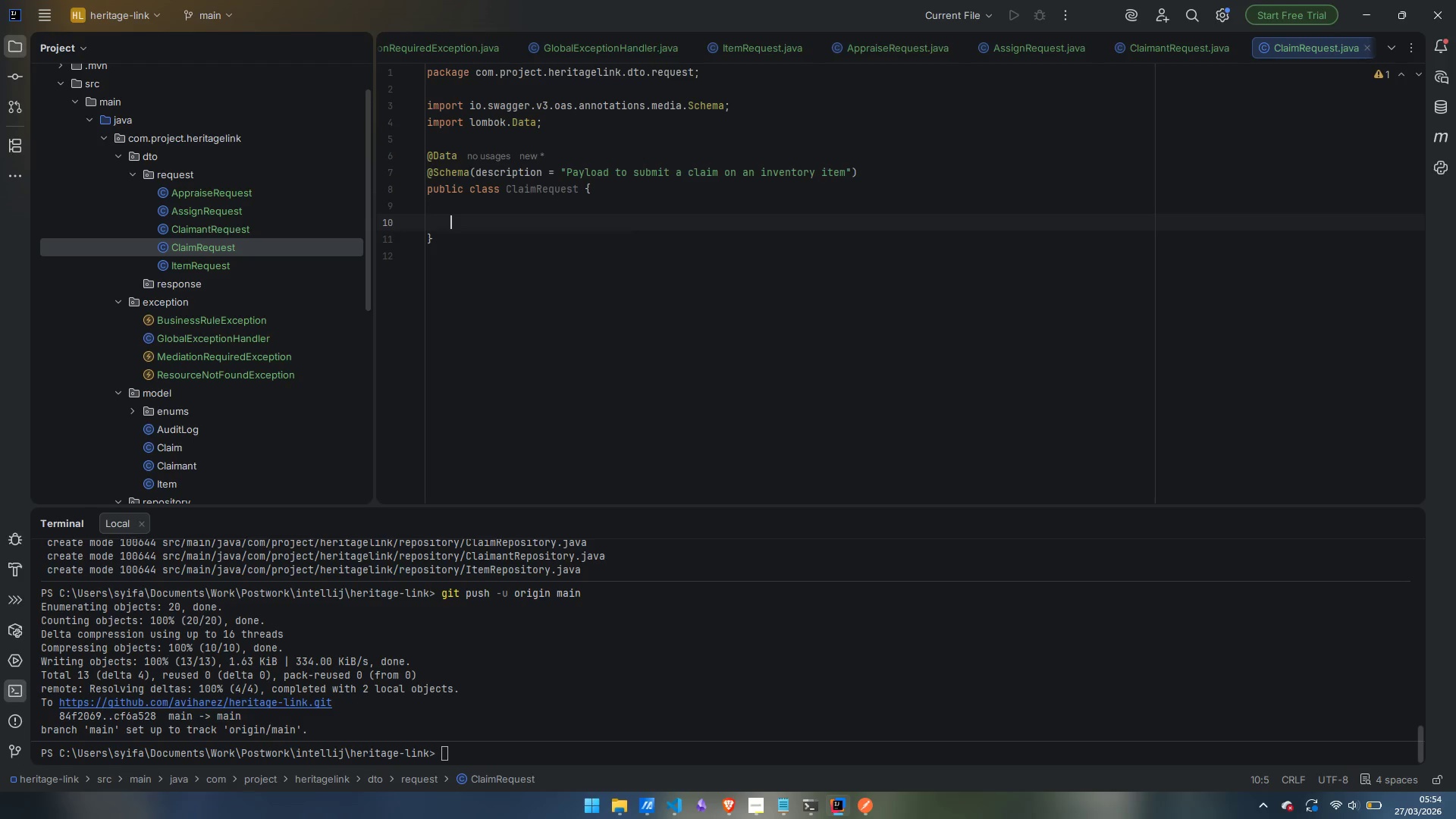 
key(Enter)
 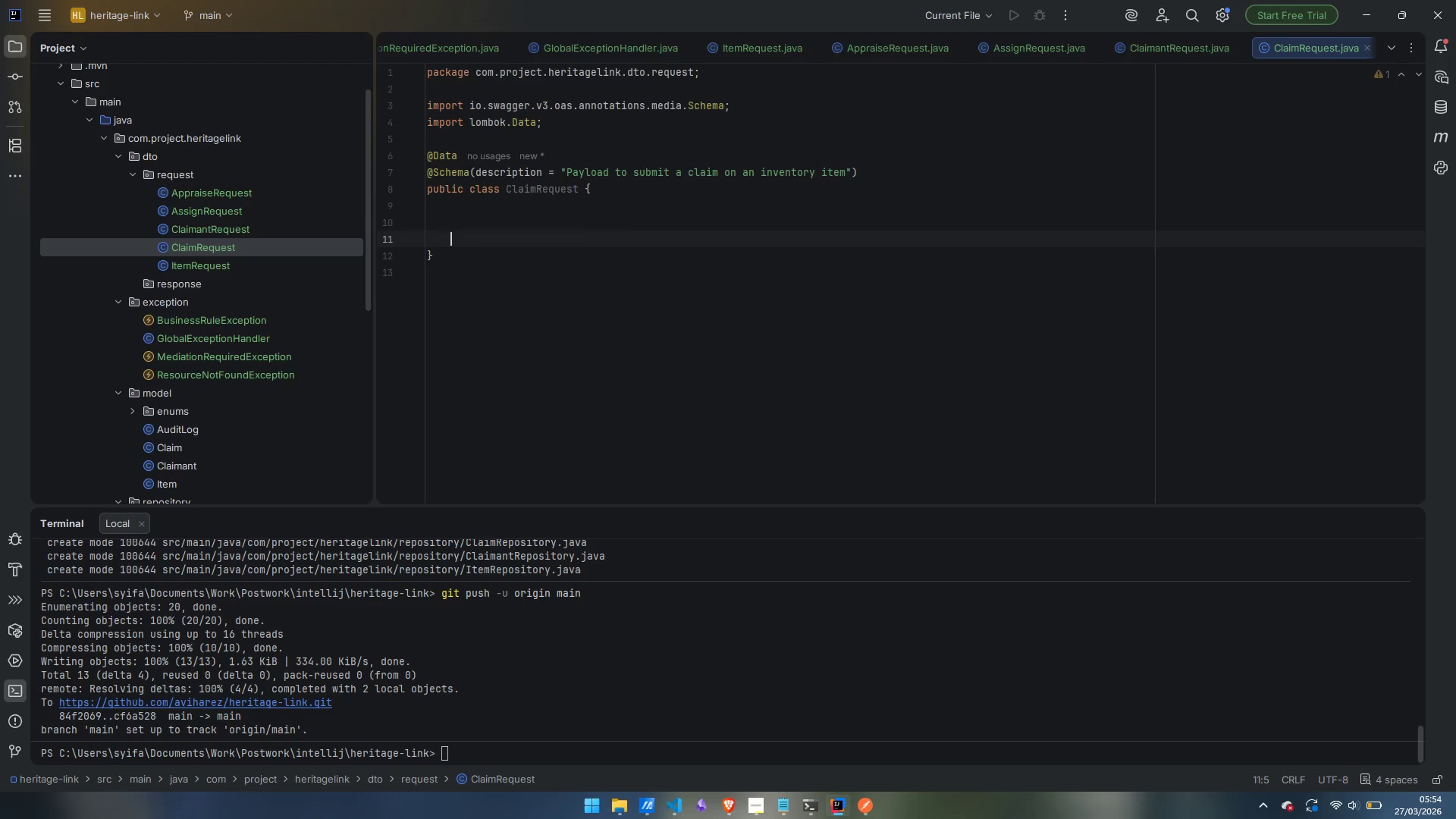 
key(ArrowUp)
 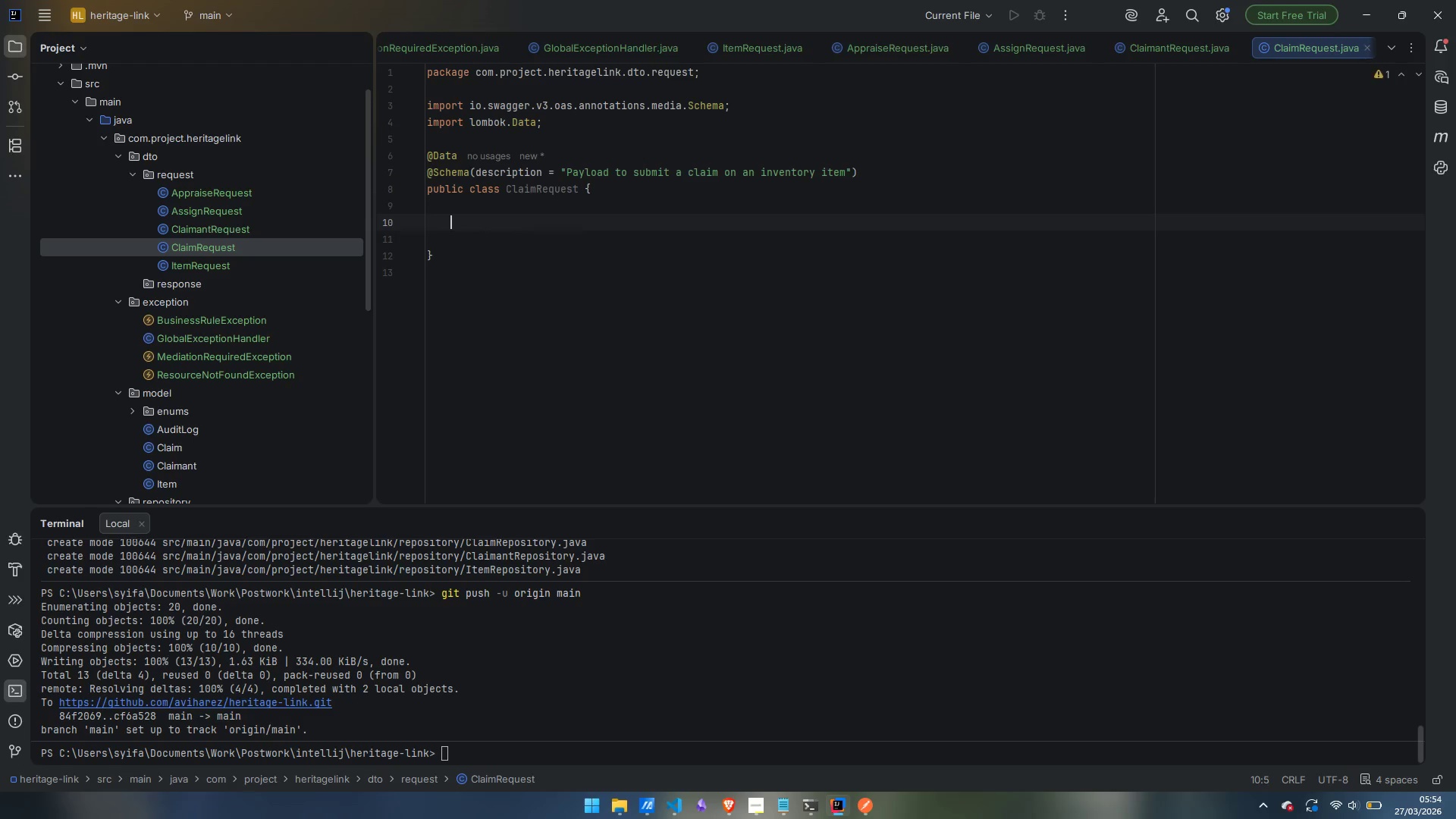 
type(@Notr)
key(Backspace)
type(Null)
 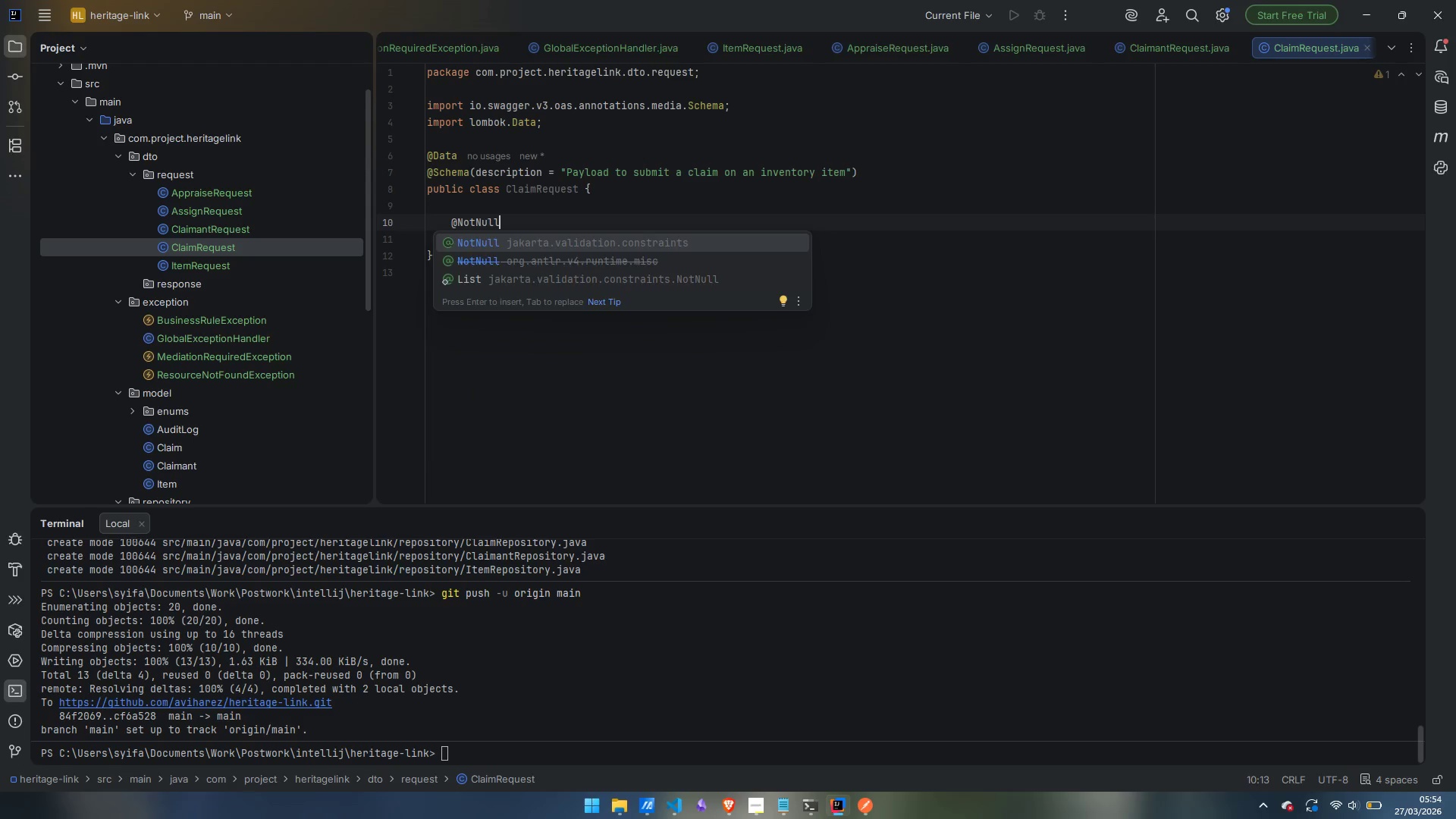 
key(Enter)
 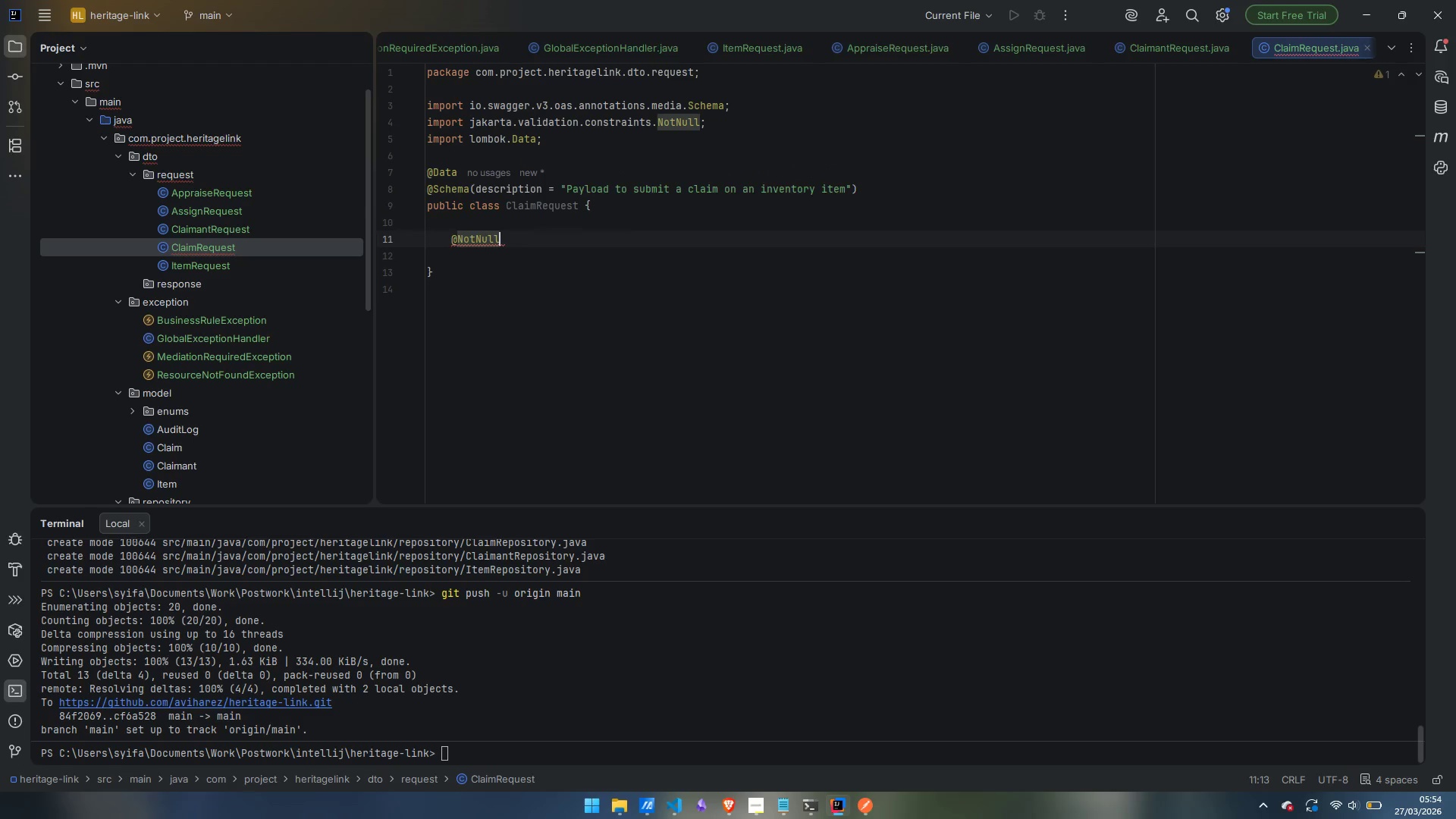 
type((message = "Item ID is required)
 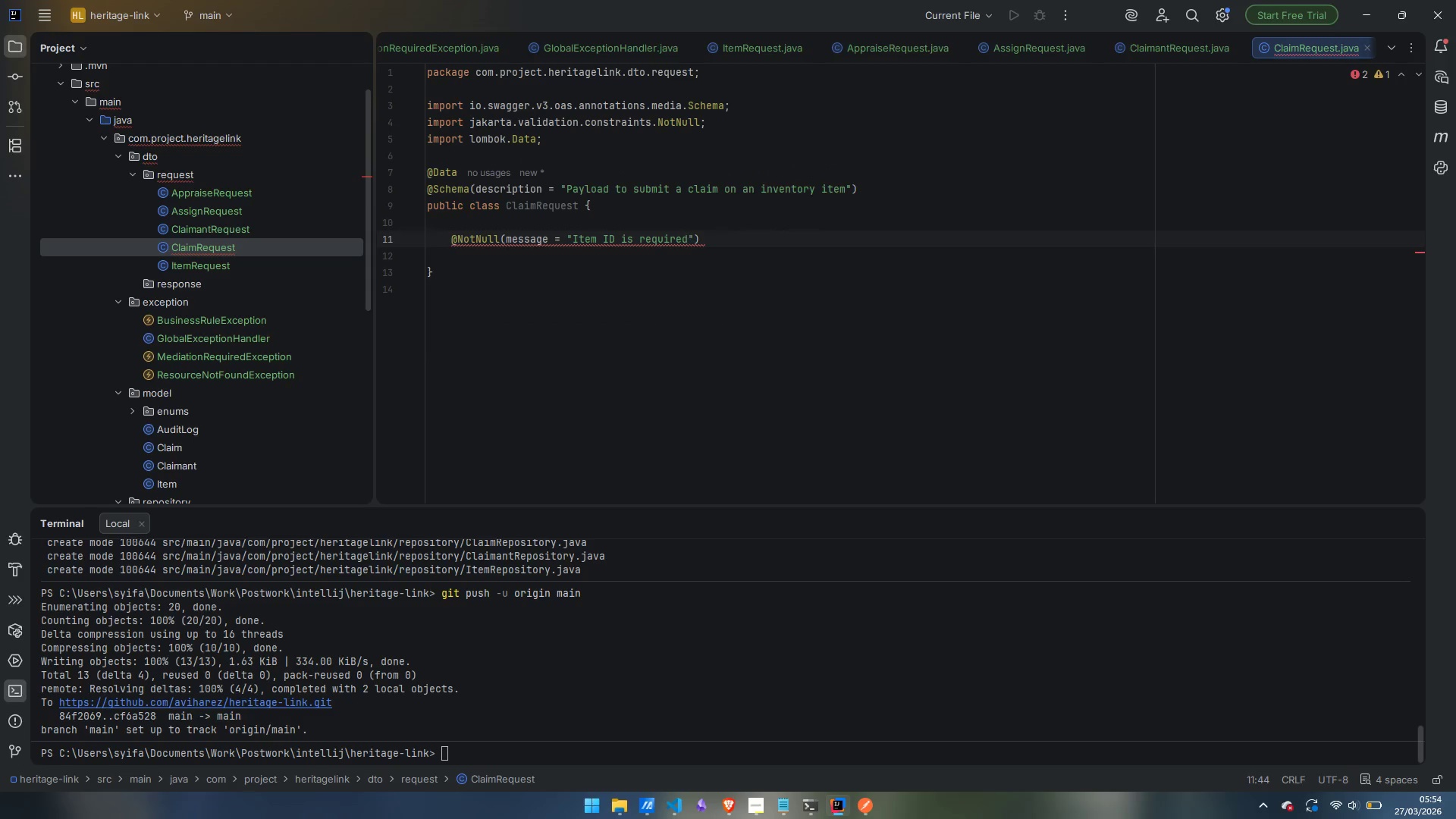 
key(ArrowRight)
 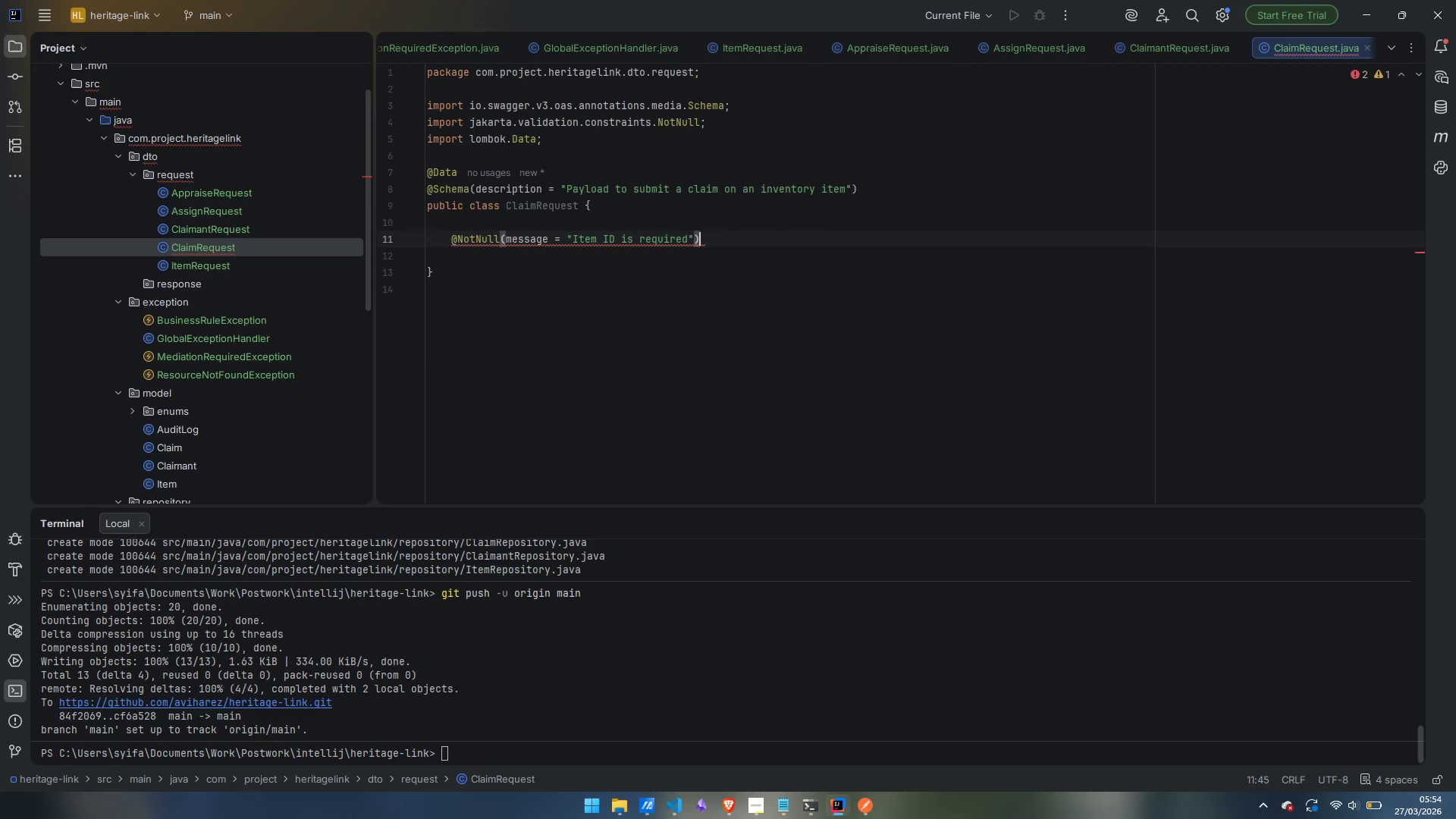 
key(ArrowRight)
 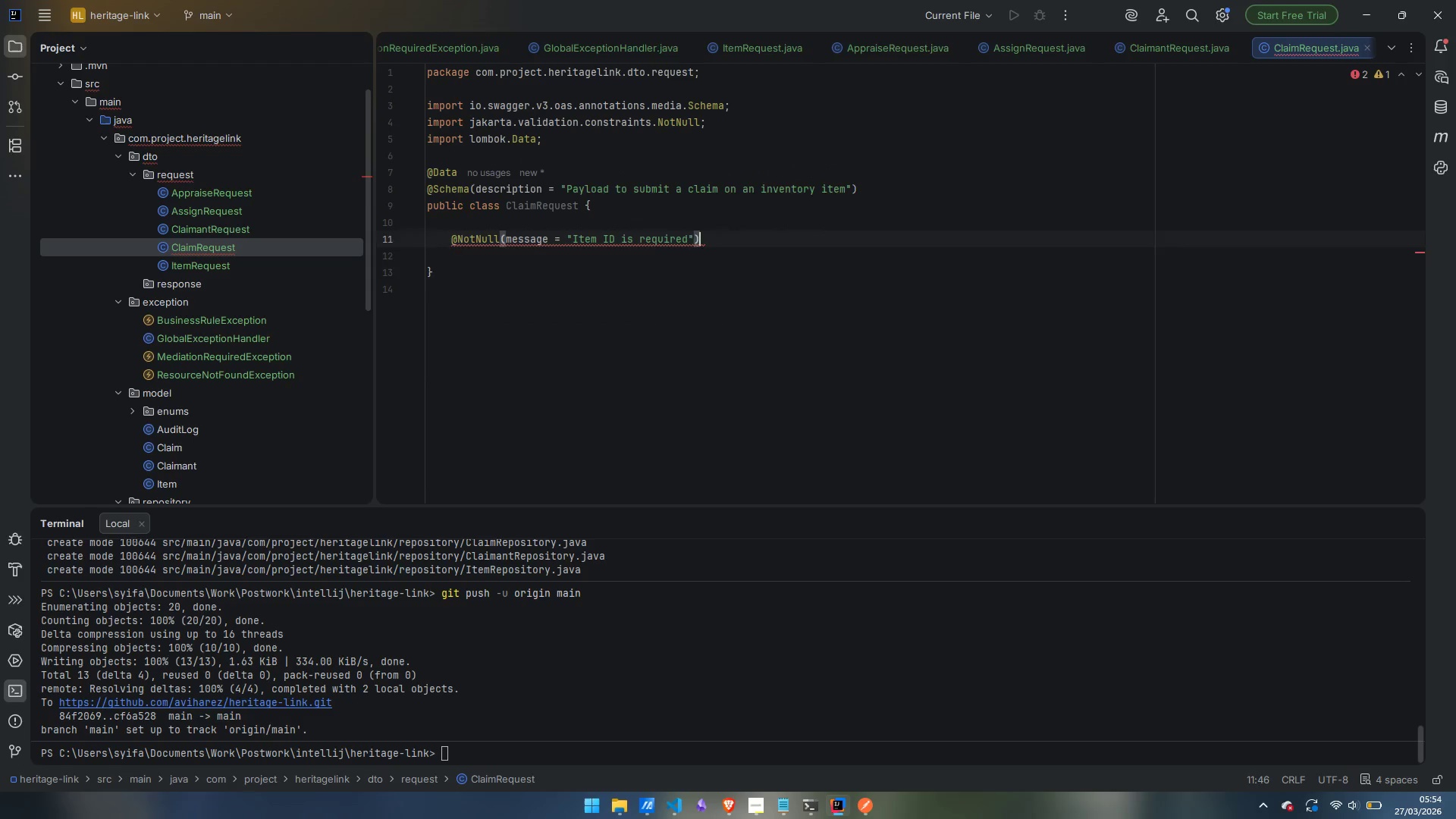 
key(Enter)
 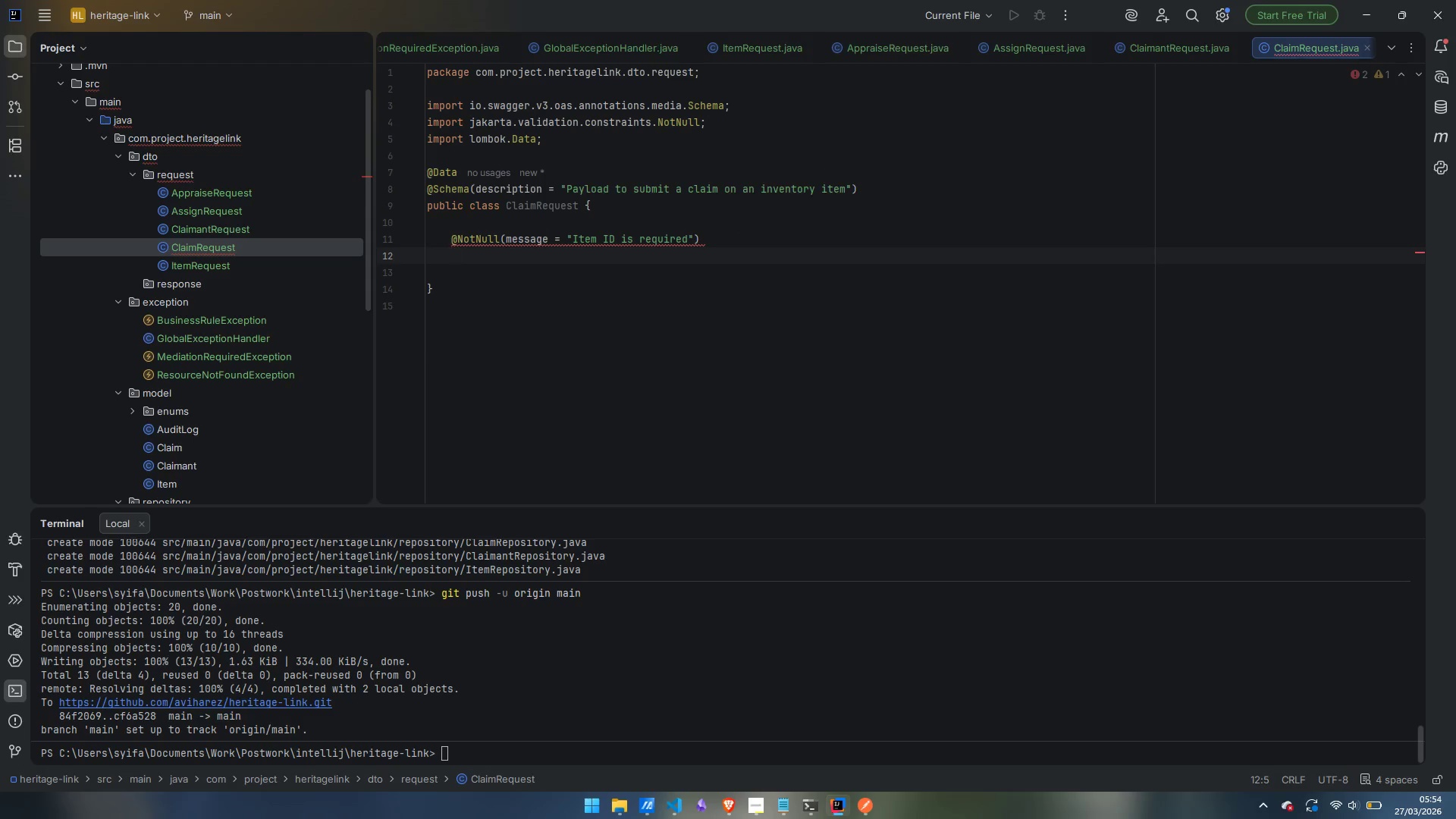 
type(@Schema)
 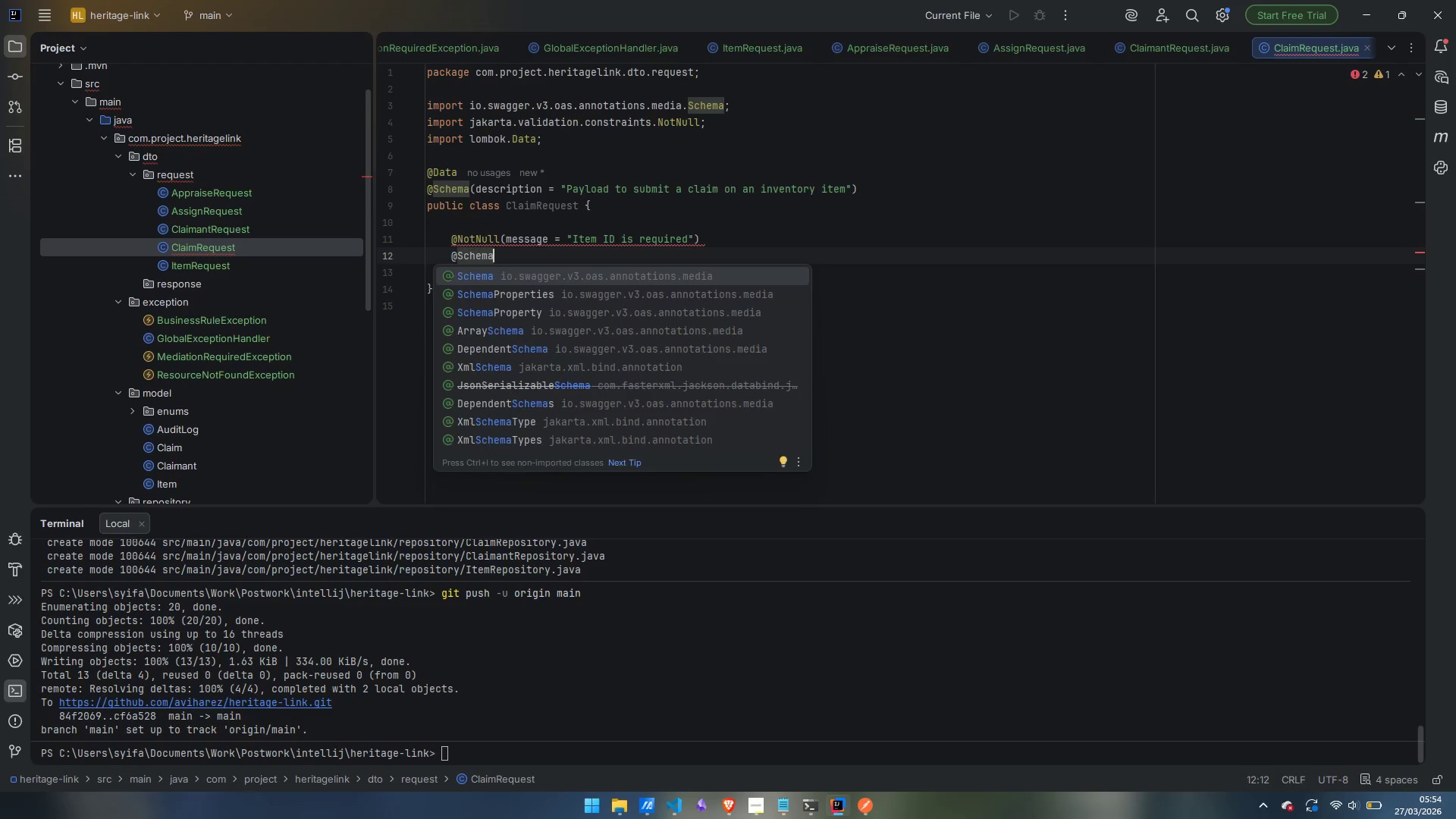 
key(Enter)
 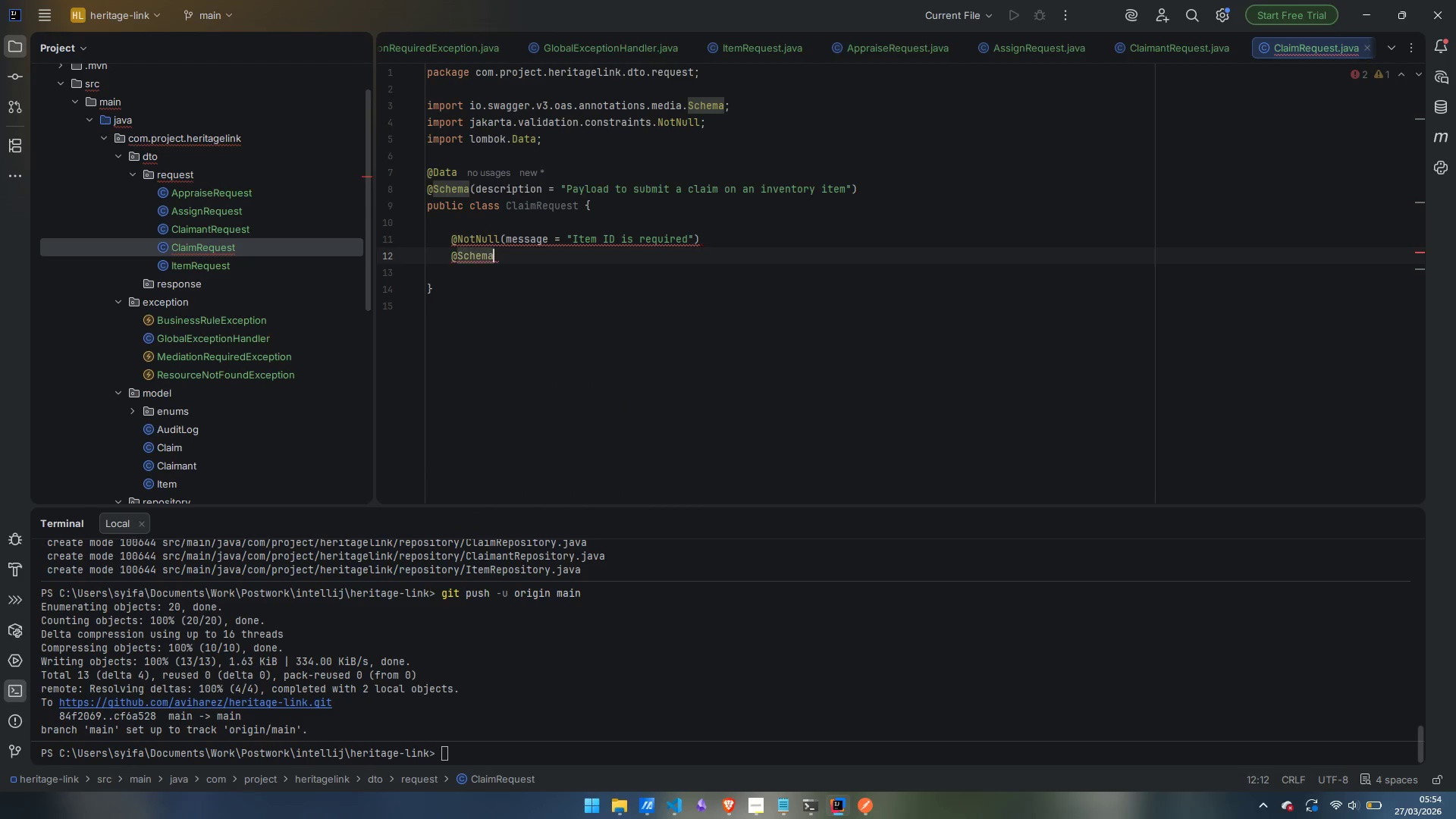 
type((description)
 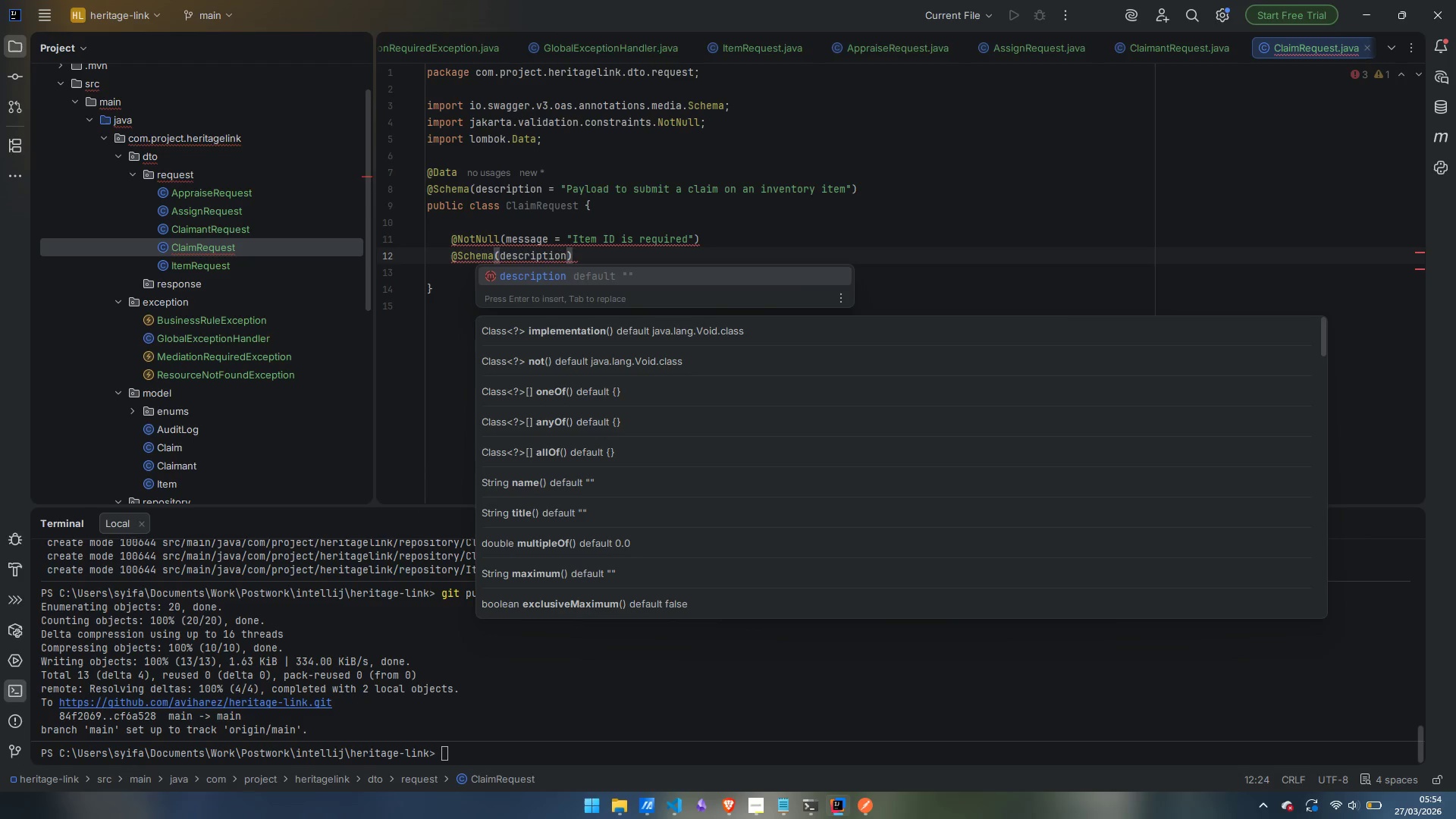 
key(Enter)
 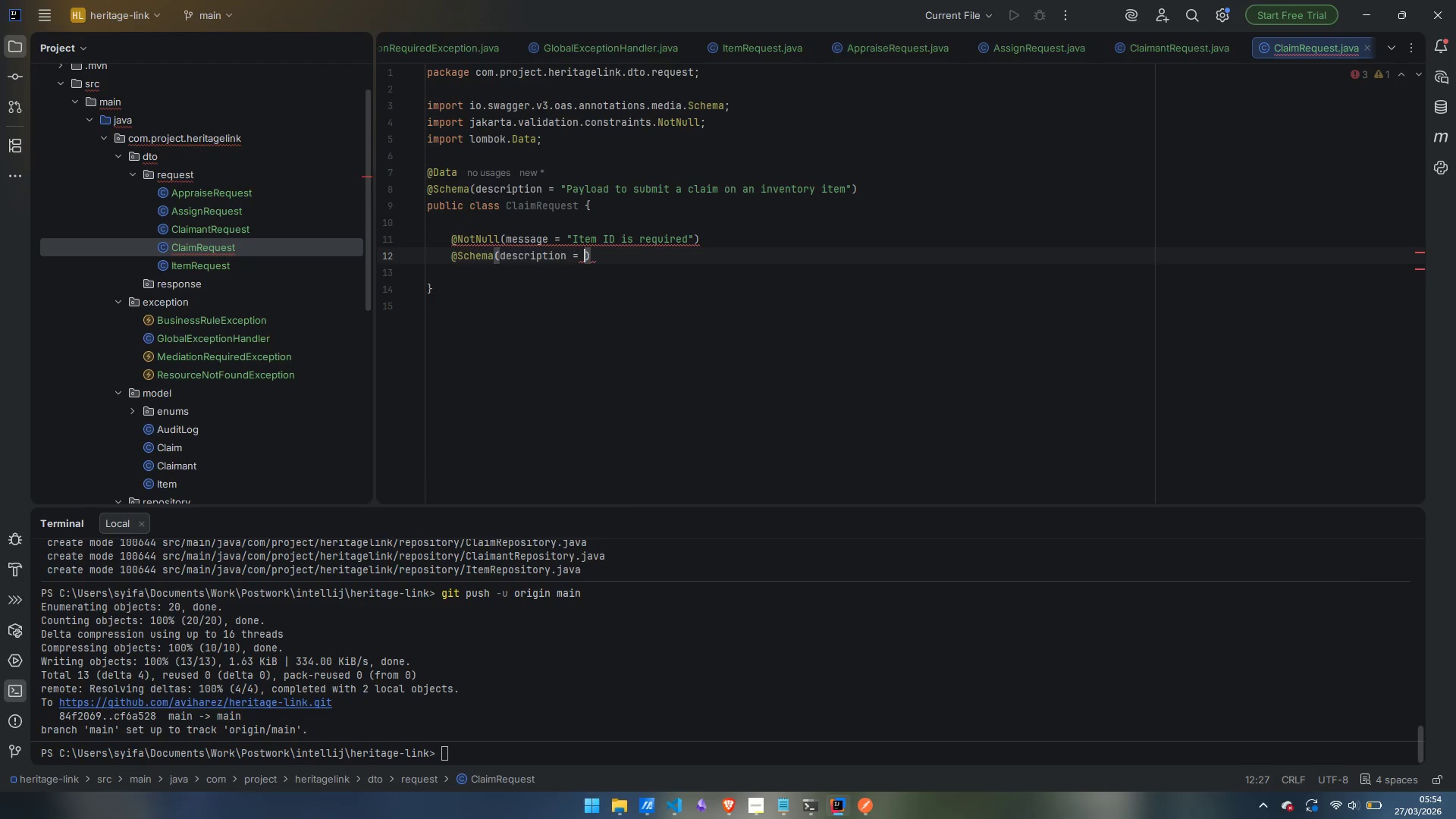 
type("ID of the item being claimd)
key(Backspace)
type(ed)
 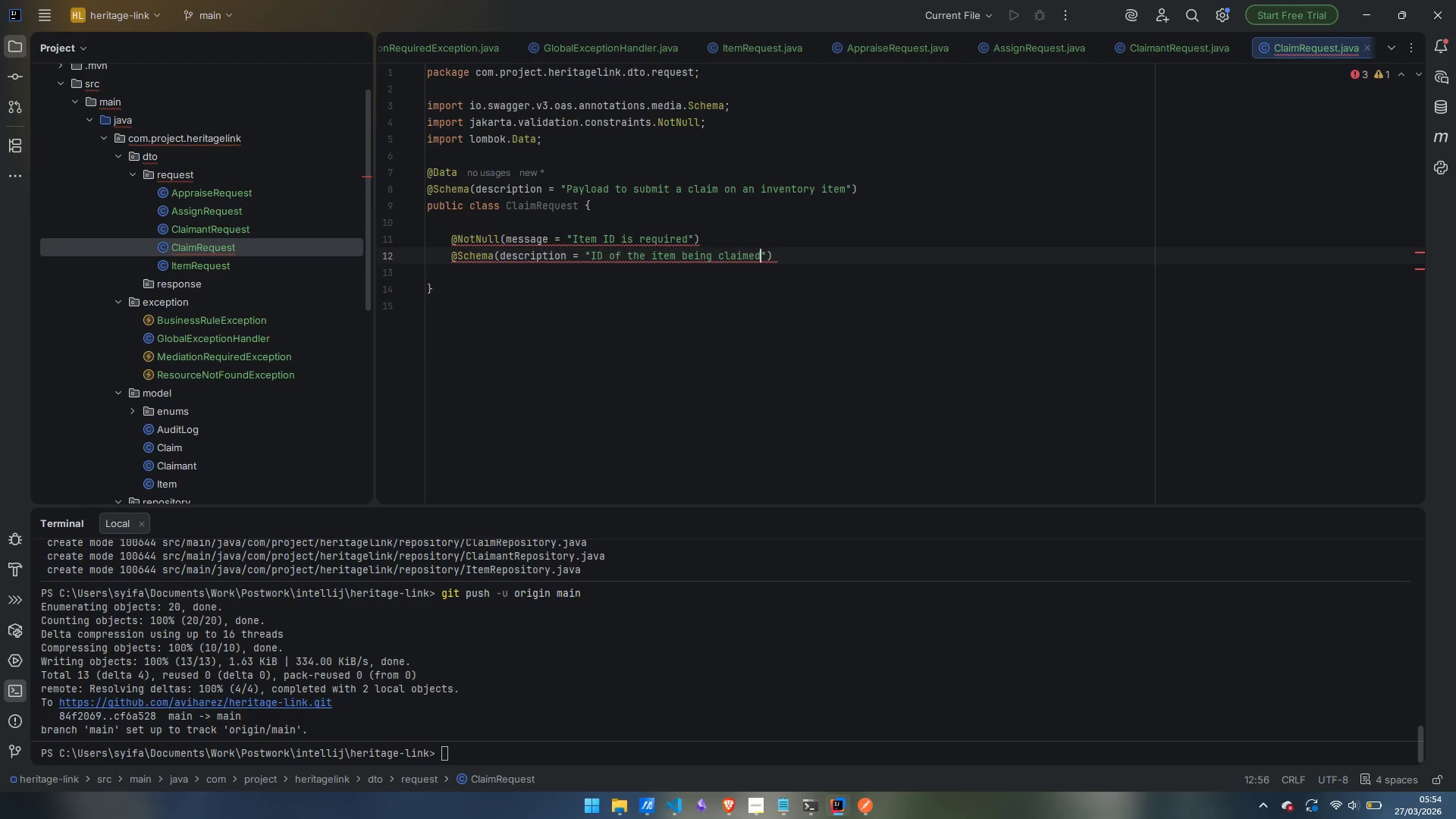 
key(ArrowRight)
 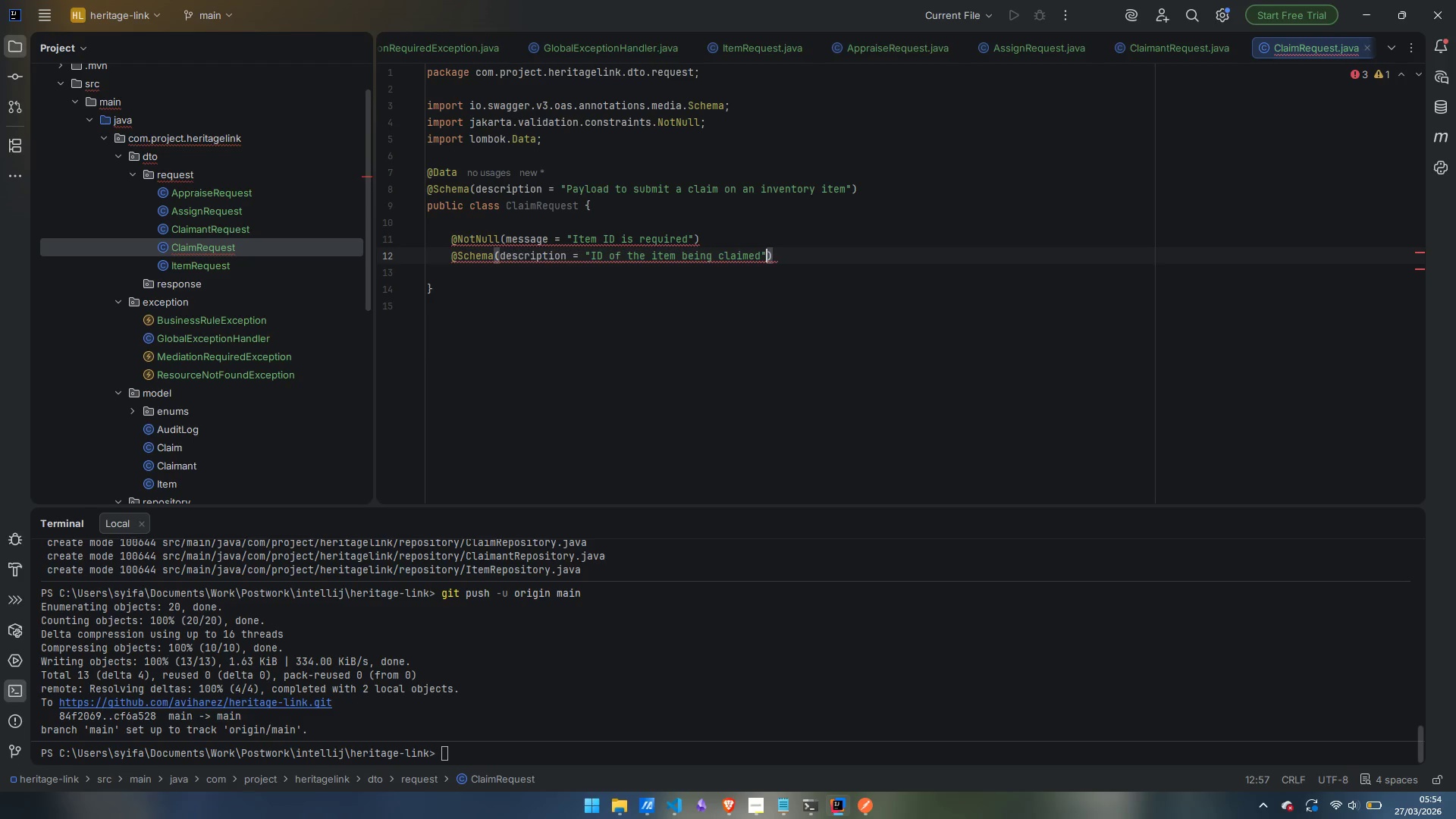 
type(, exm)
key(Backspace)
type(ample)
 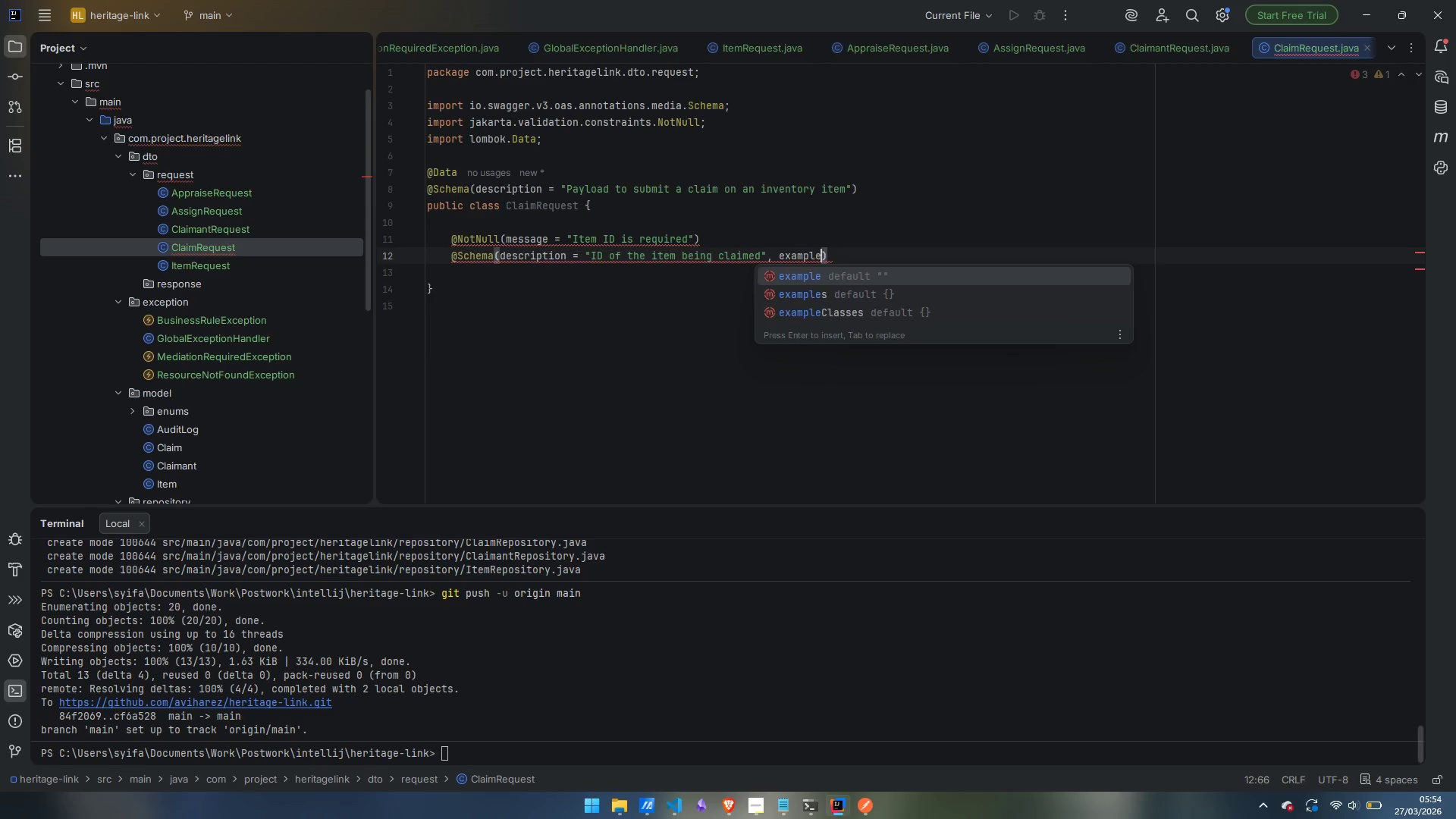 
key(Enter)
 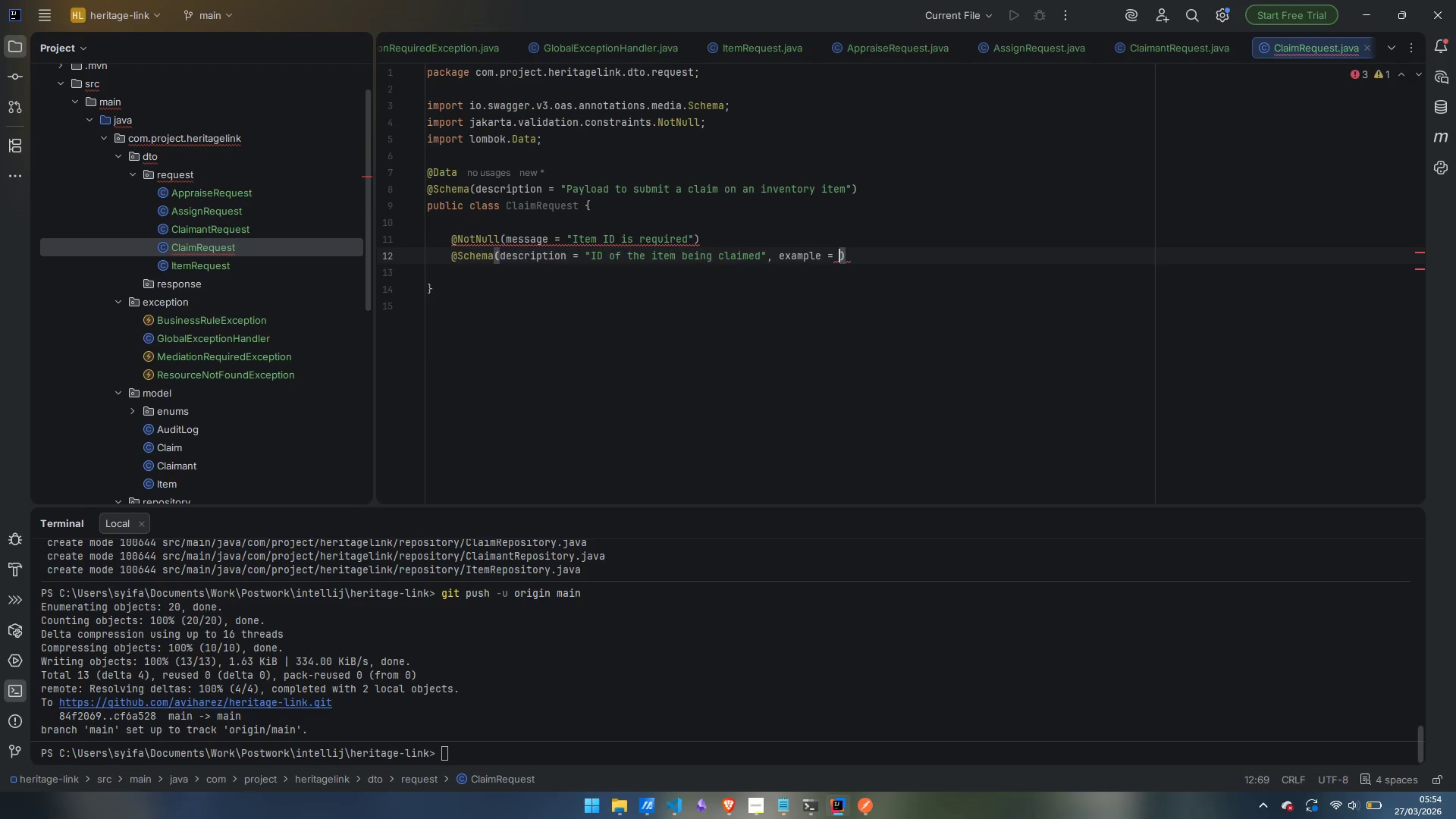 
key(Shift+Quote)
 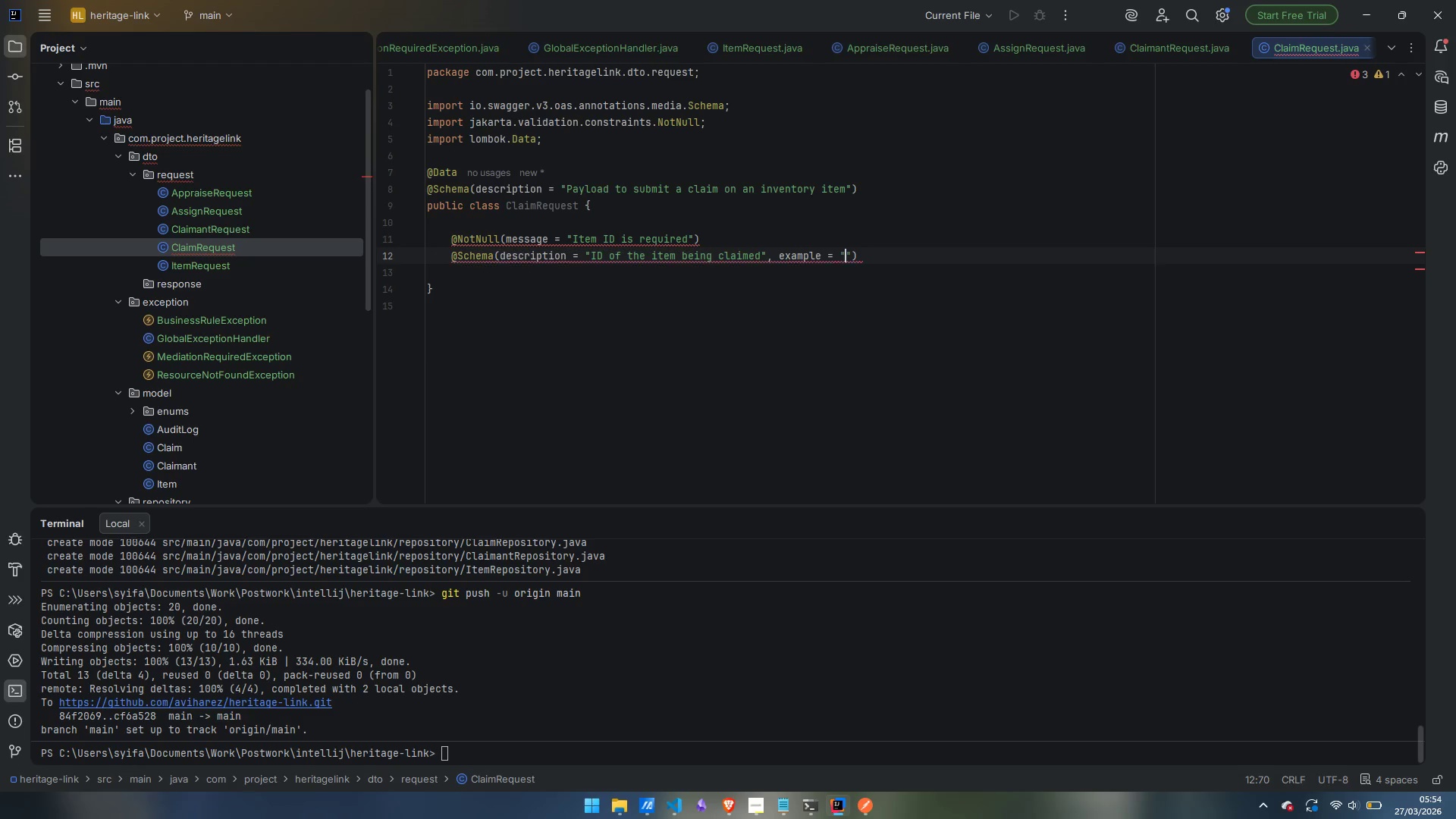 
key(5)
 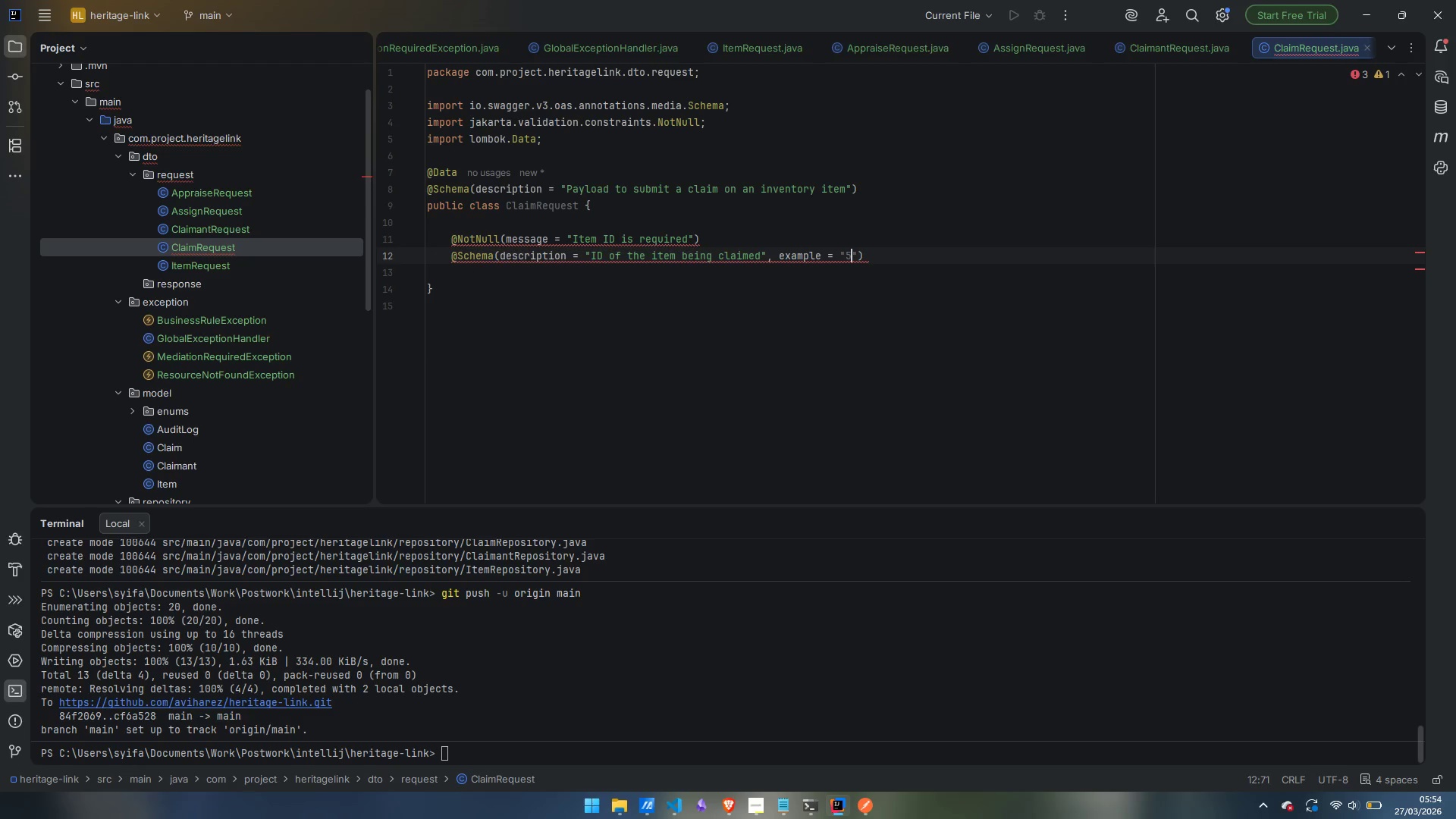 
key(ArrowRight)
 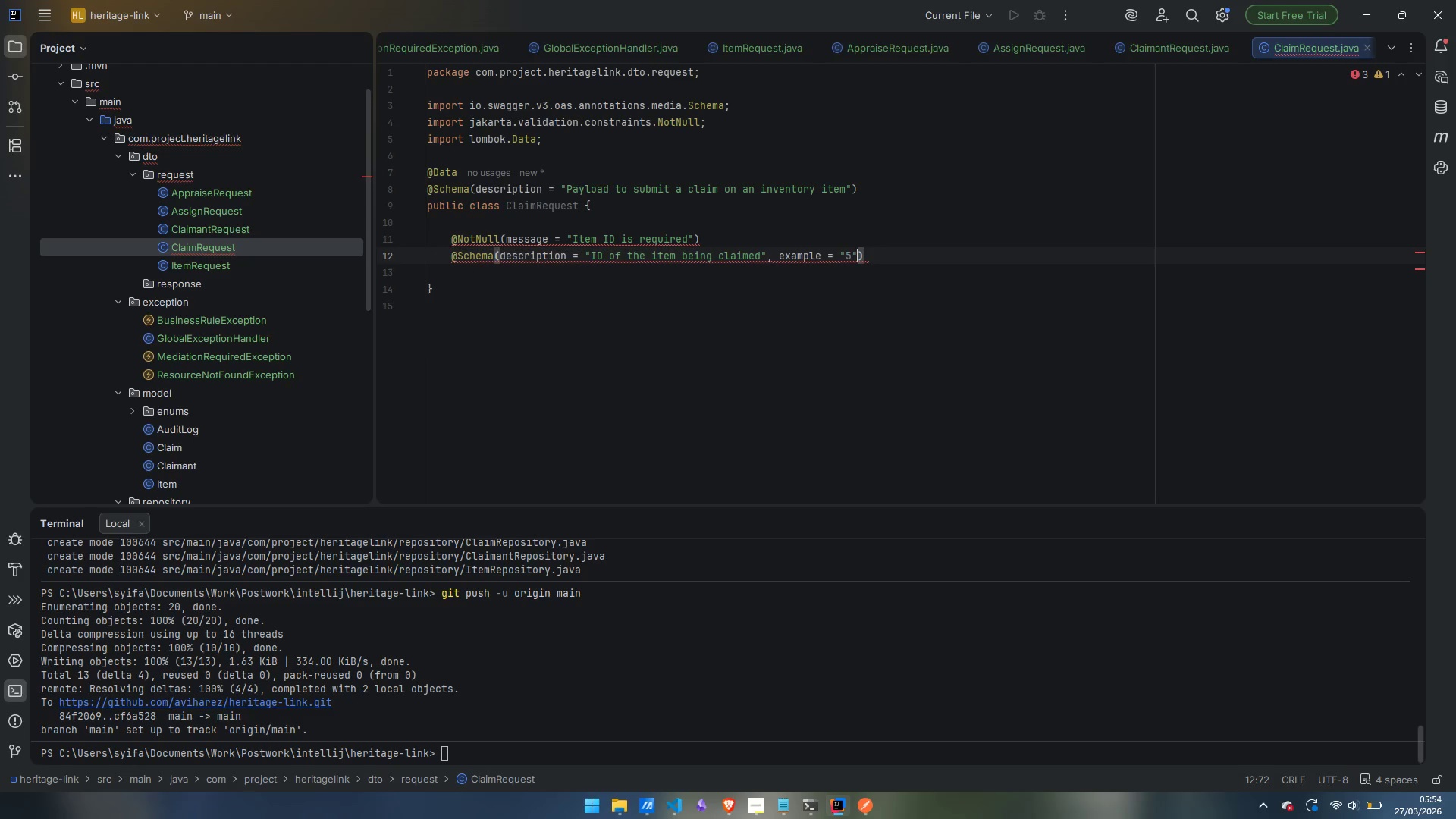 
key(ArrowRight)
 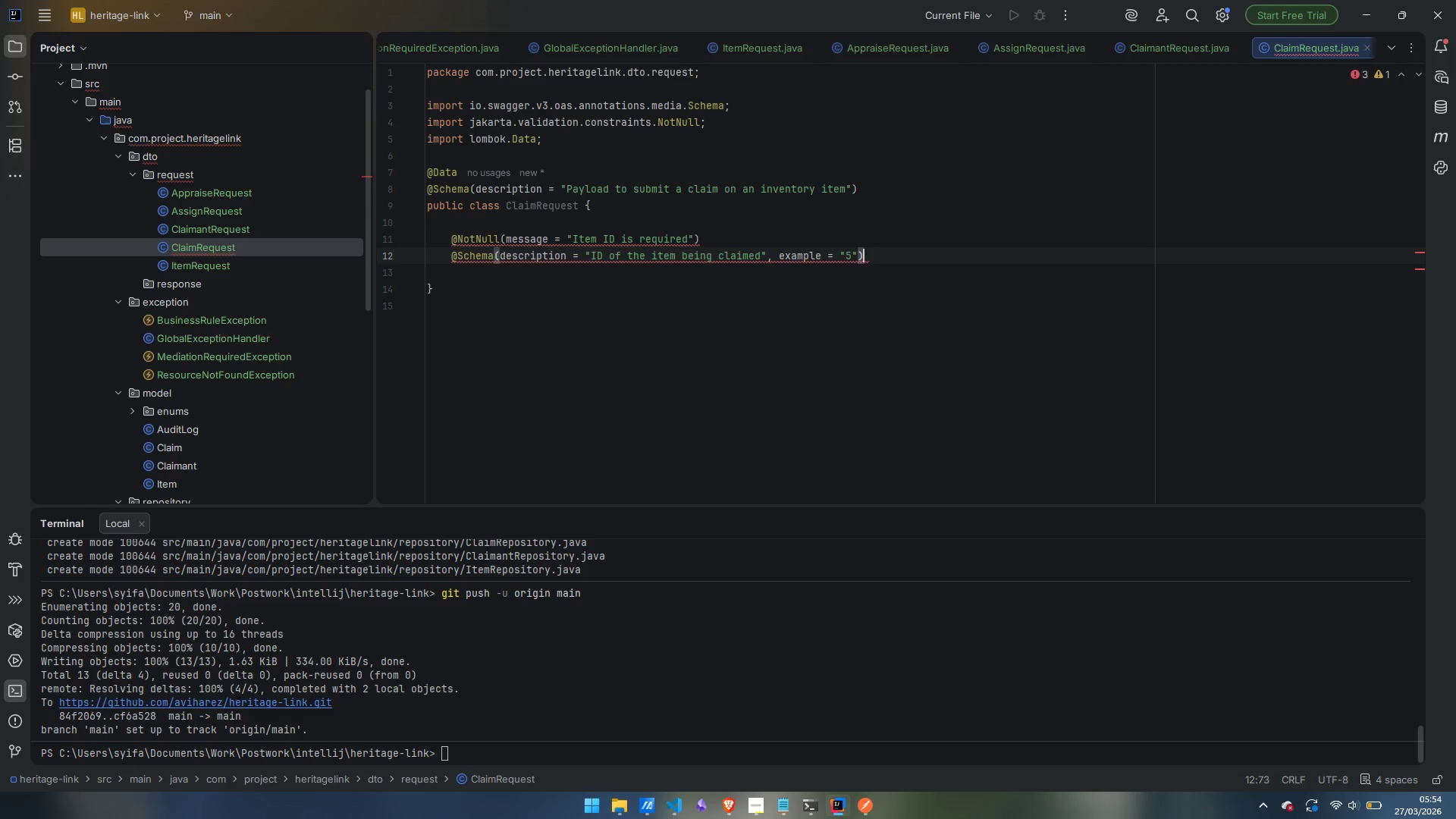 
key(Enter)
 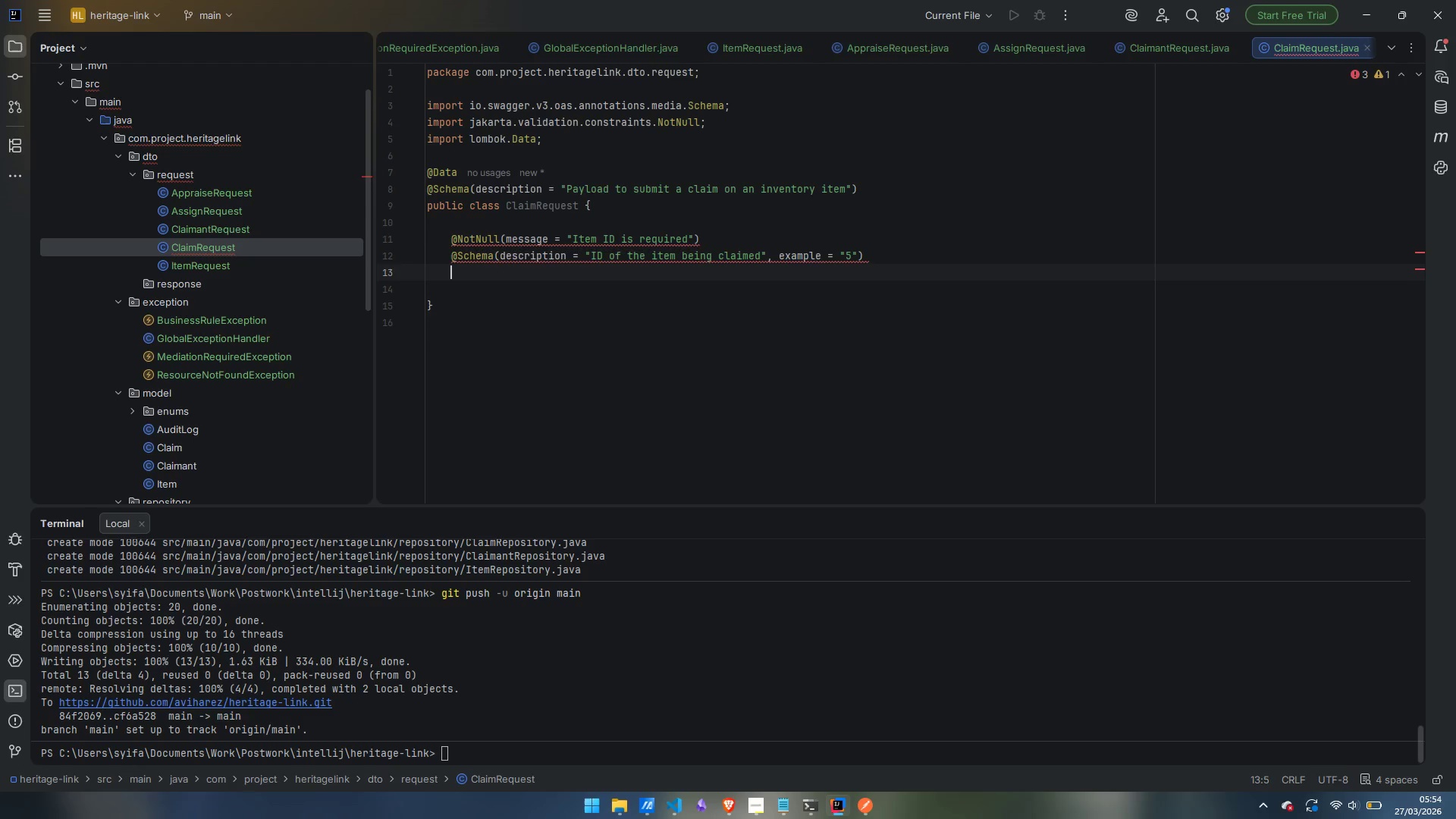 
type(private lo)
key(Backspace)
key(Backspace)
type(Long itemId;)
 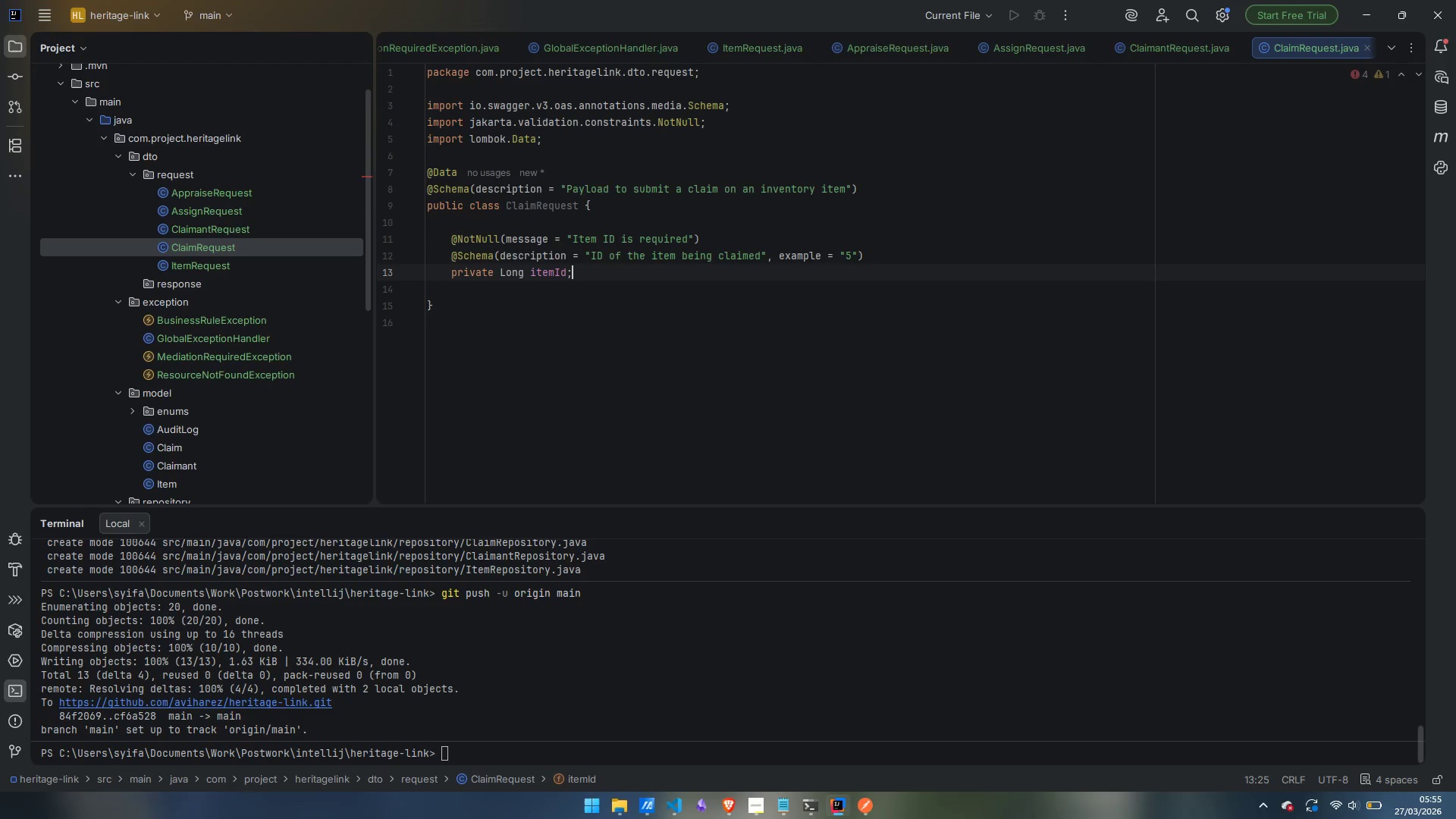 
key(Enter)
 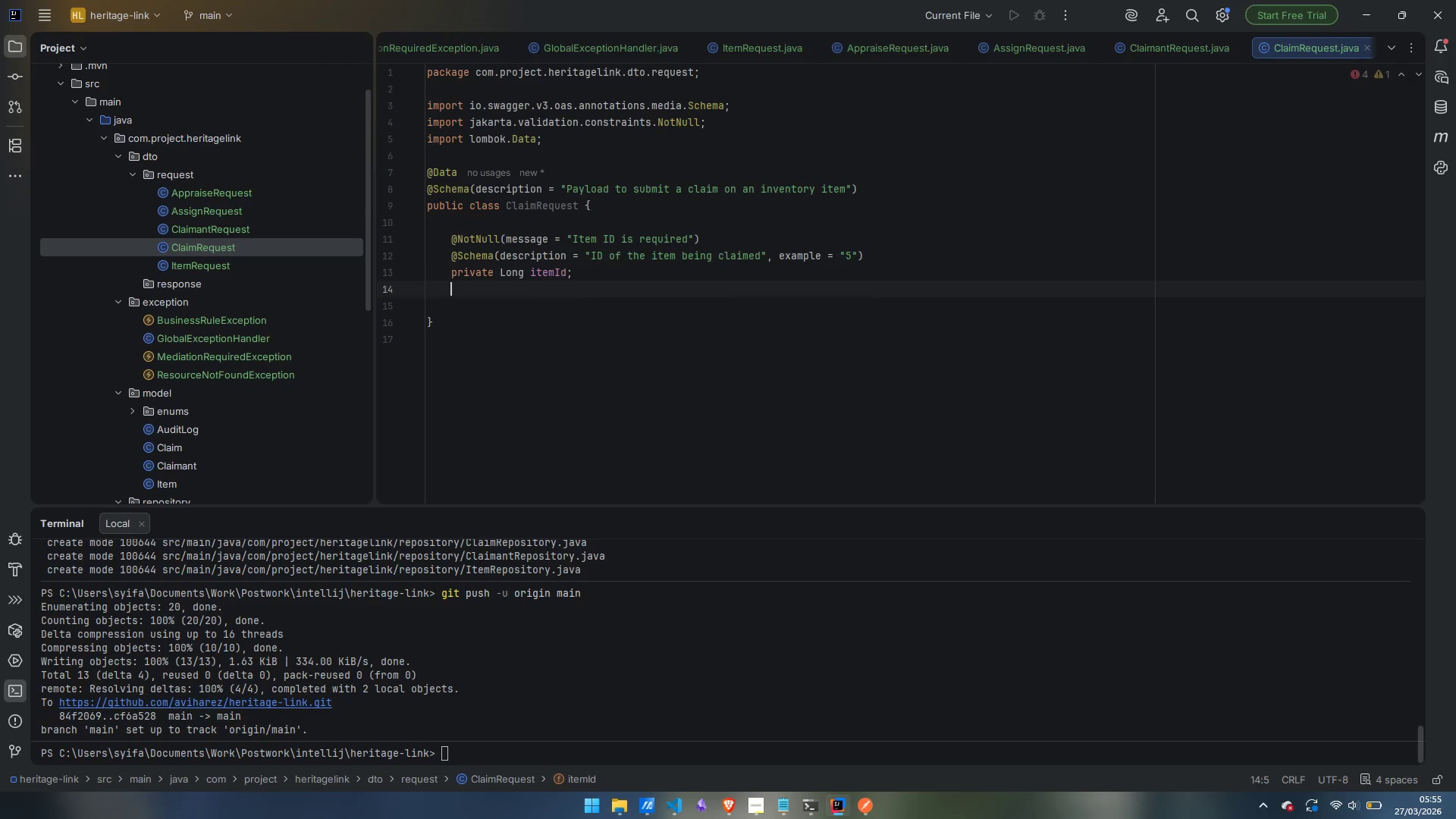 
key(Enter)
 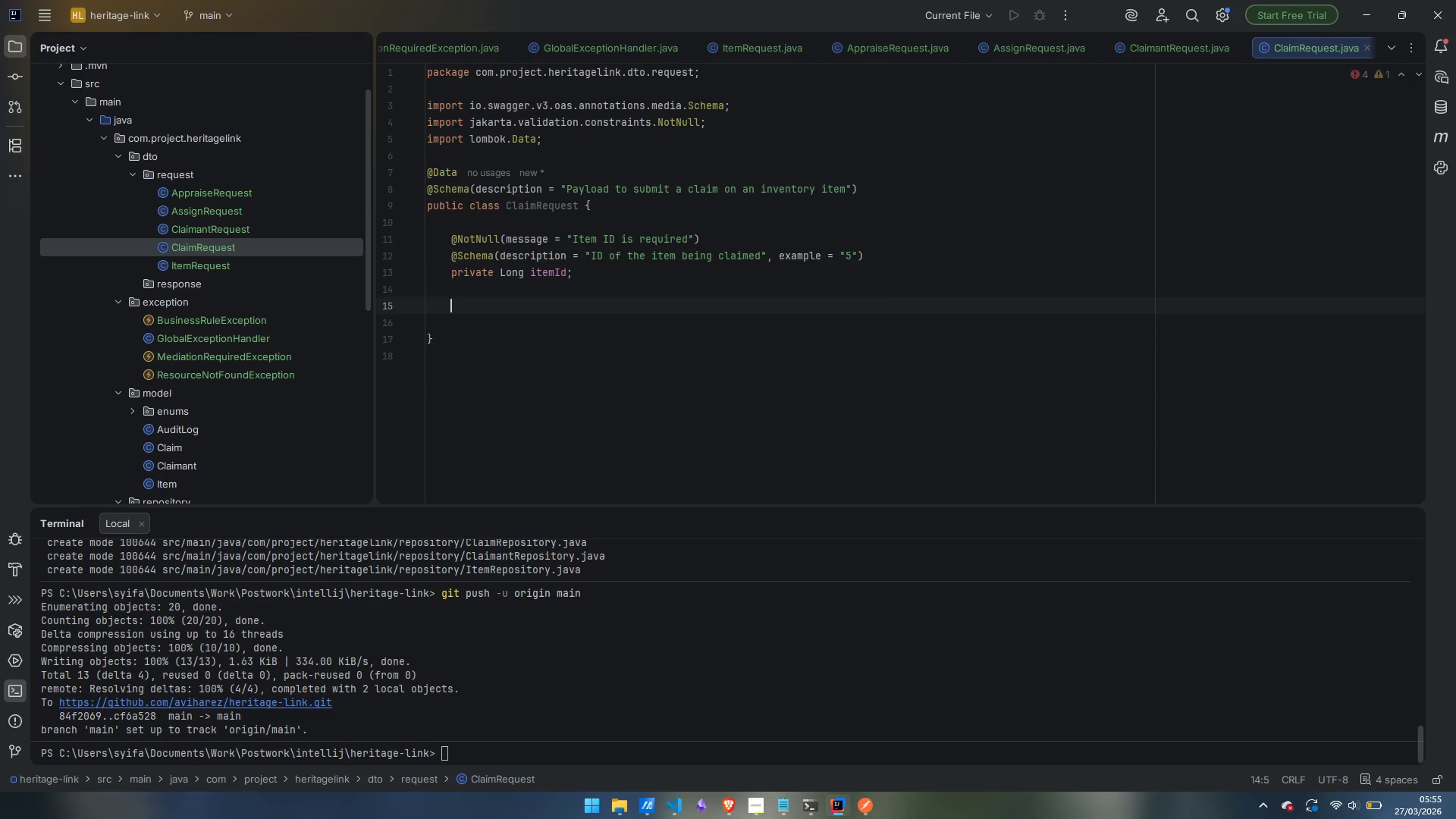 
type(@NotNull)
 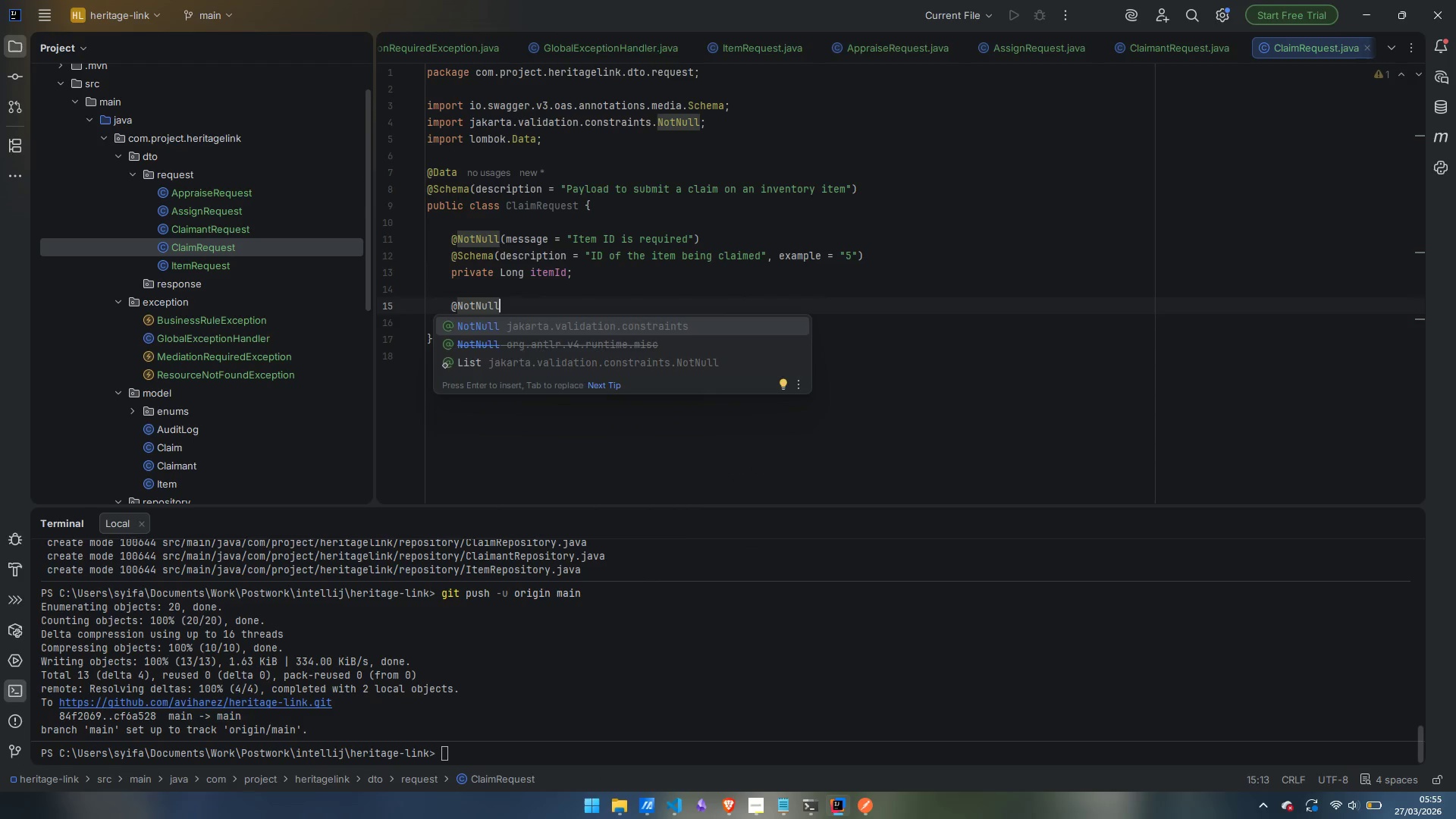 
key(Enter)
 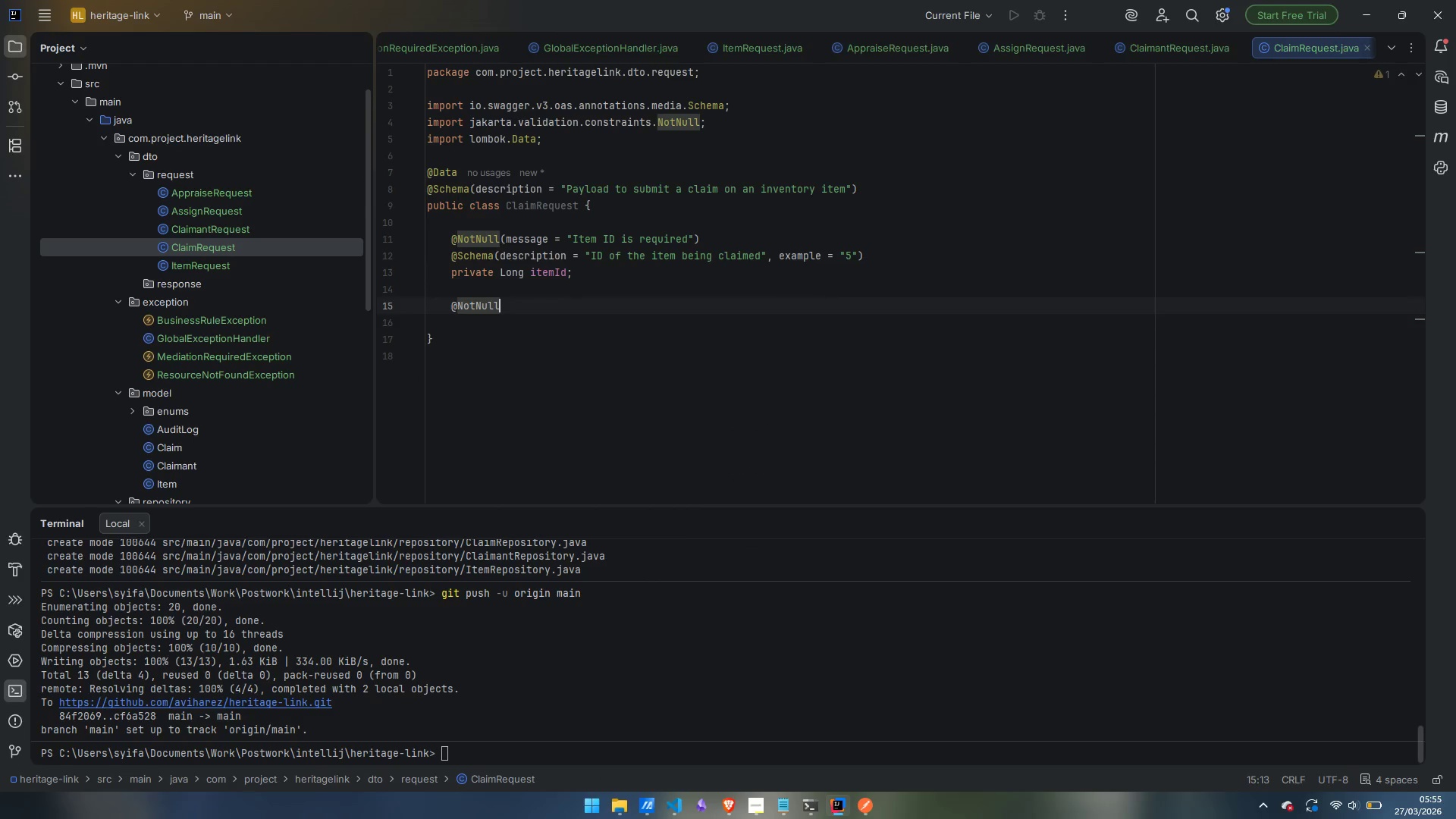 
type((message = "Claimant ID is required)
 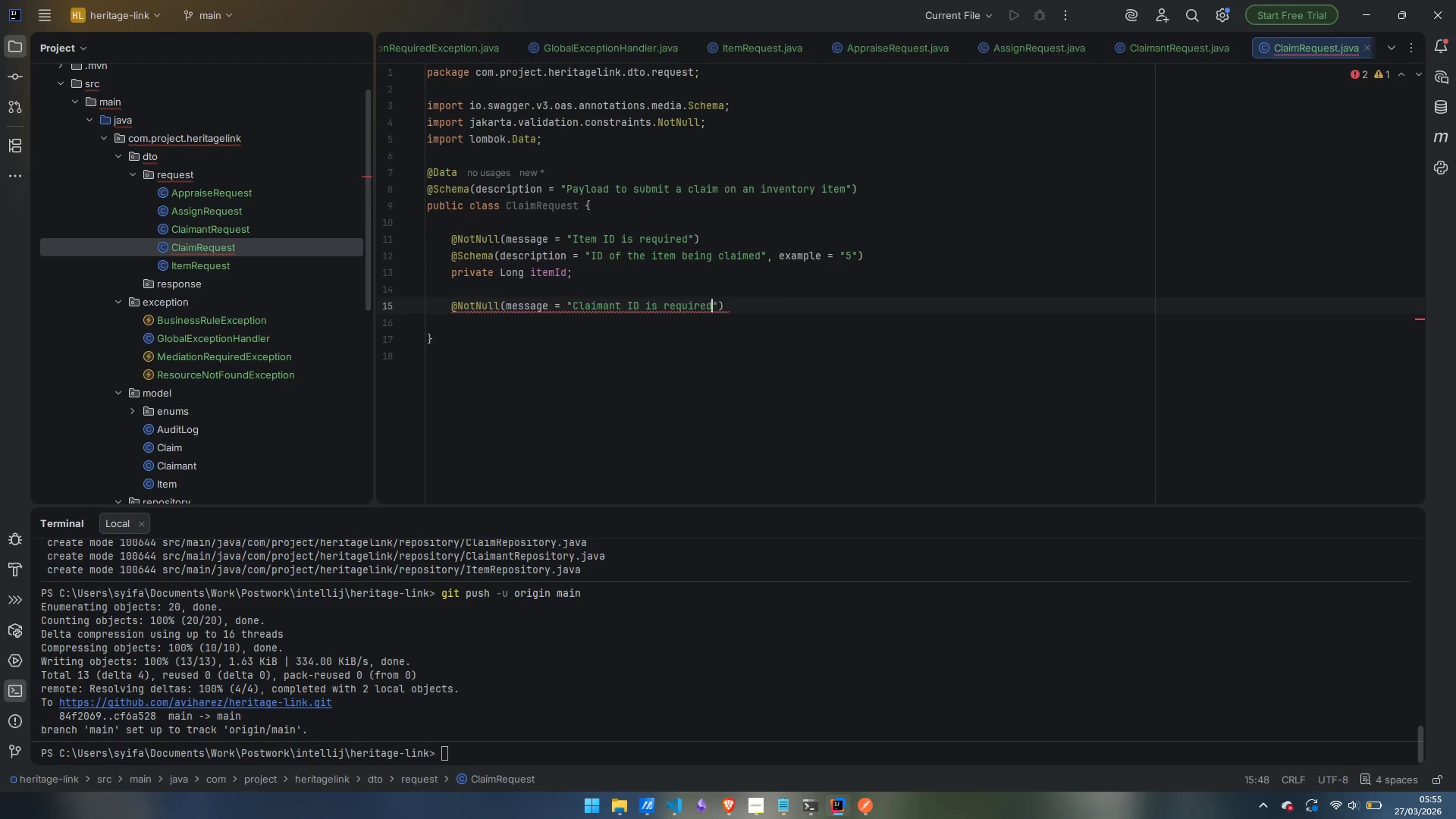 
 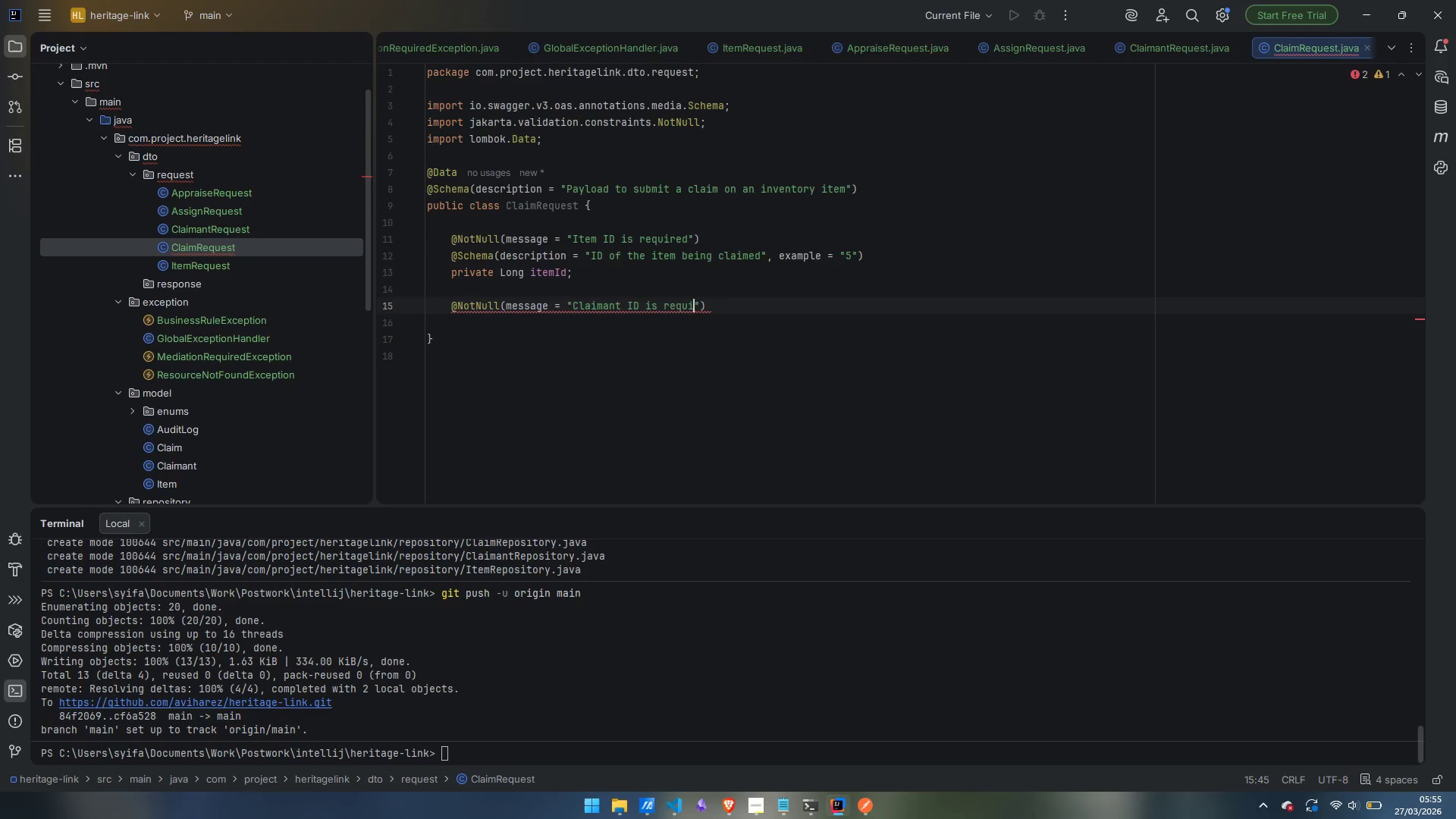 
key(ArrowRight)
 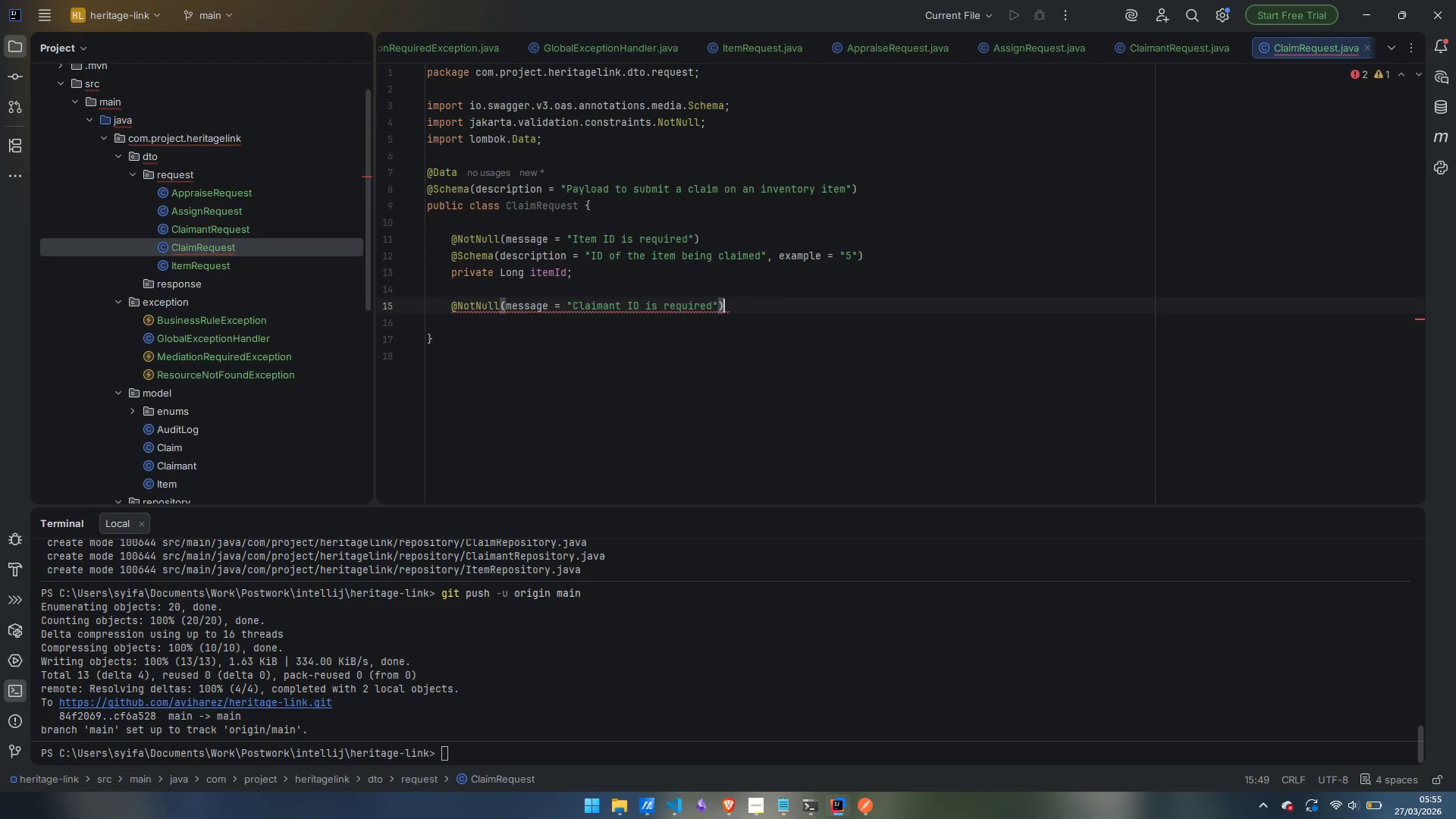 
key(ArrowRight)
 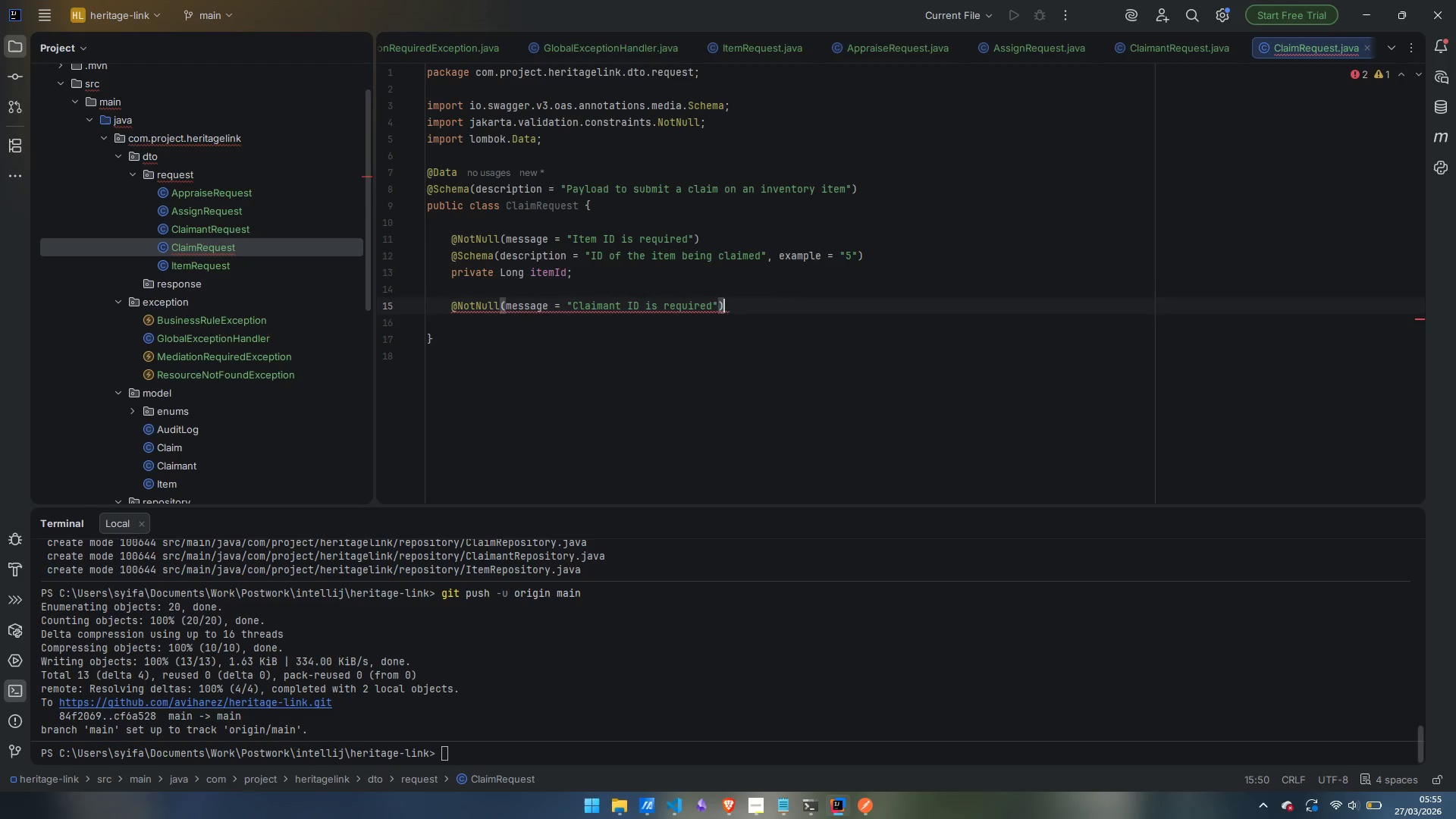 
key(Enter)
 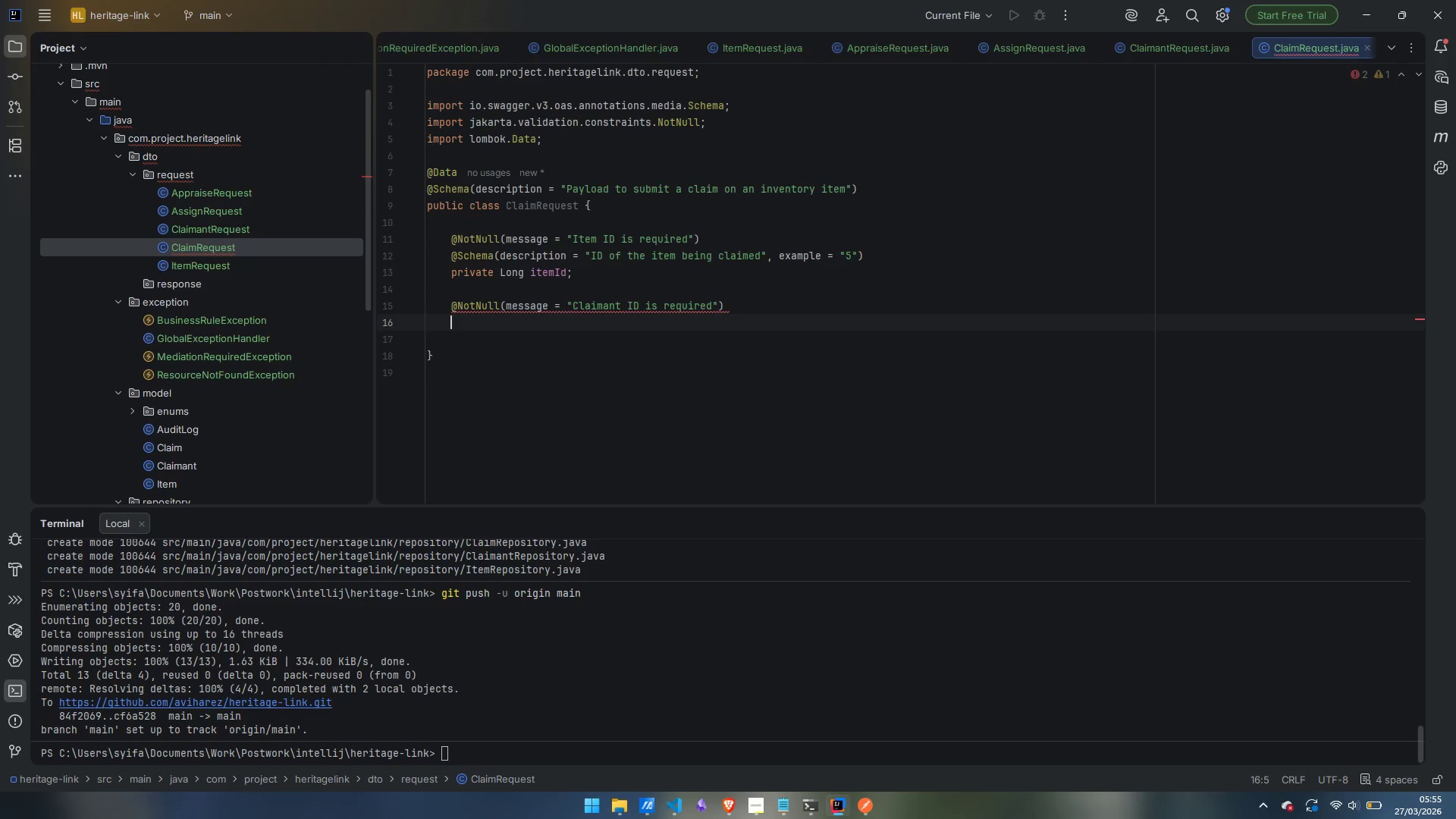 
type(@Sceh)
key(Backspace)
key(Backspace)
type(hema)
 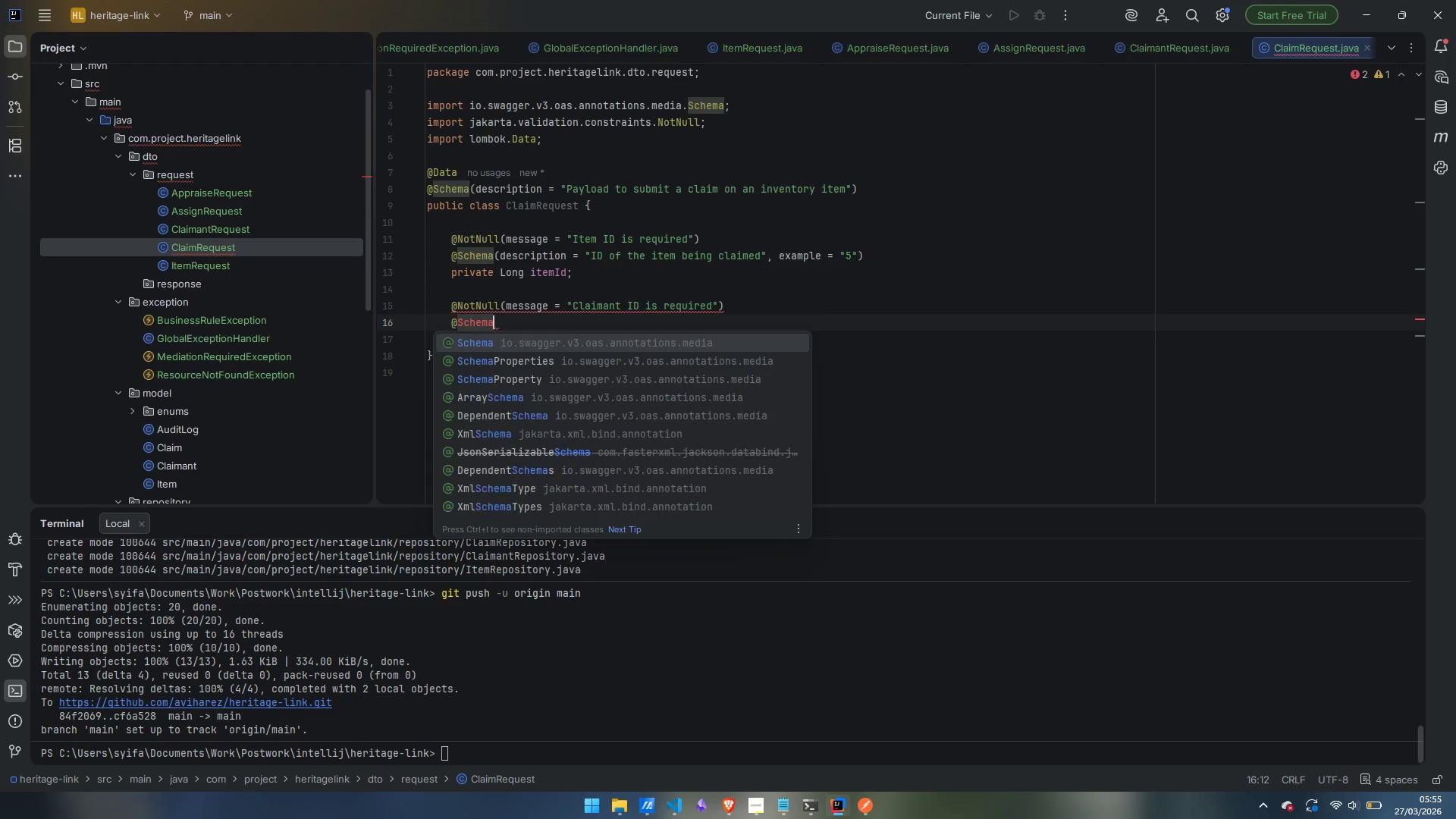 
key(Enter)
 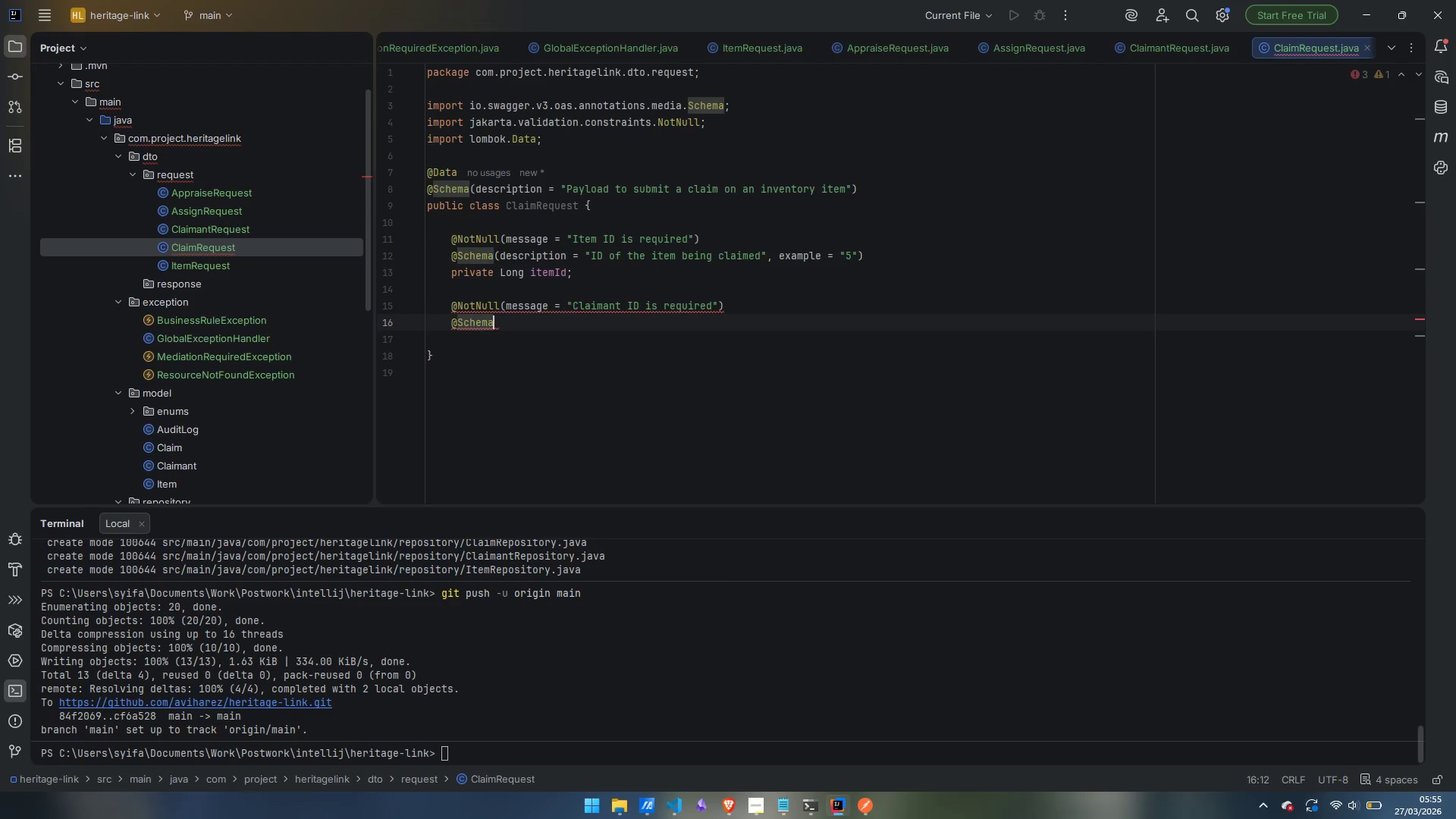 
type((description = "ID of the claimant submitting the claim)
 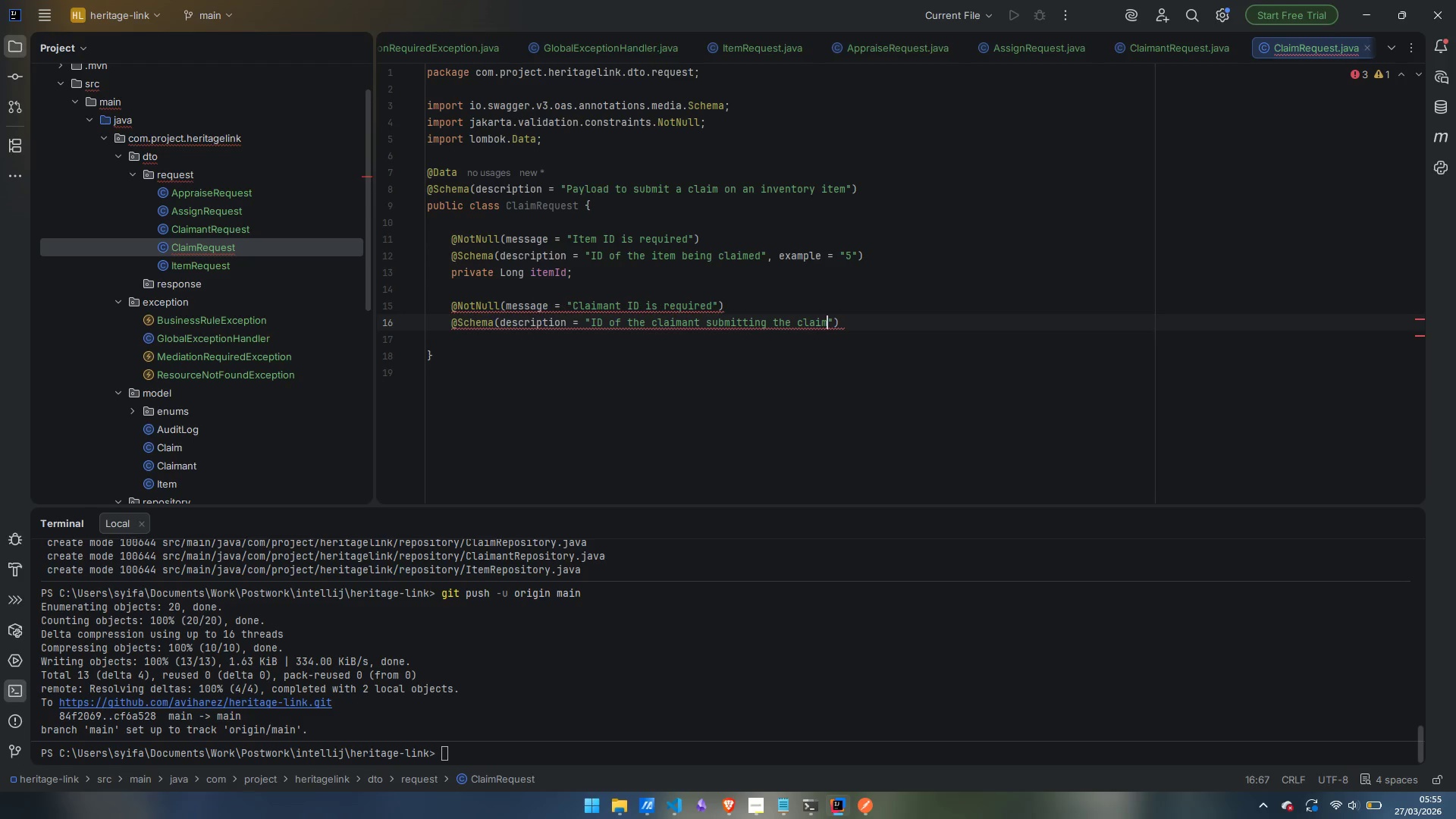 
key(ArrowRight)
 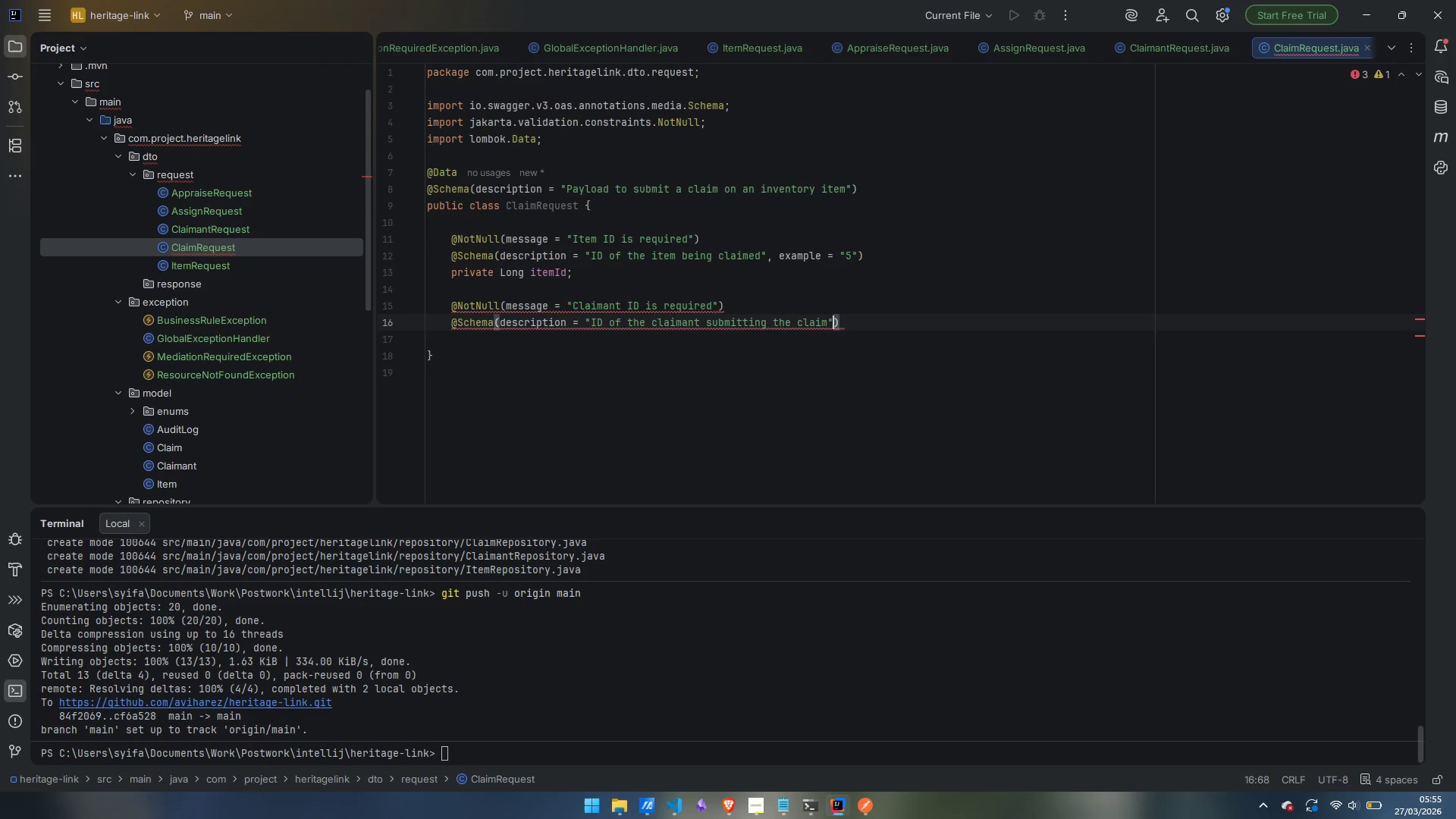 
type(, example = "2)
 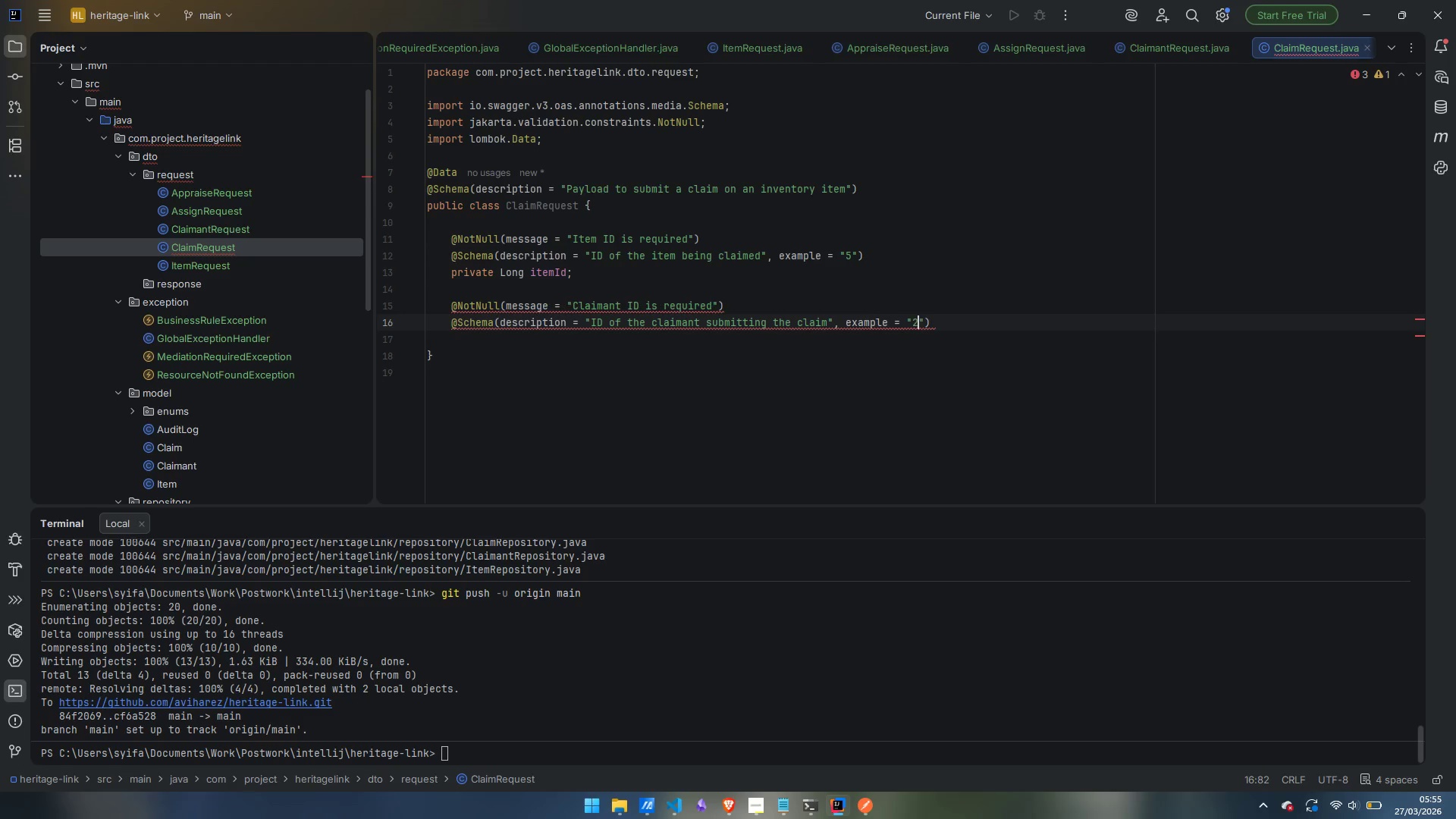 
key(ArrowRight)
 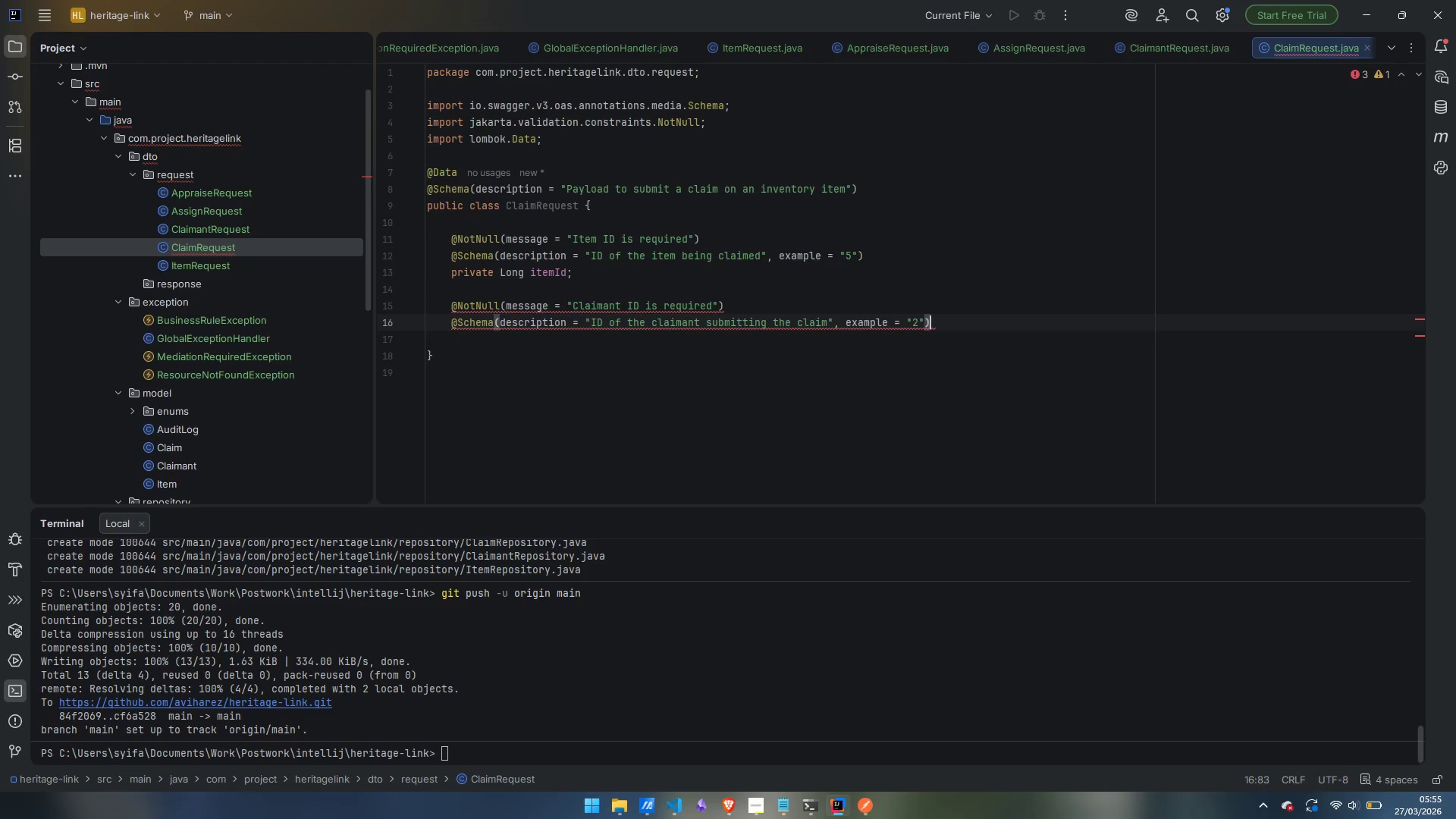 
key(ArrowRight)
 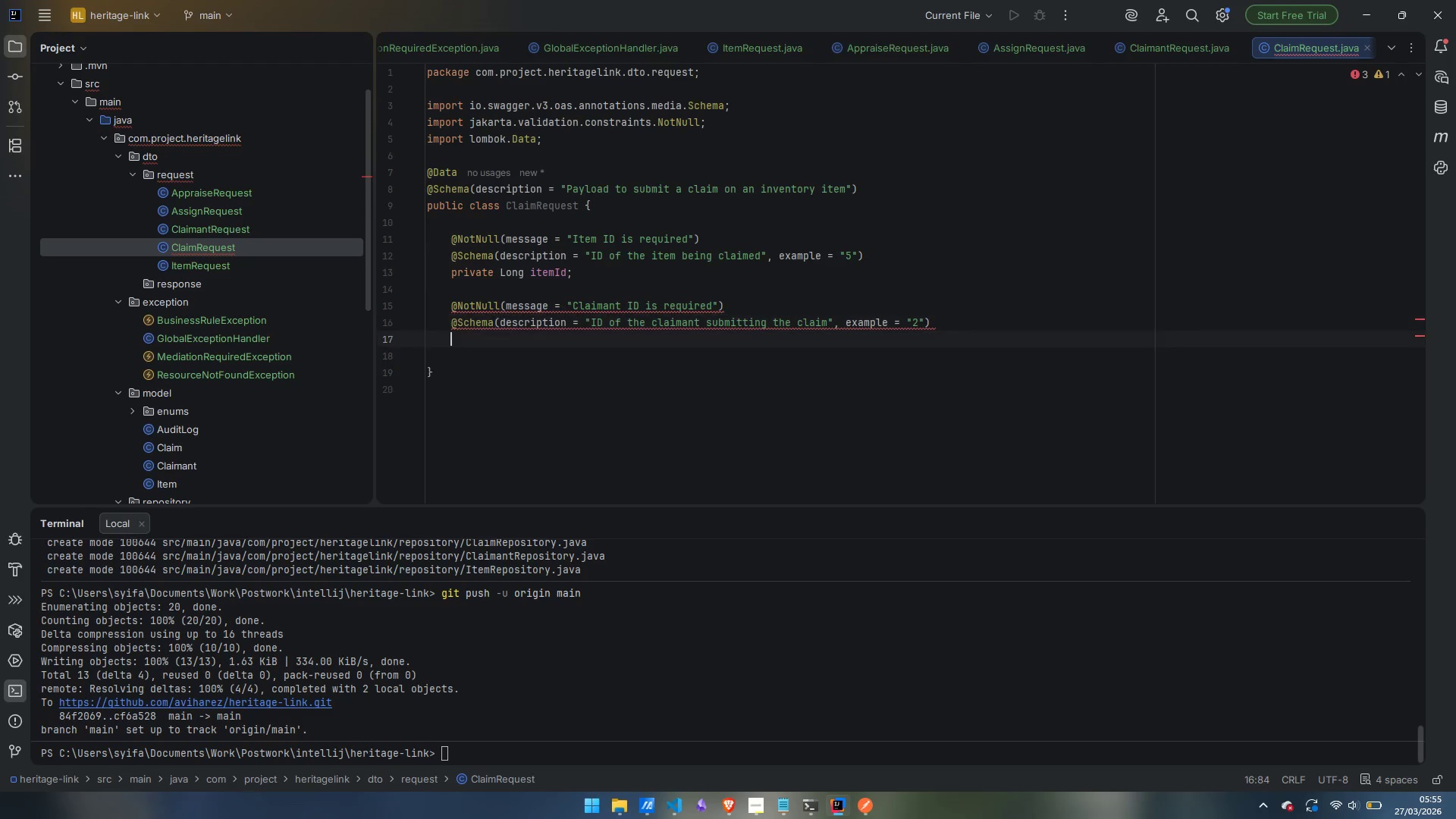 
key(Enter)
 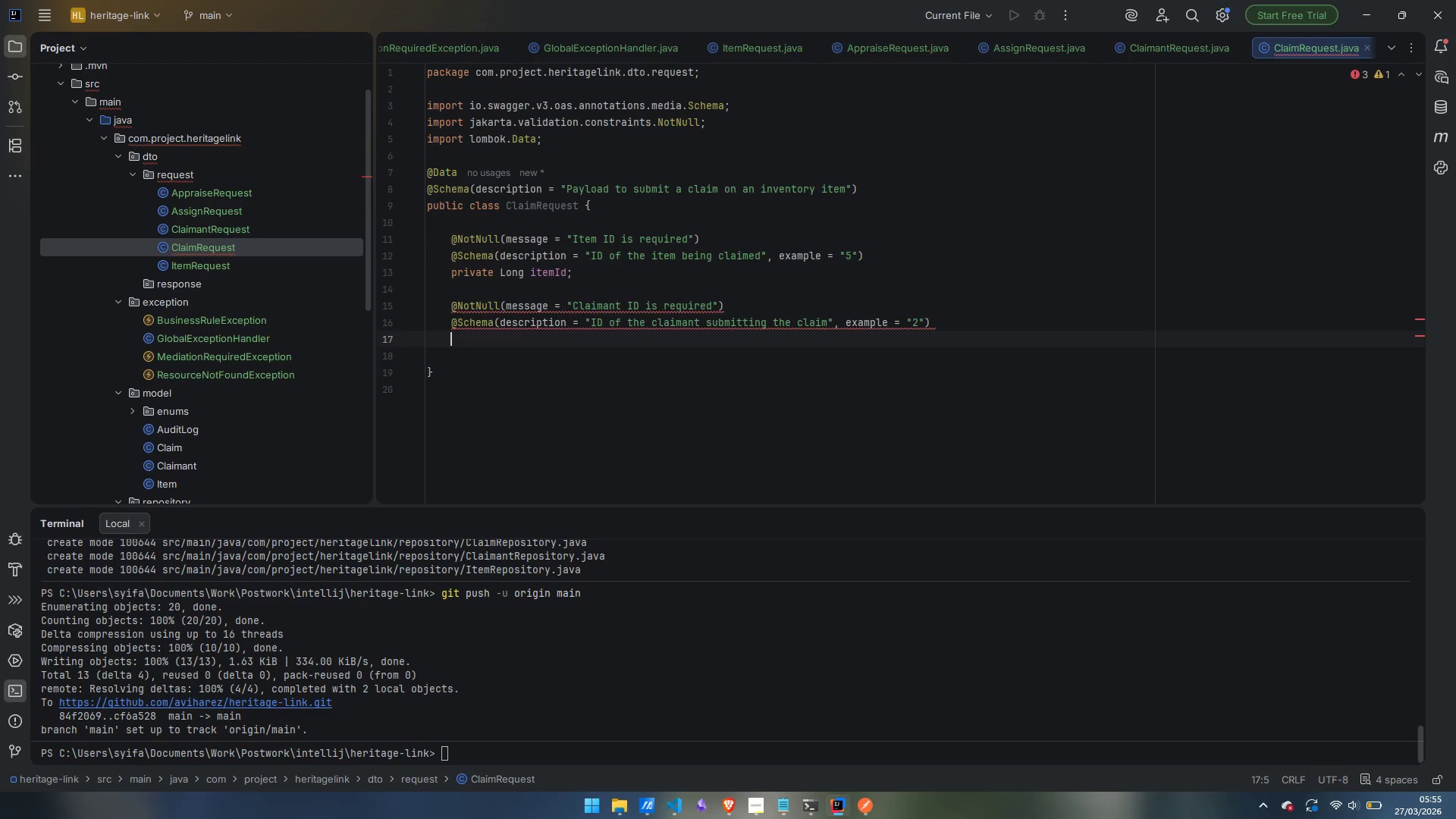 
type(private Long claimantId;)
 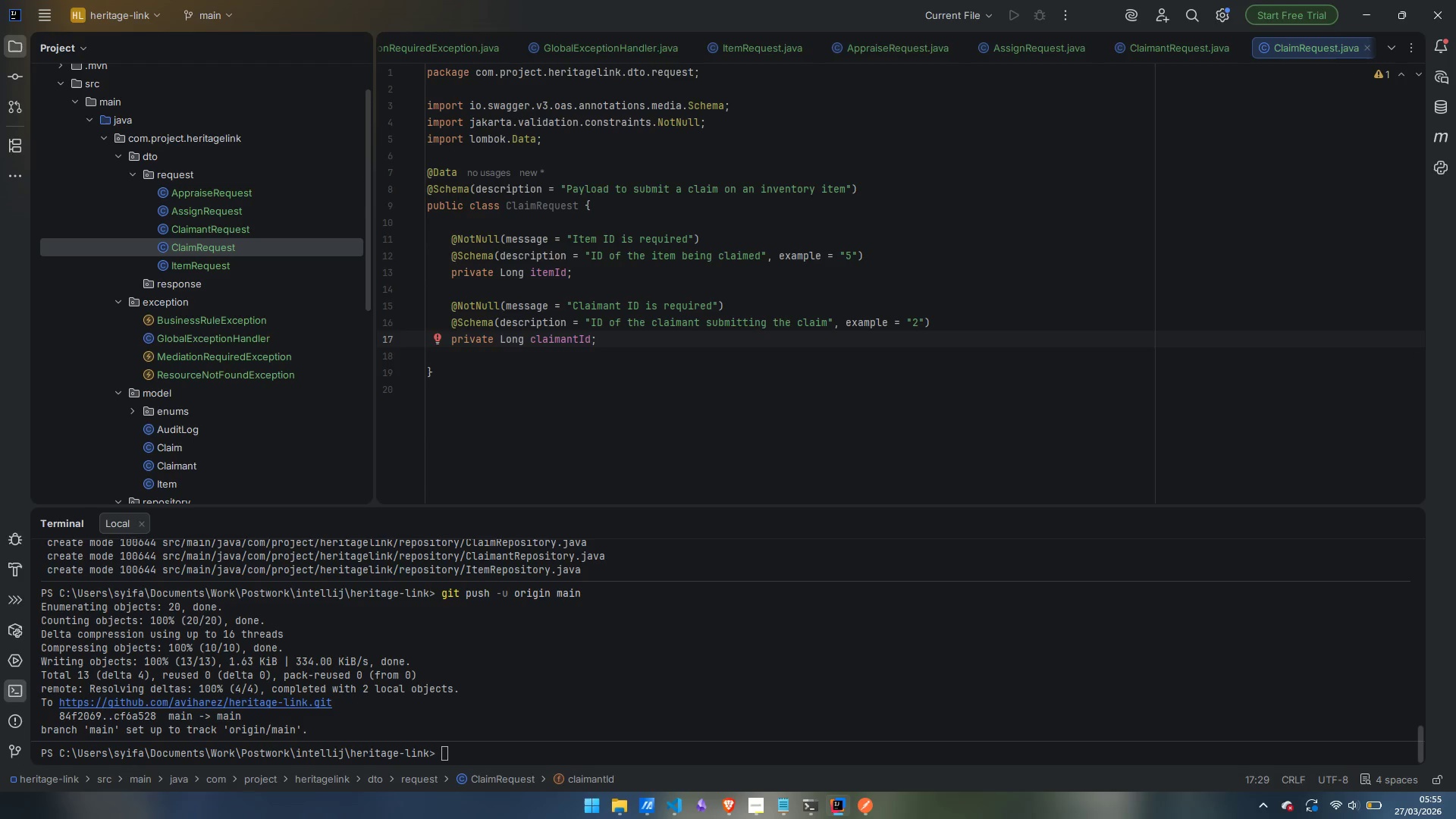 
key(Enter)
 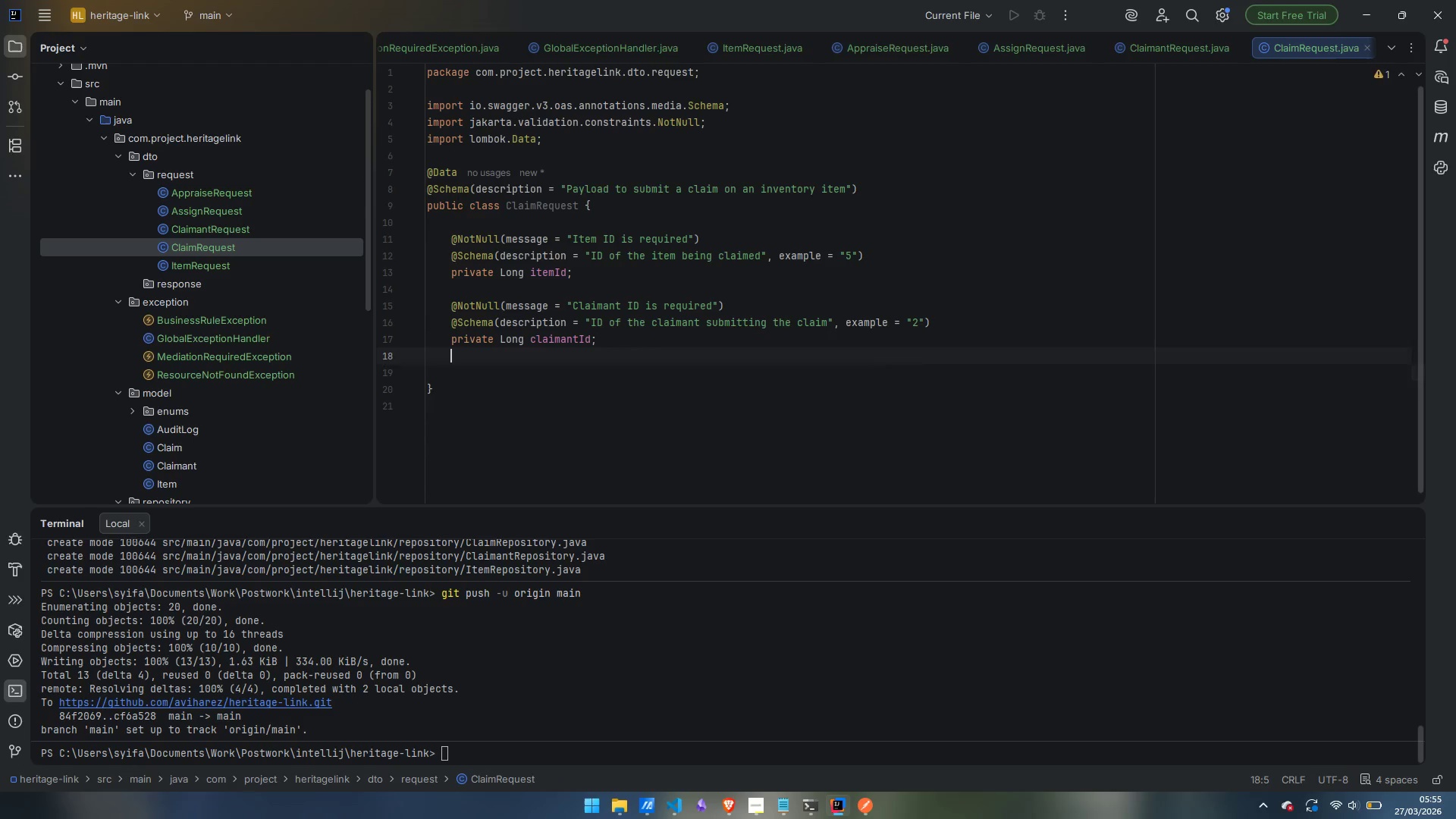 
key(Enter)
 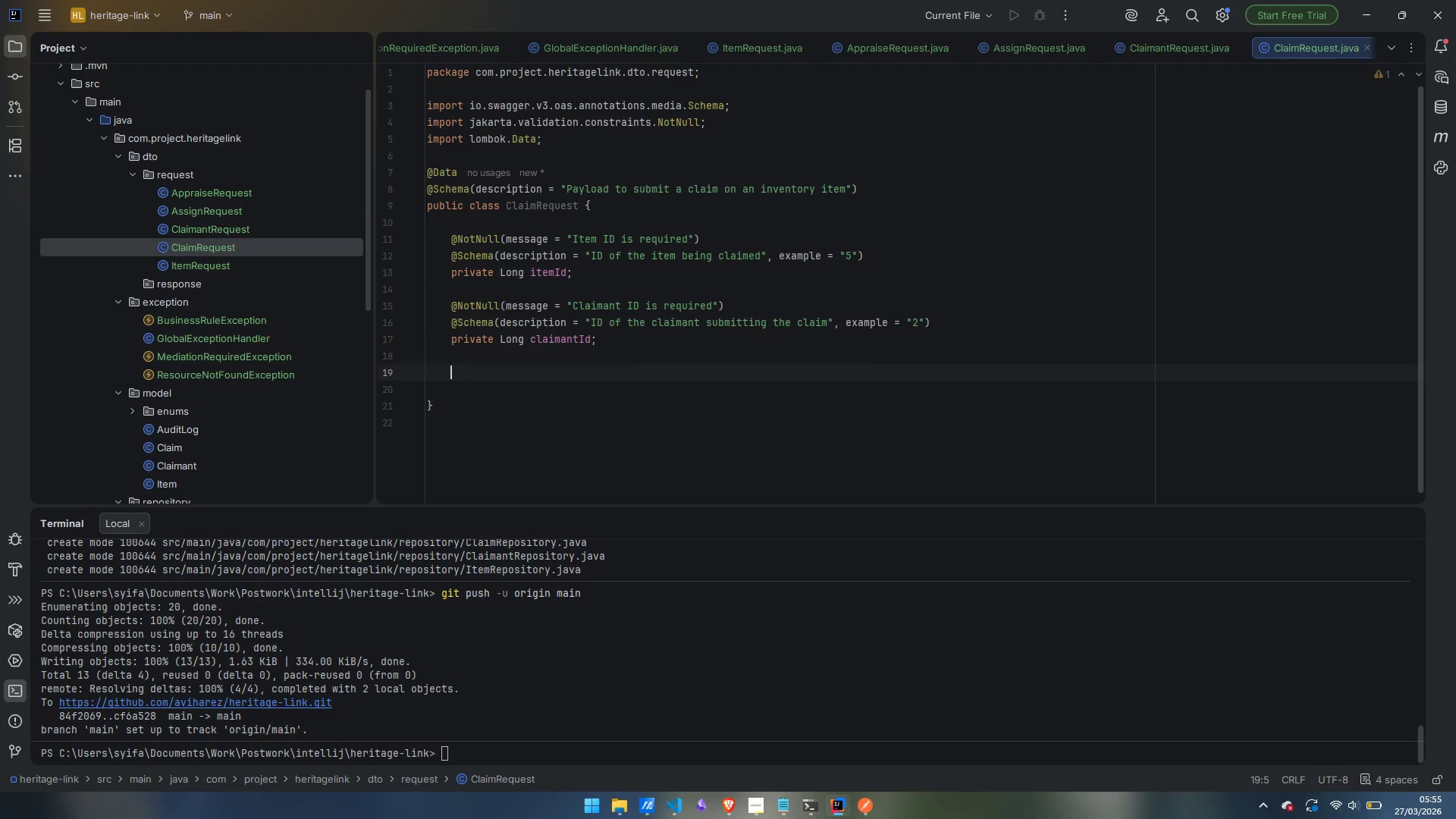 
type(@NotBlank)
 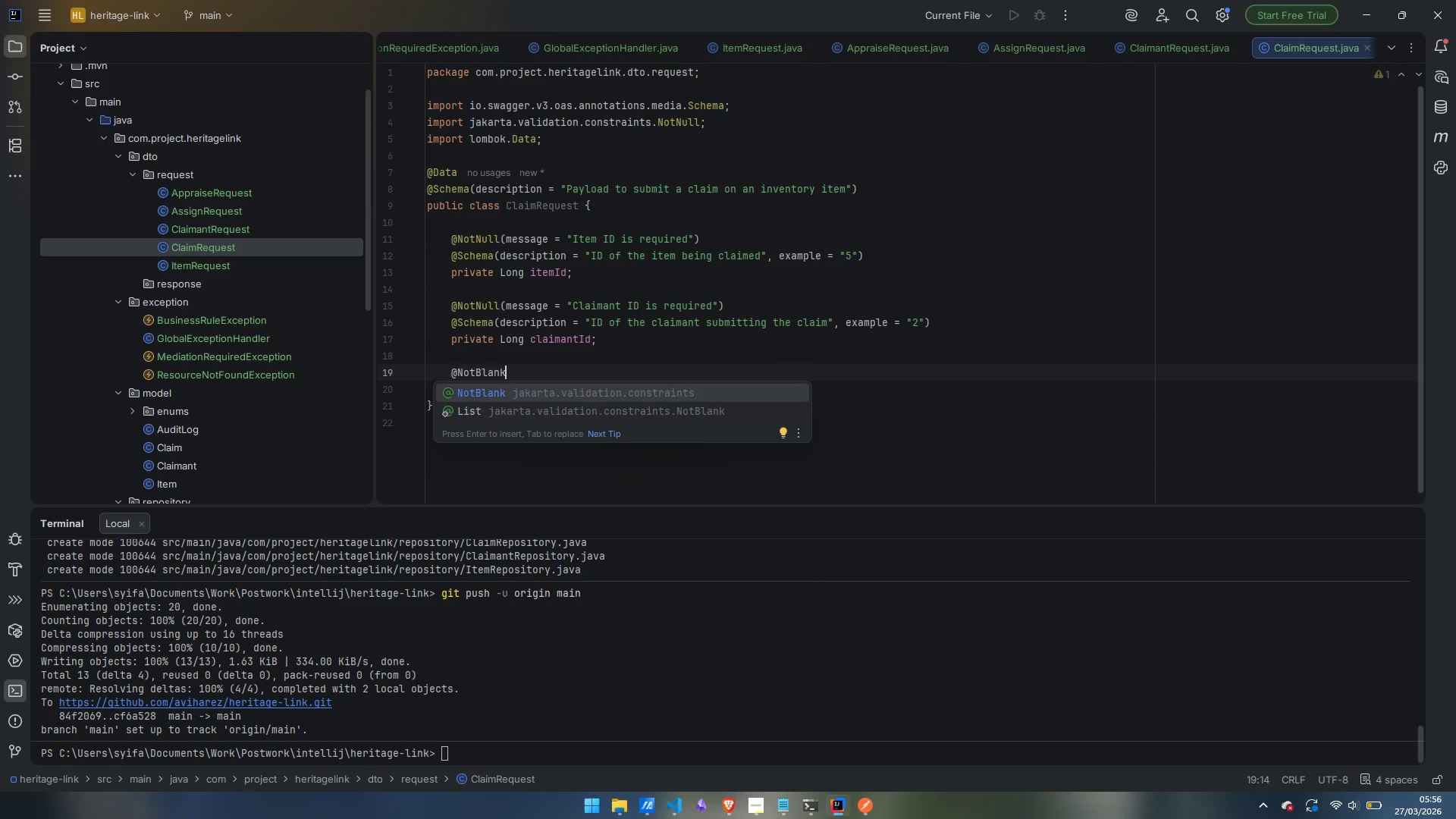 
key(Enter)
 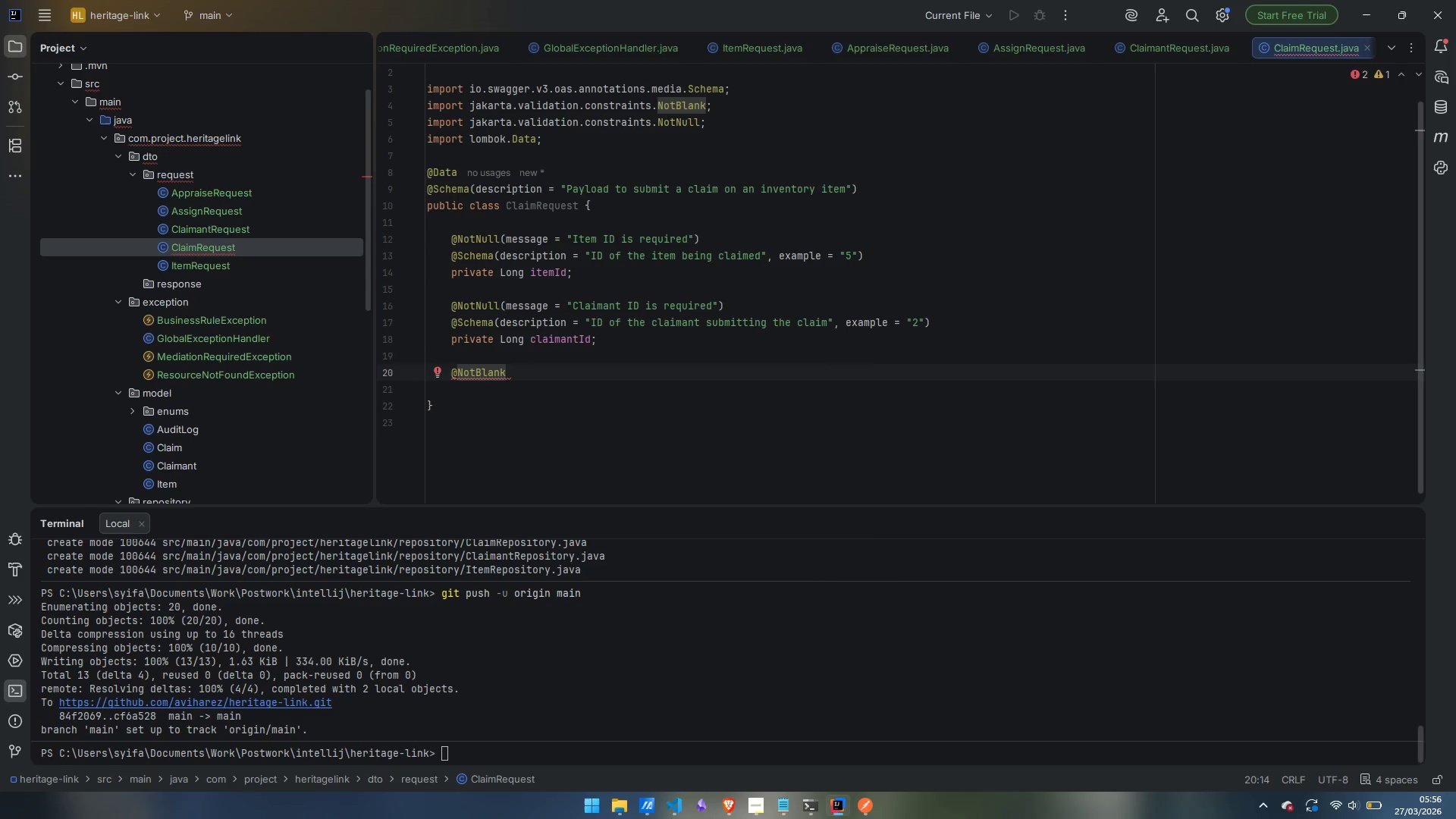 
type((message = "Reason for the claim is required)
 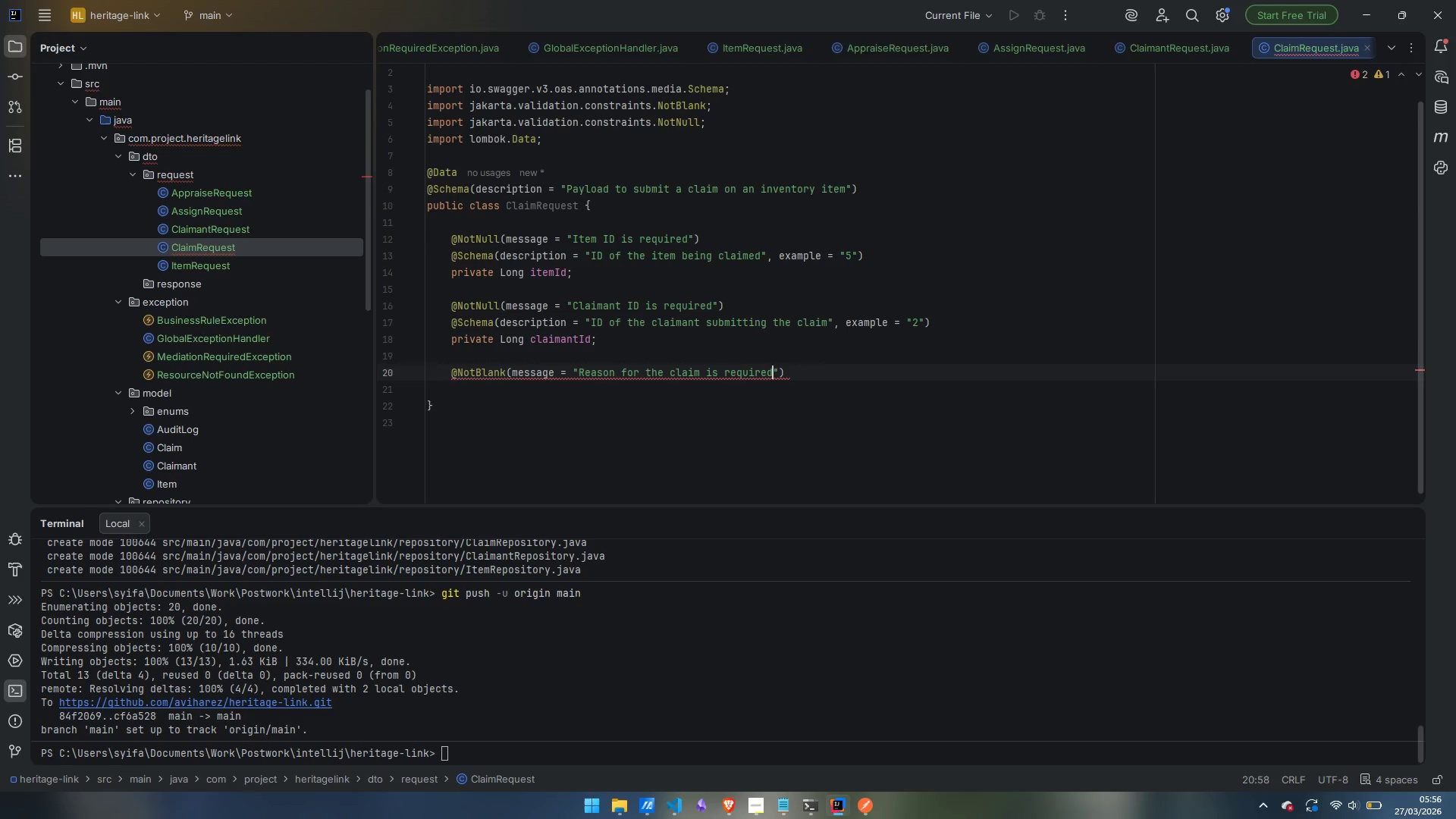 
key(ArrowRight)
 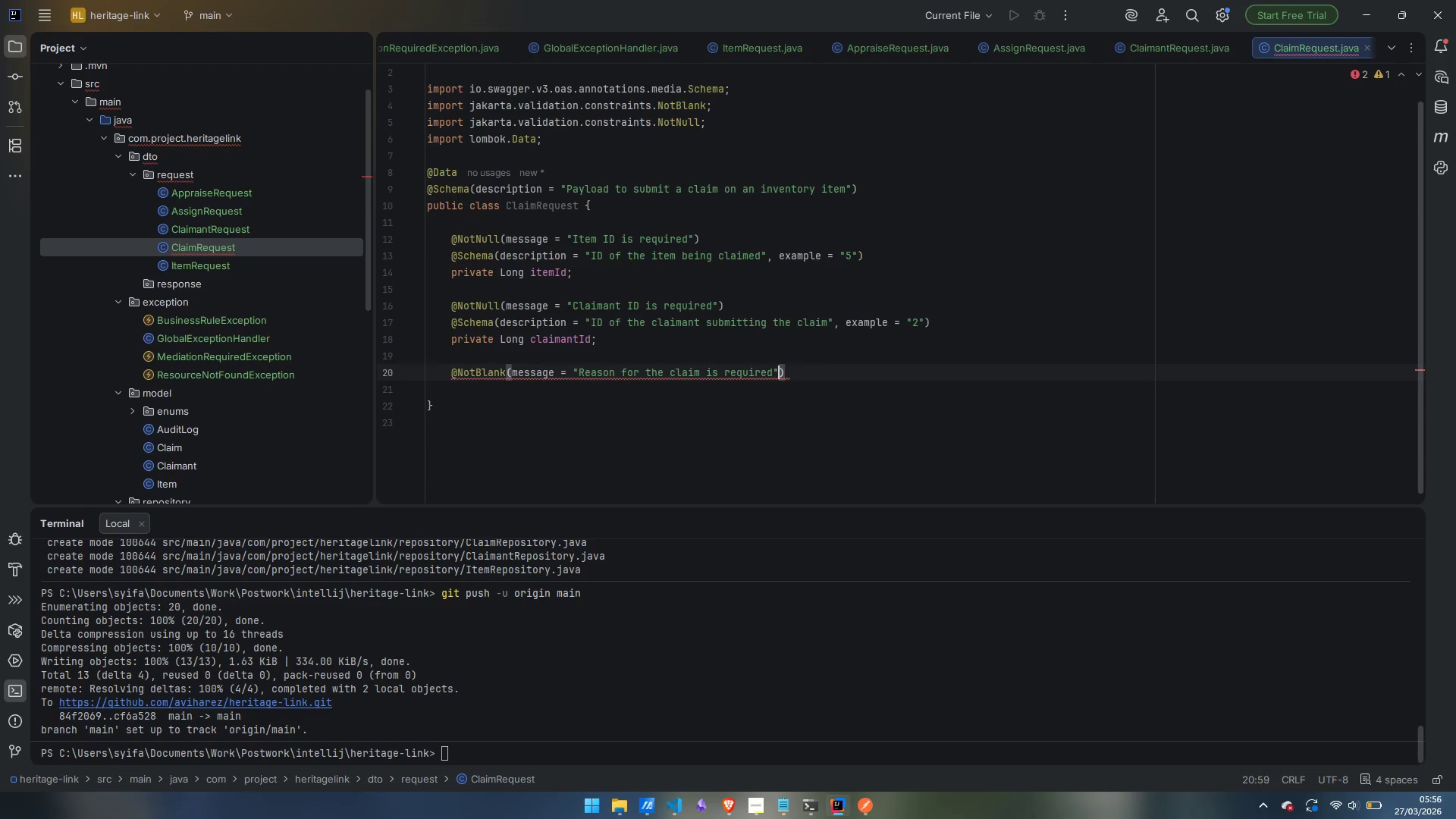 
key(ArrowRight)
 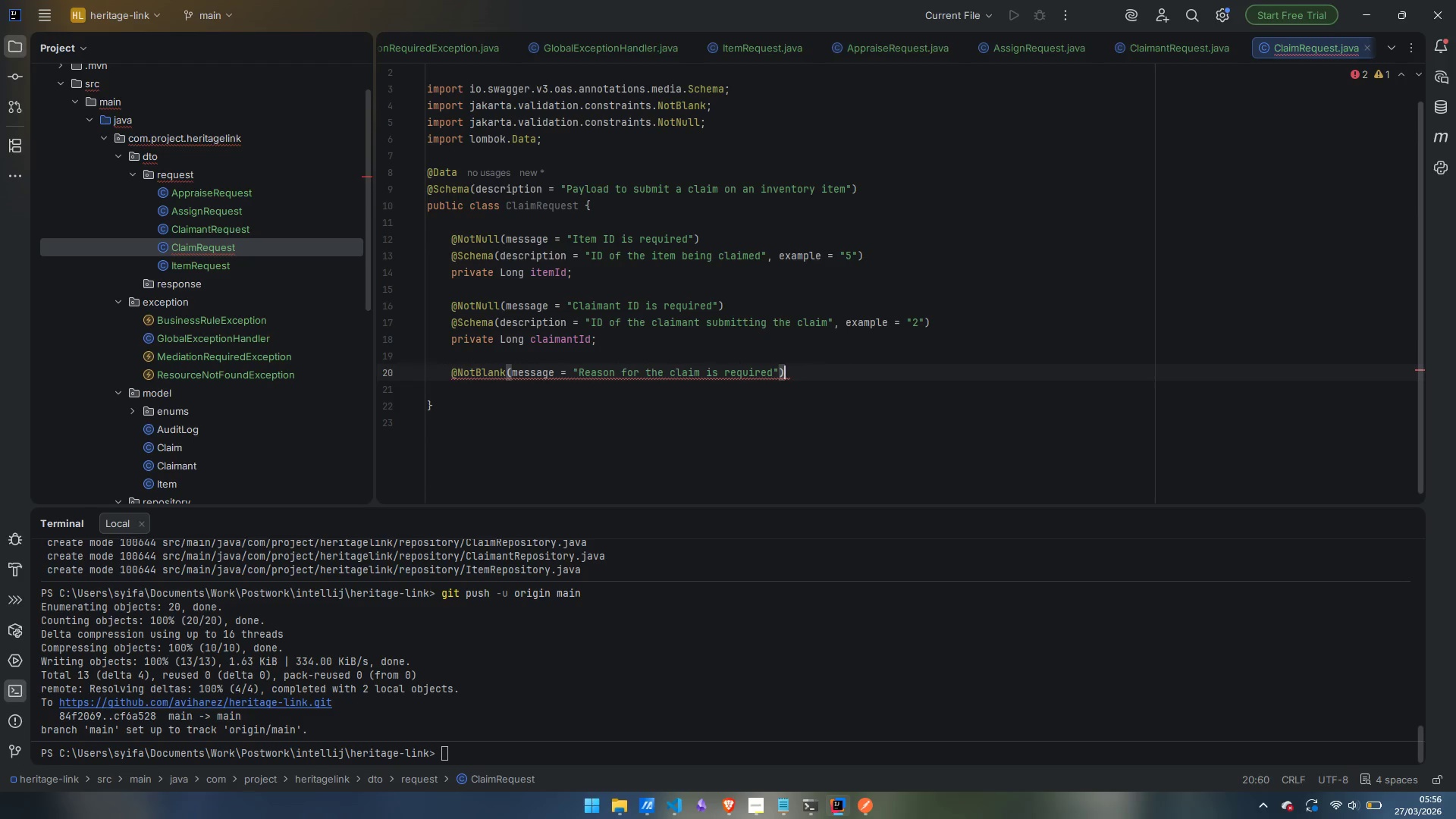 
key(Enter)
 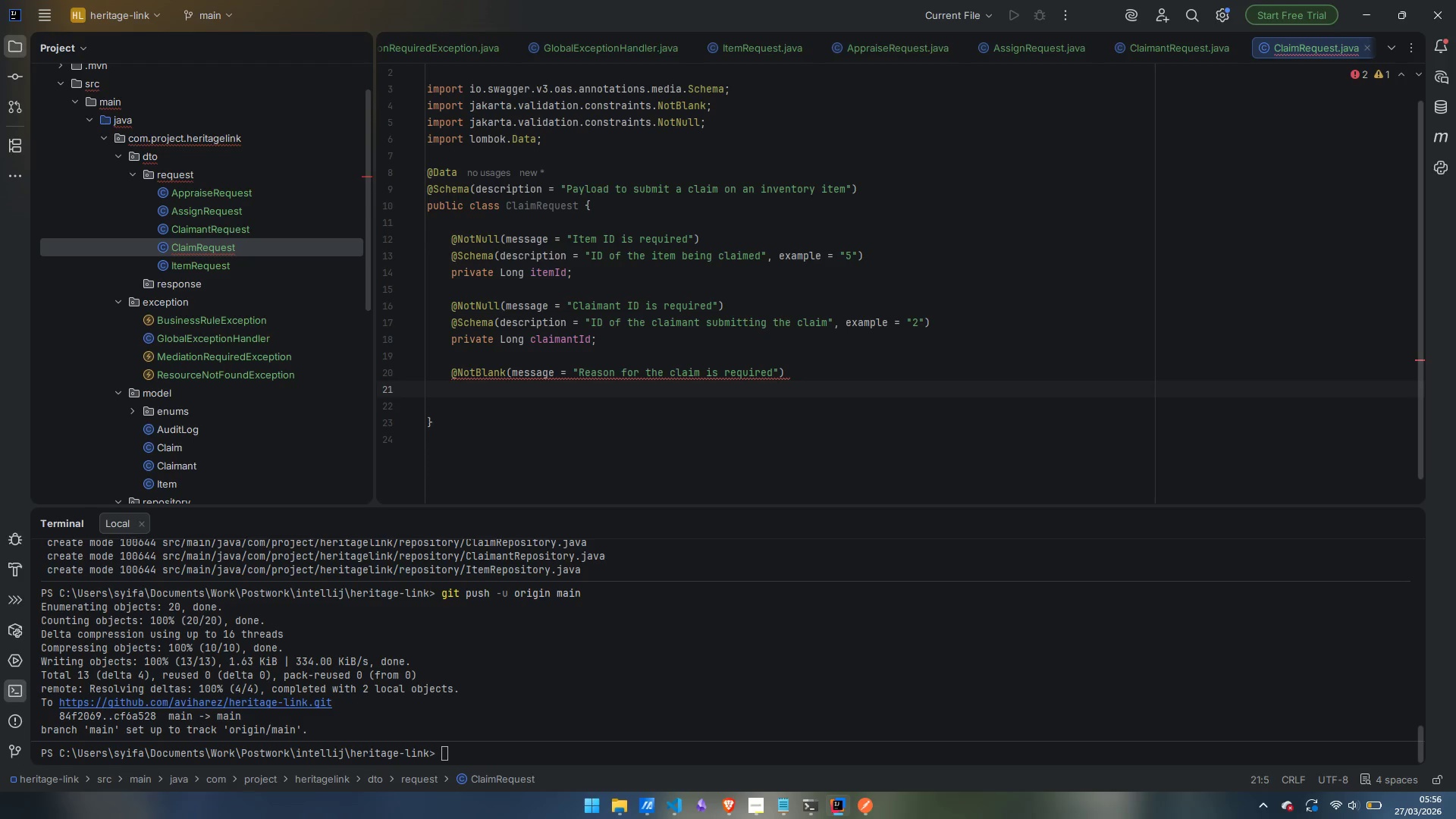 
type(@Size)
 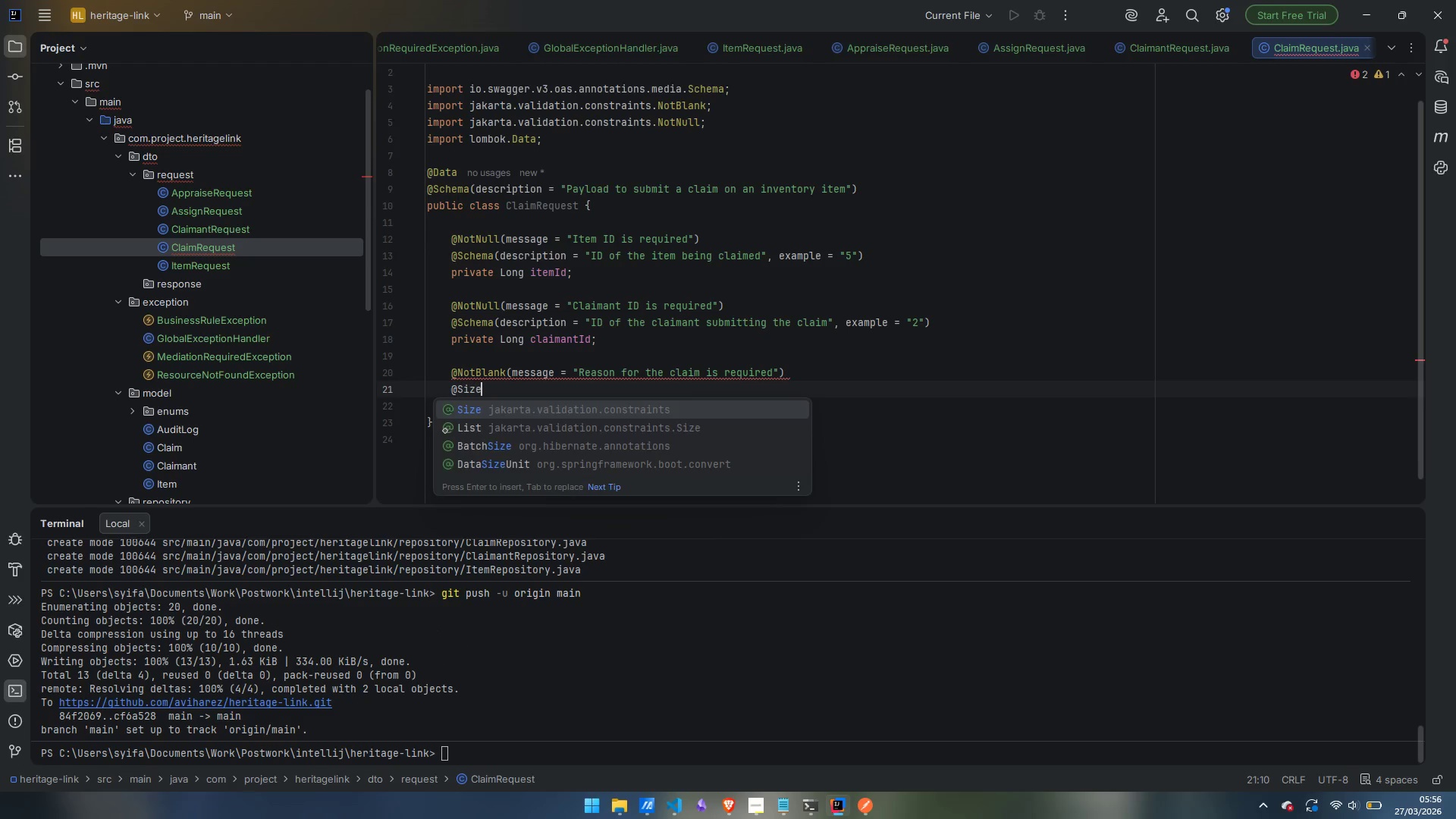 
key(Enter)
 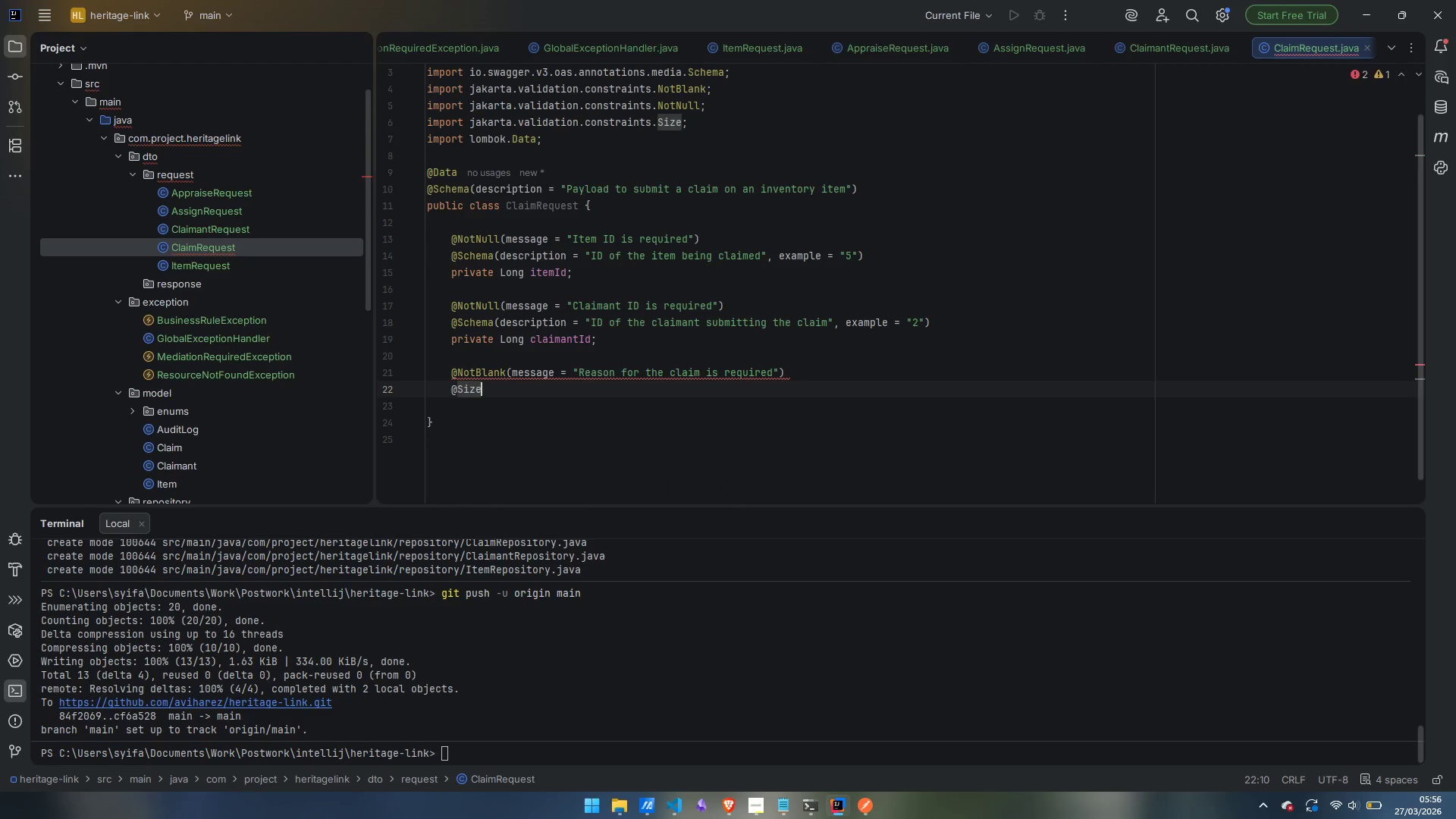 
type((*)
key(Backspace)
type(max = 1000)
 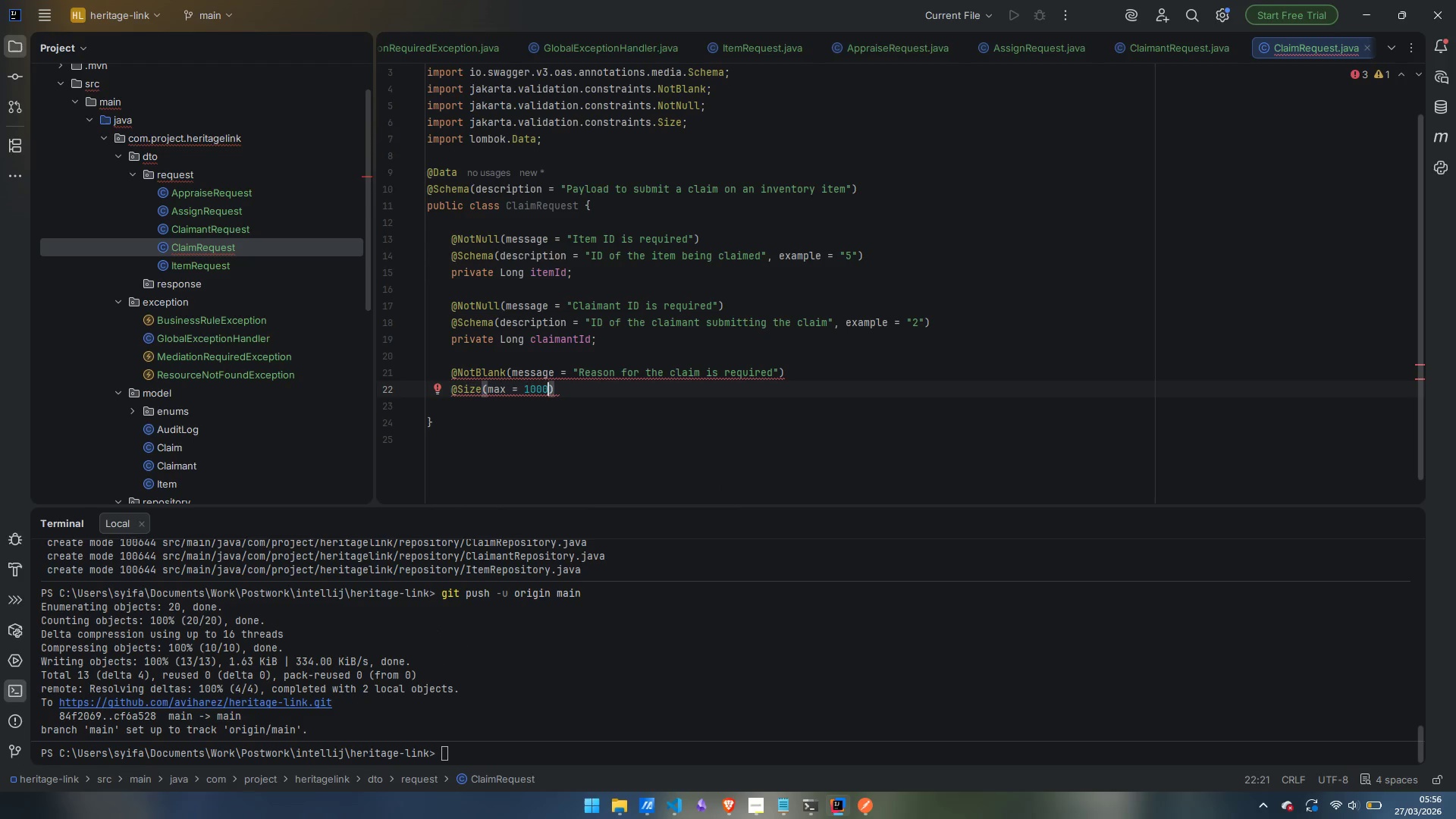 
key(ArrowRight)
 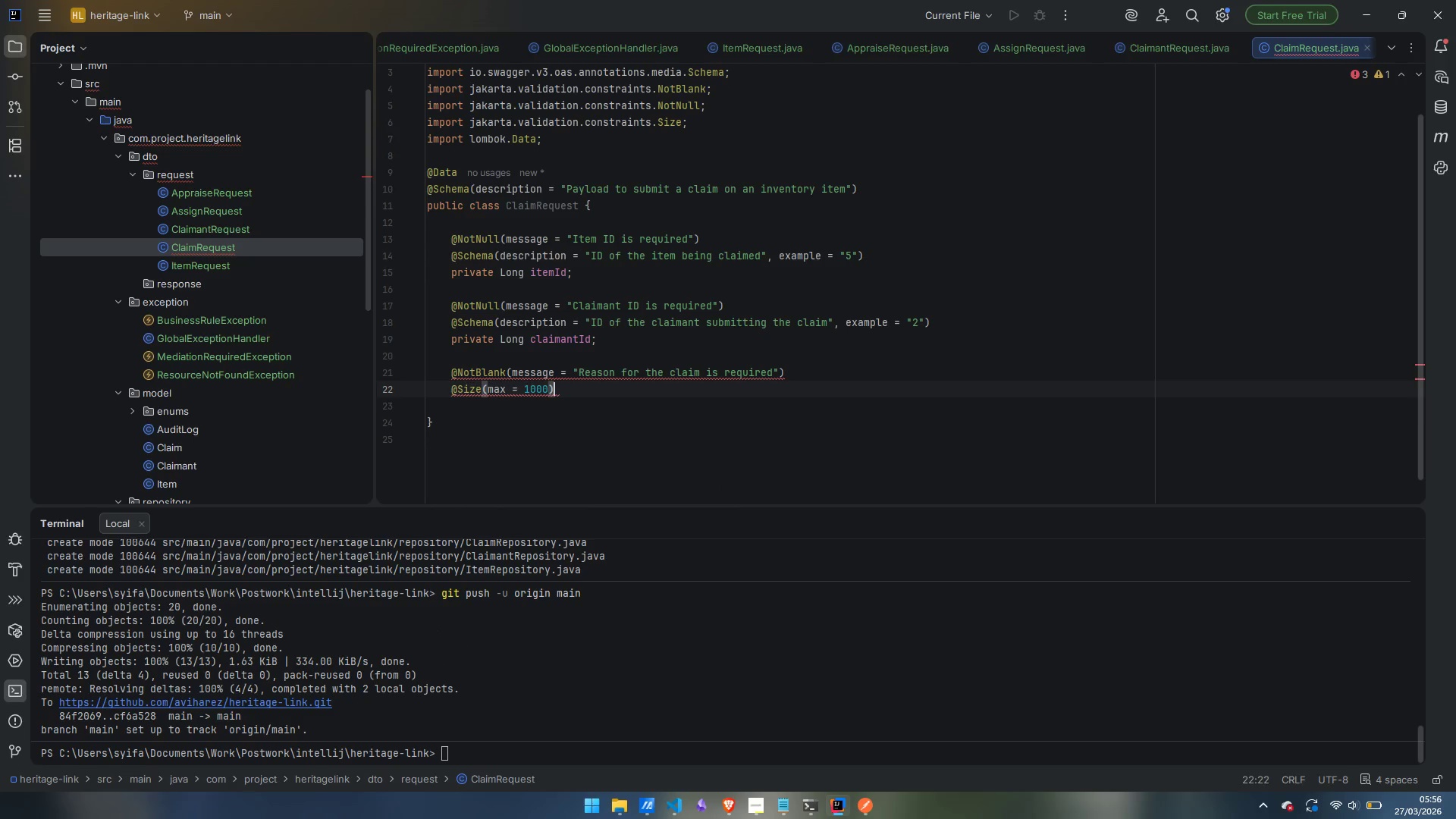 
key(Enter)
 